 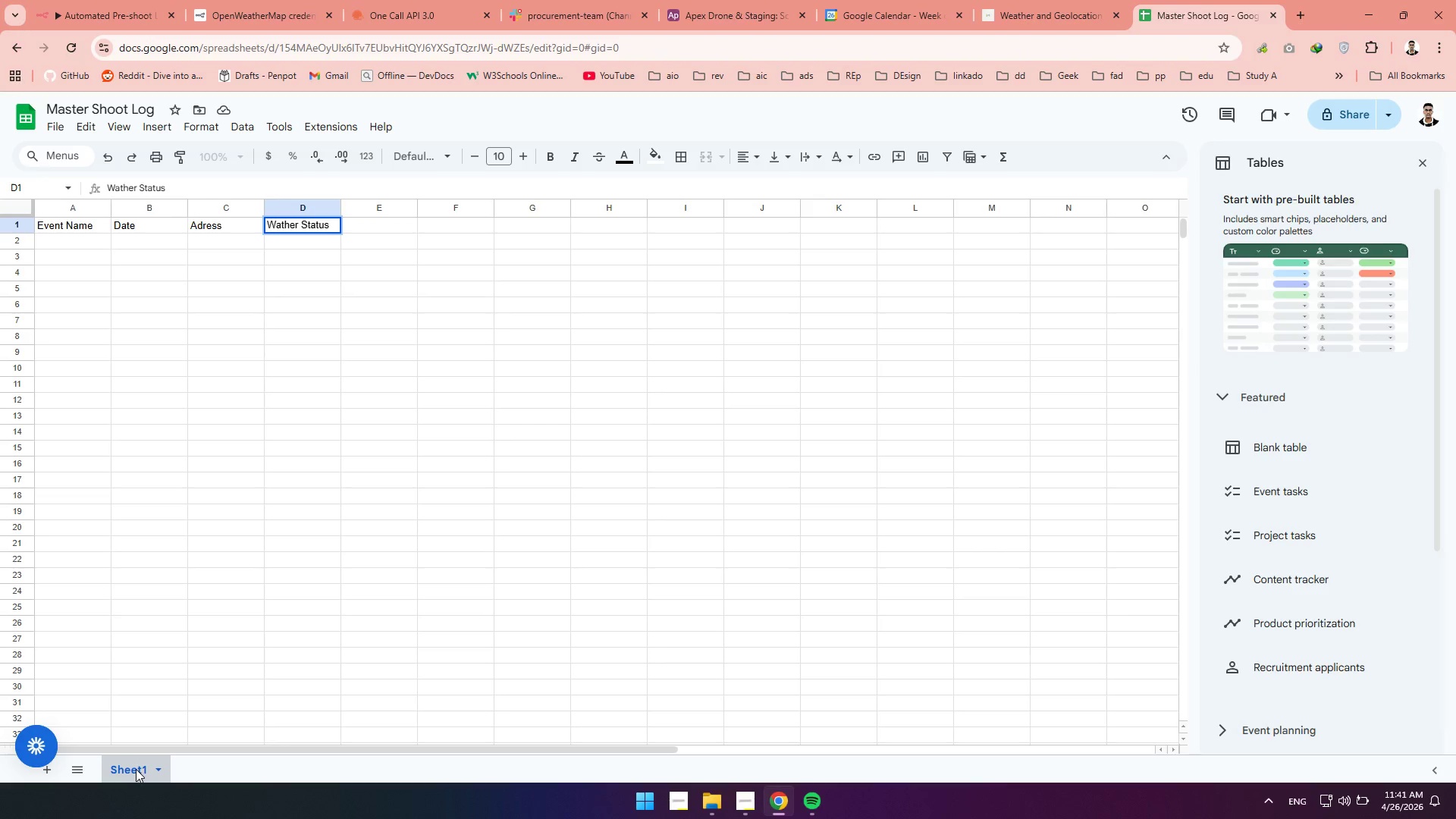 
double_click([136, 769])
 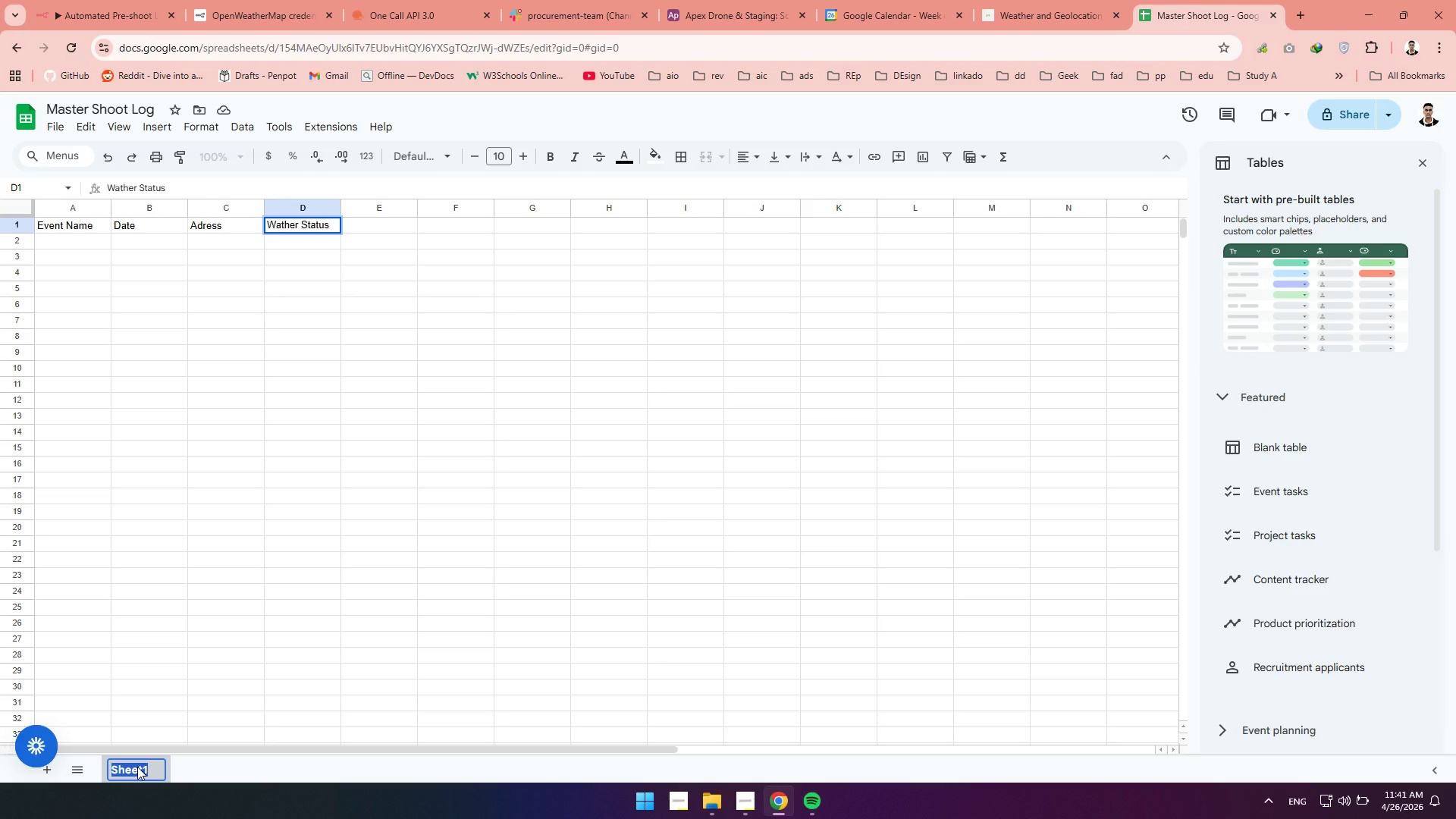 
type(Shoot Logs)
 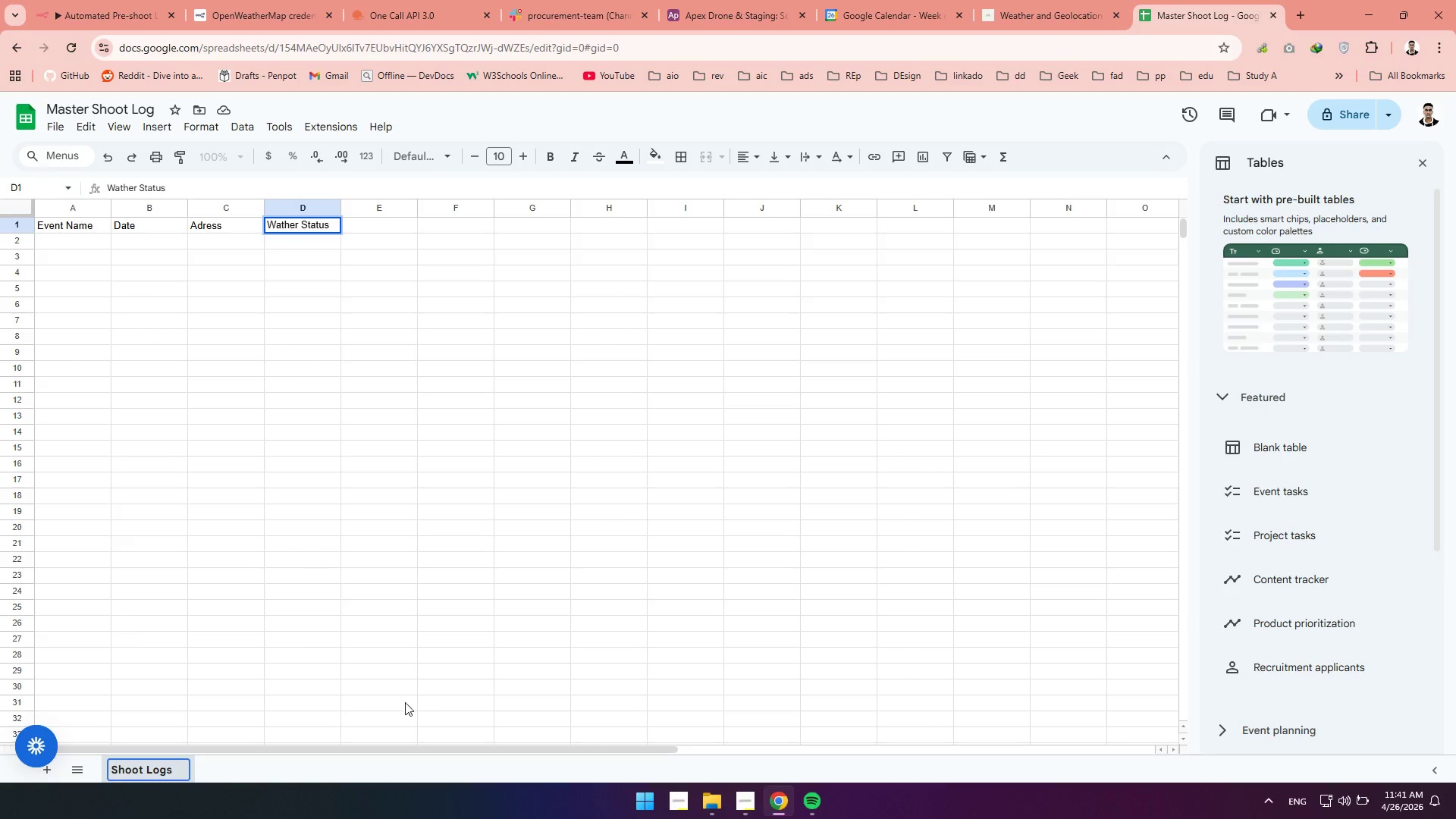 
left_click([386, 773])
 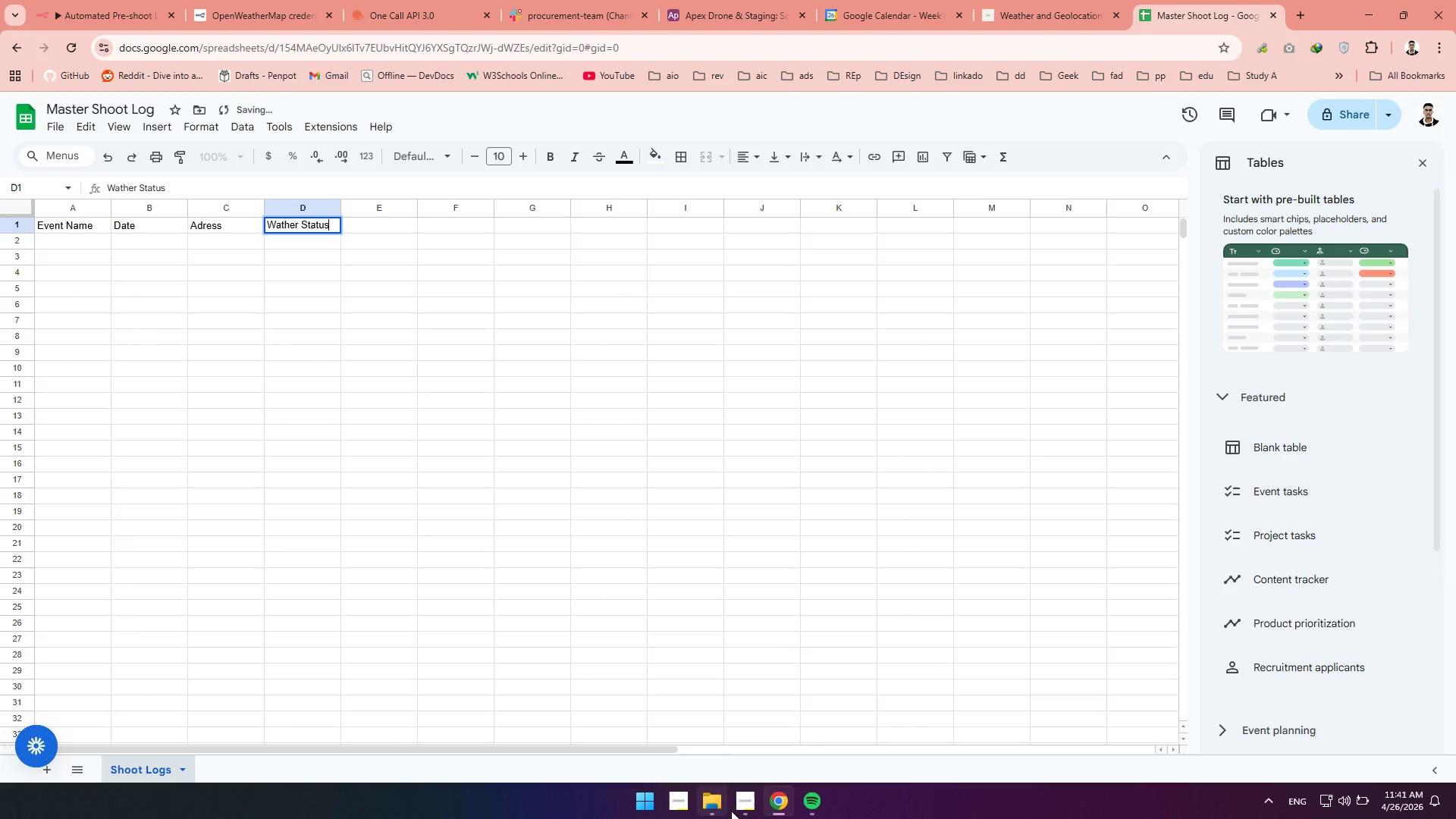 
left_click([743, 810])
 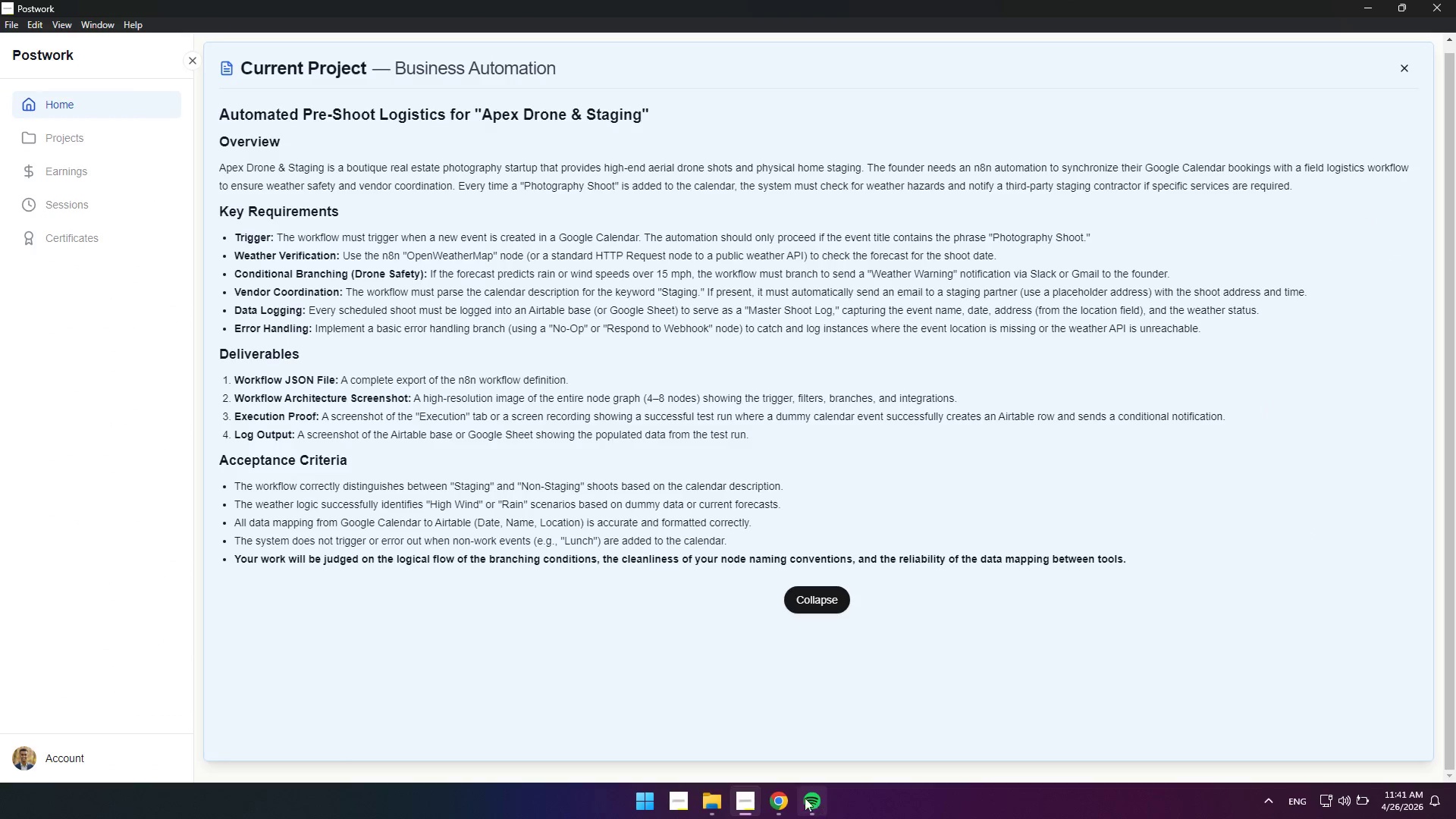 
left_click([711, 805])
 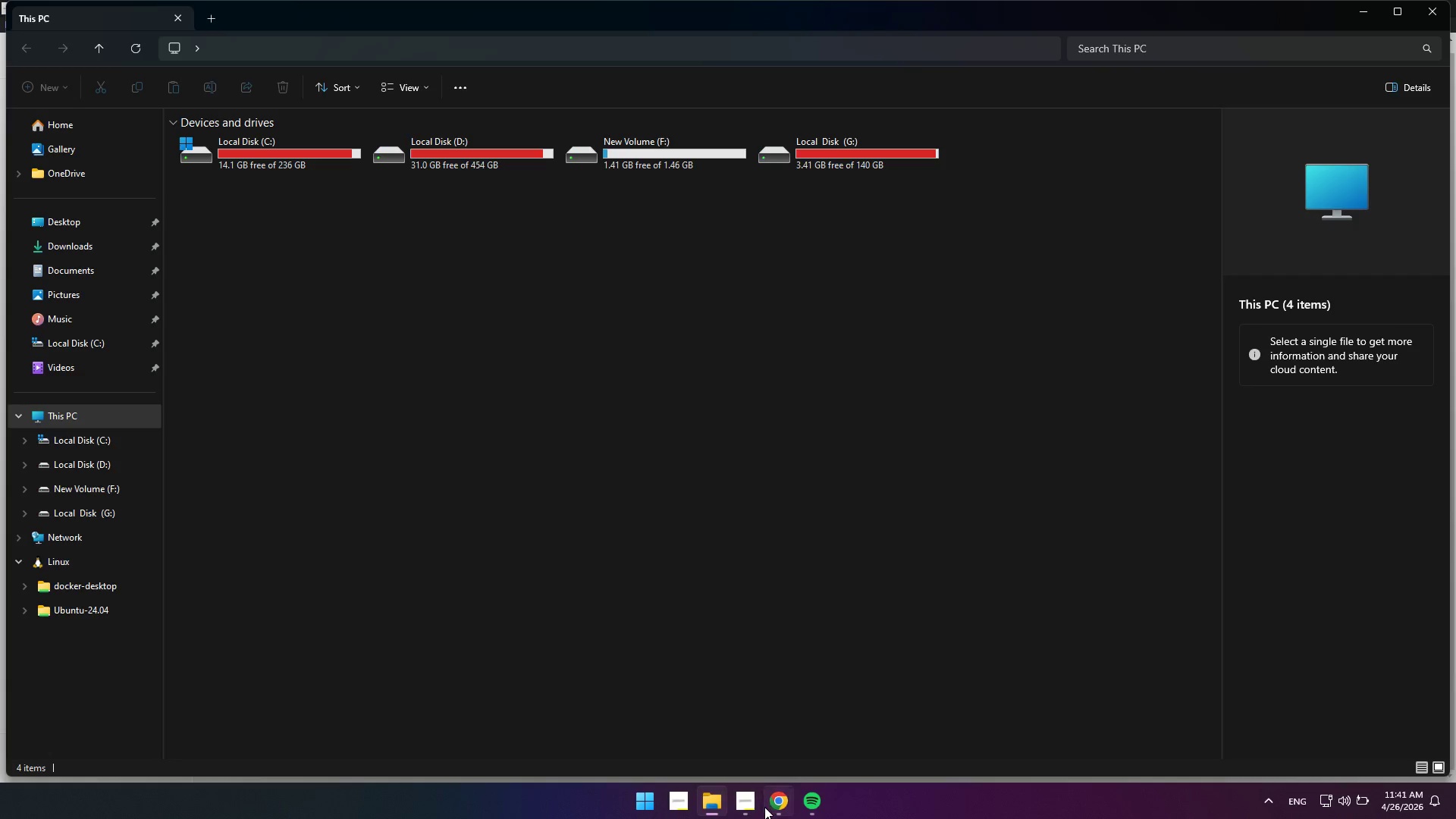 
left_click([767, 808])
 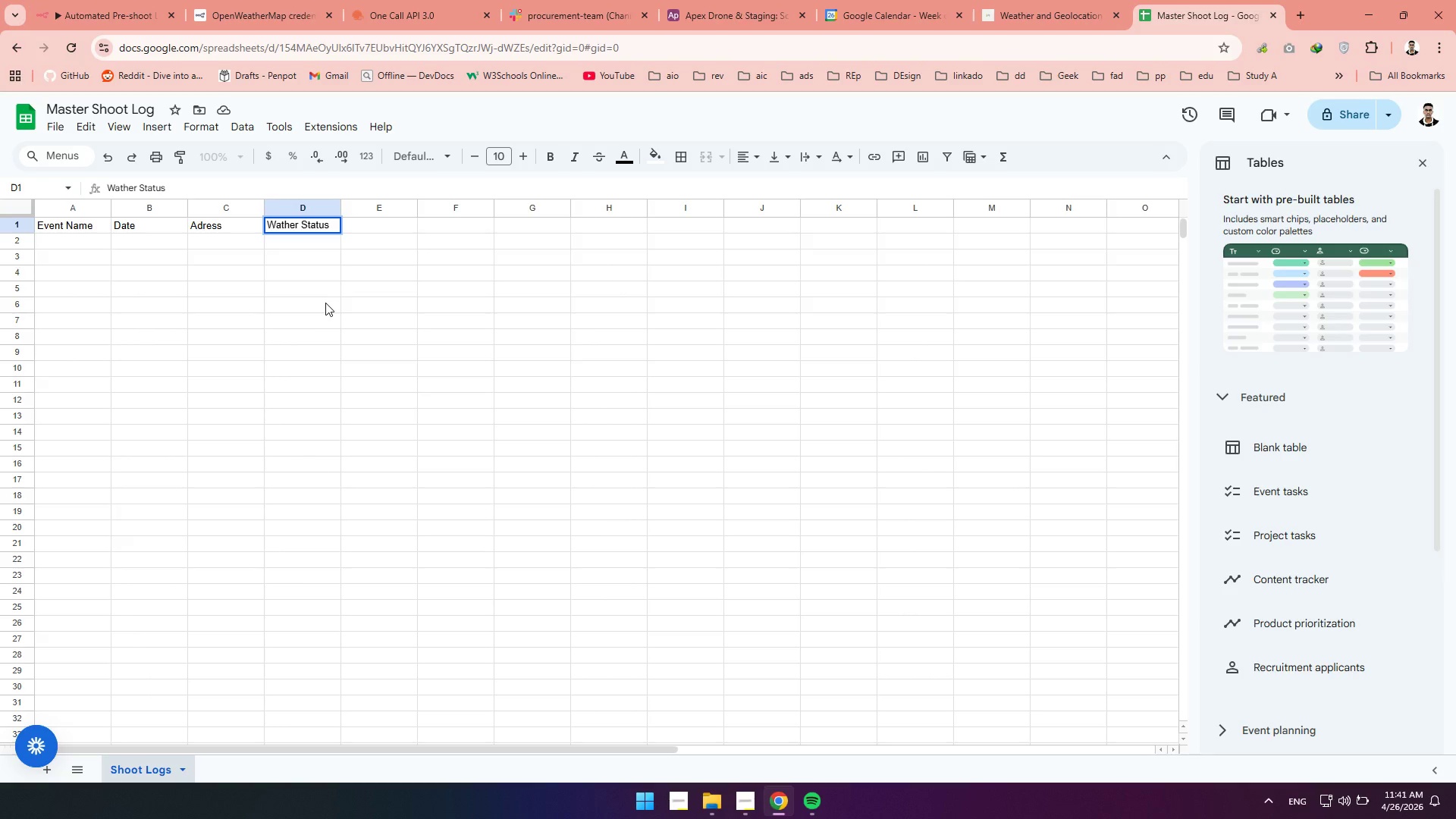 
wait(8.19)
 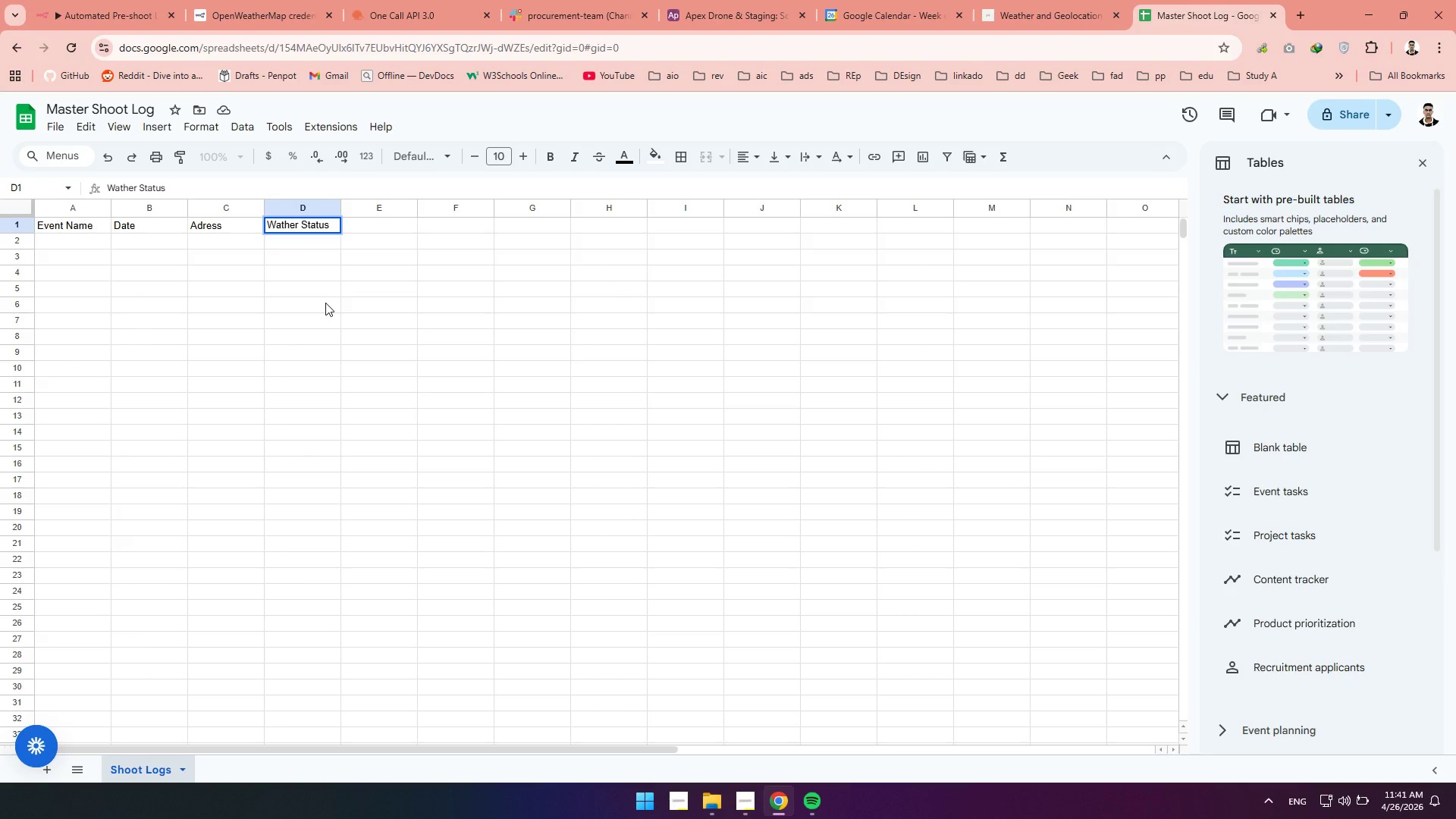 
left_click([275, 228])
 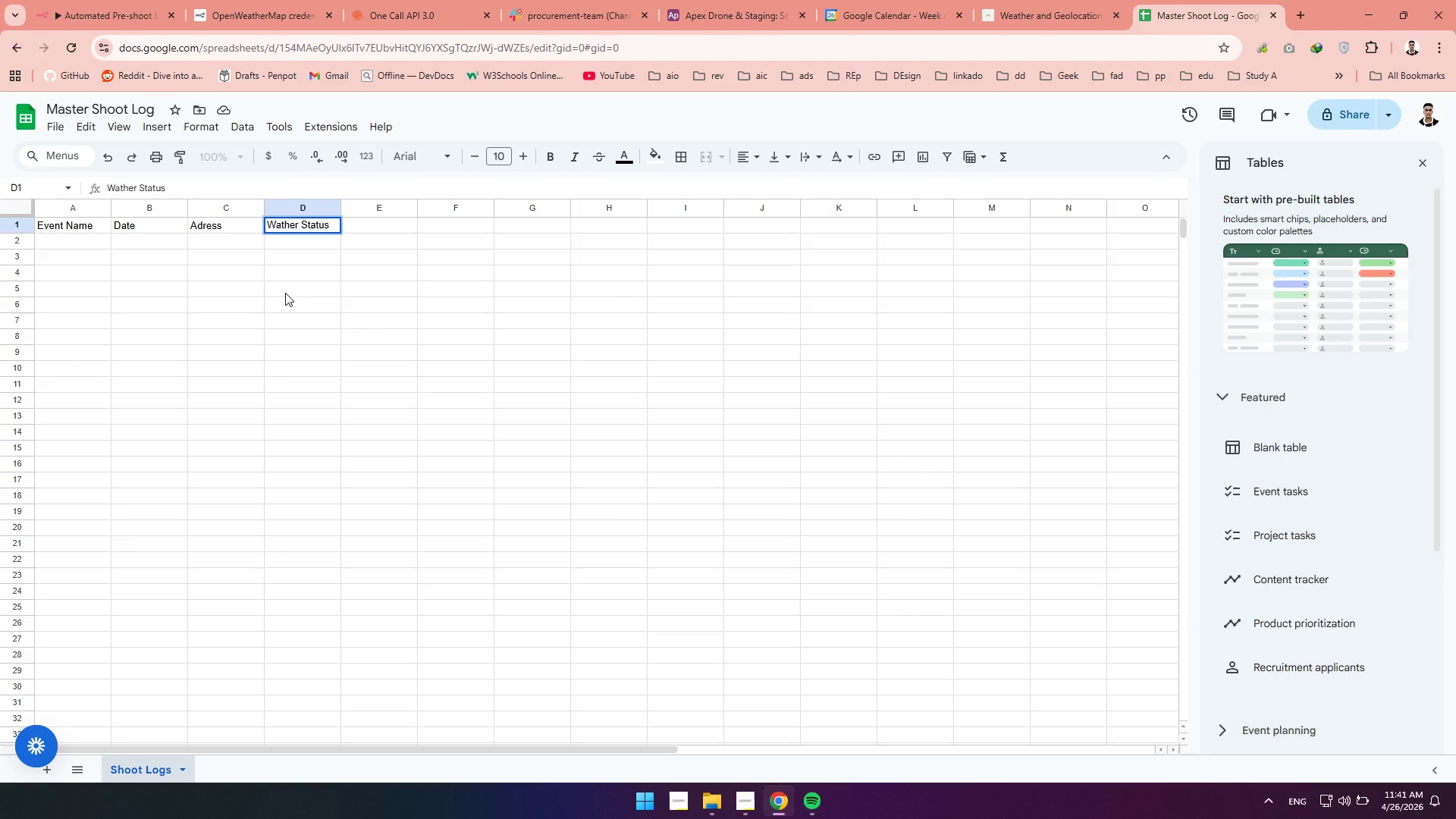 
key(W)
 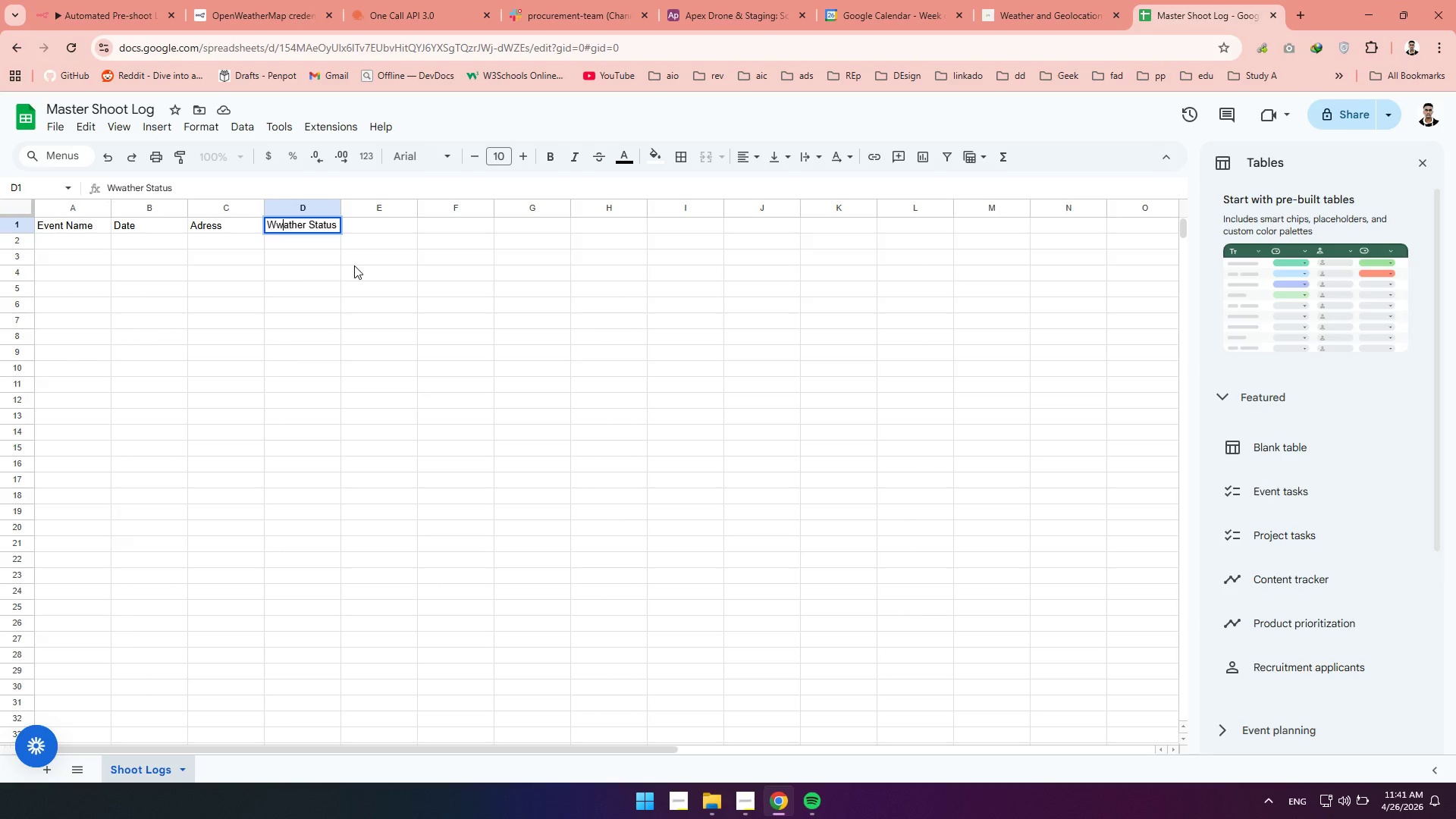 
key(Backspace)
 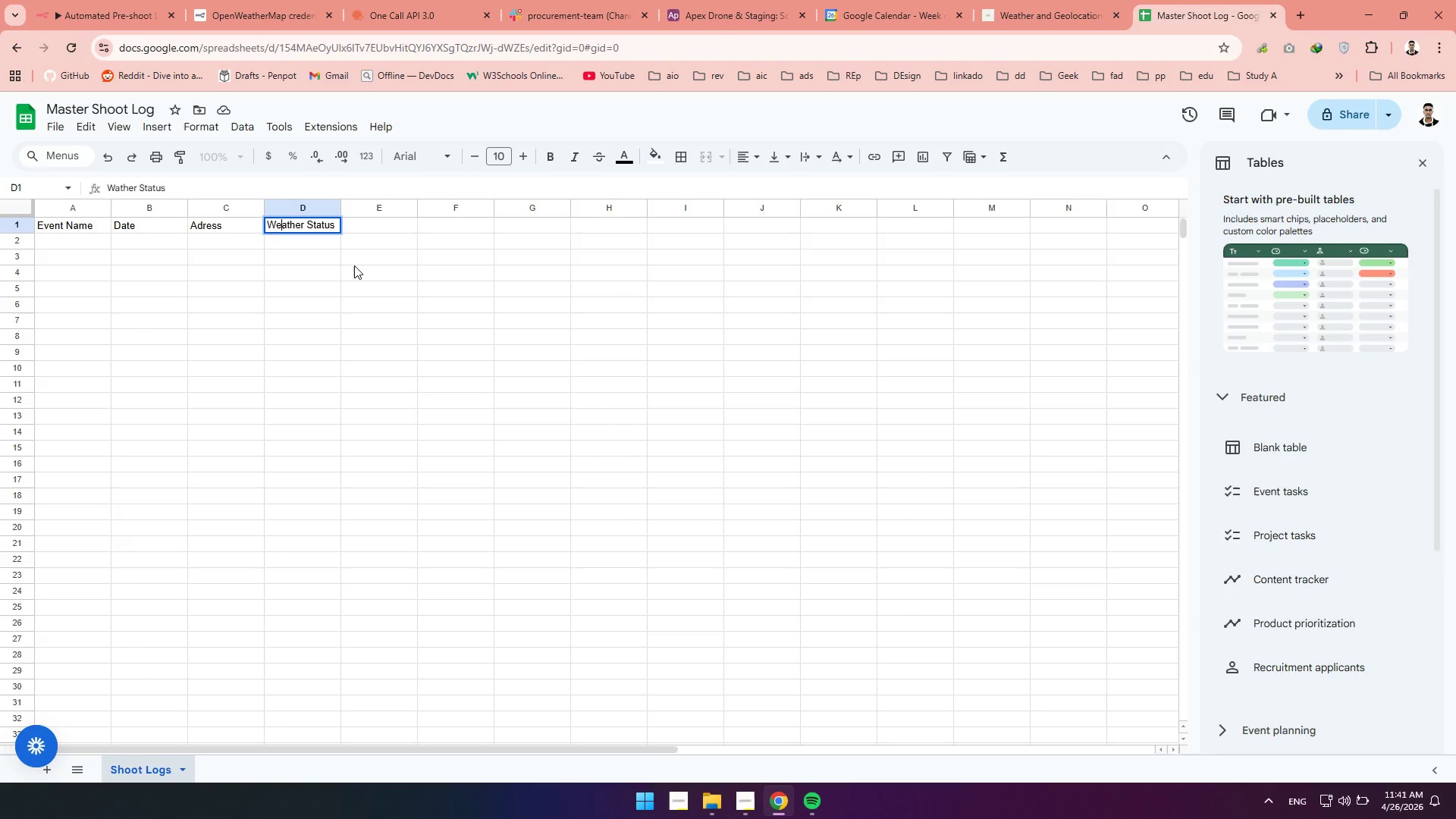 
key(E)
 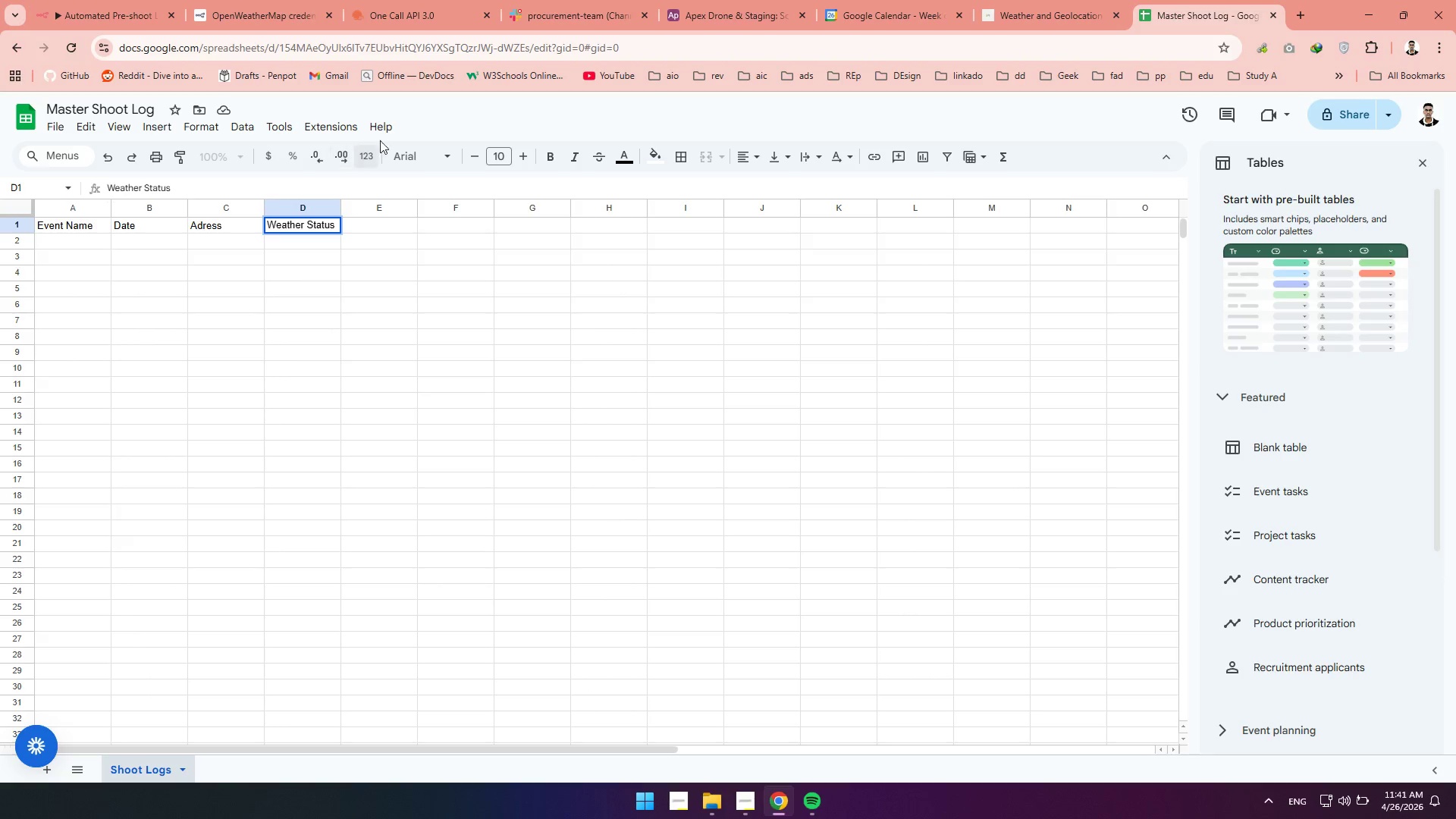 
left_click([426, 126])
 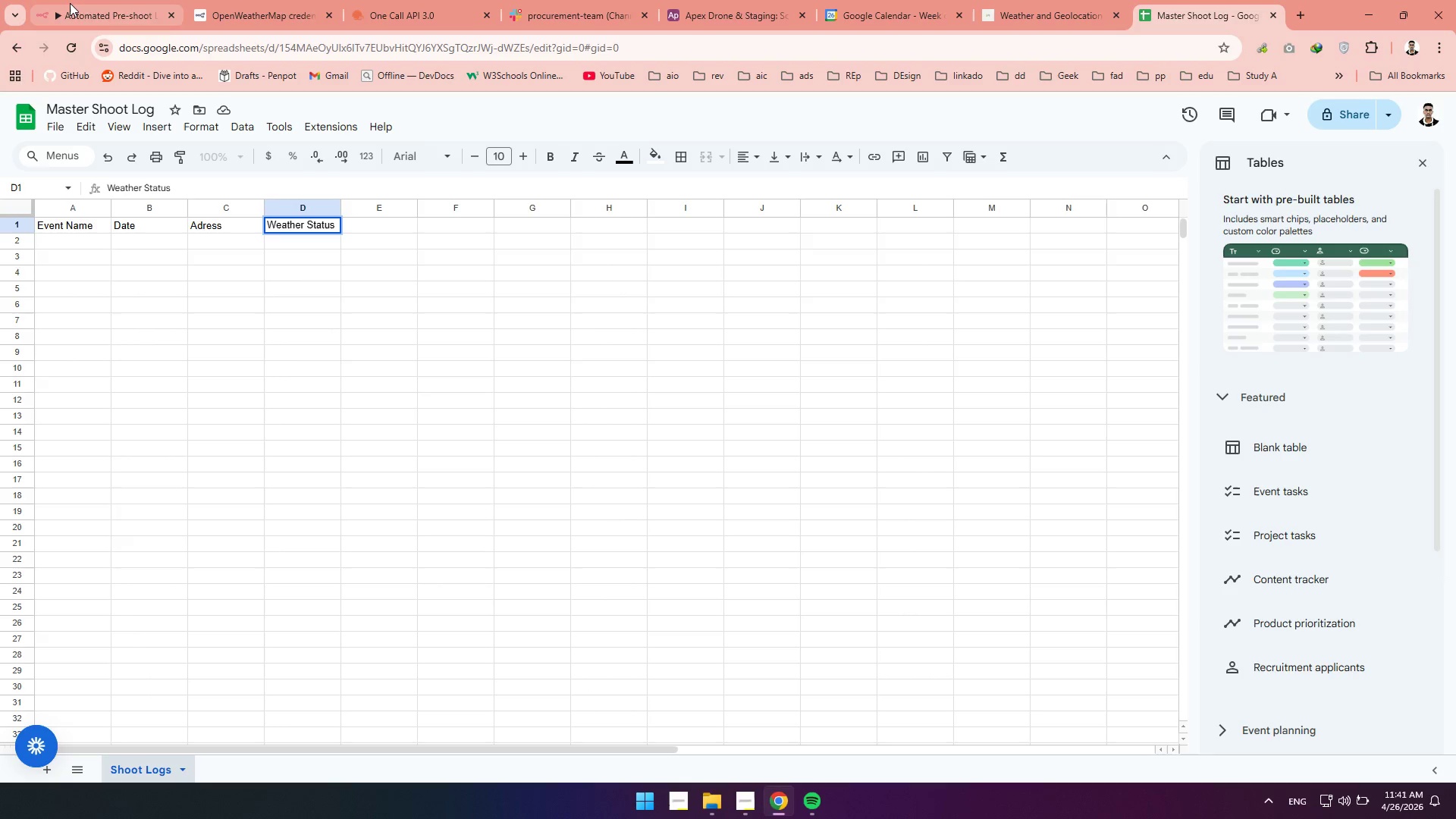 
double_click([70, 3])
 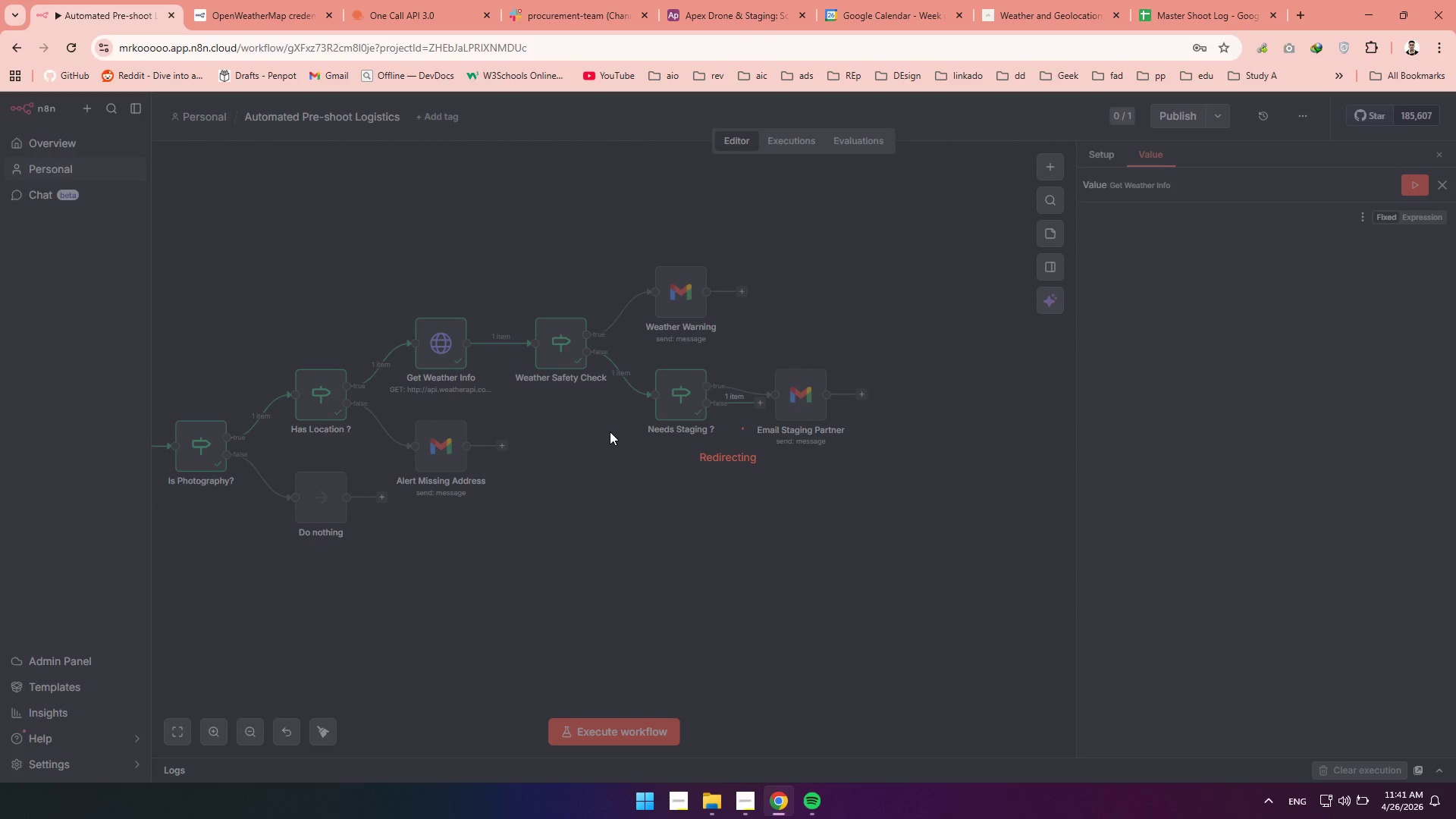 
wait(16.28)
 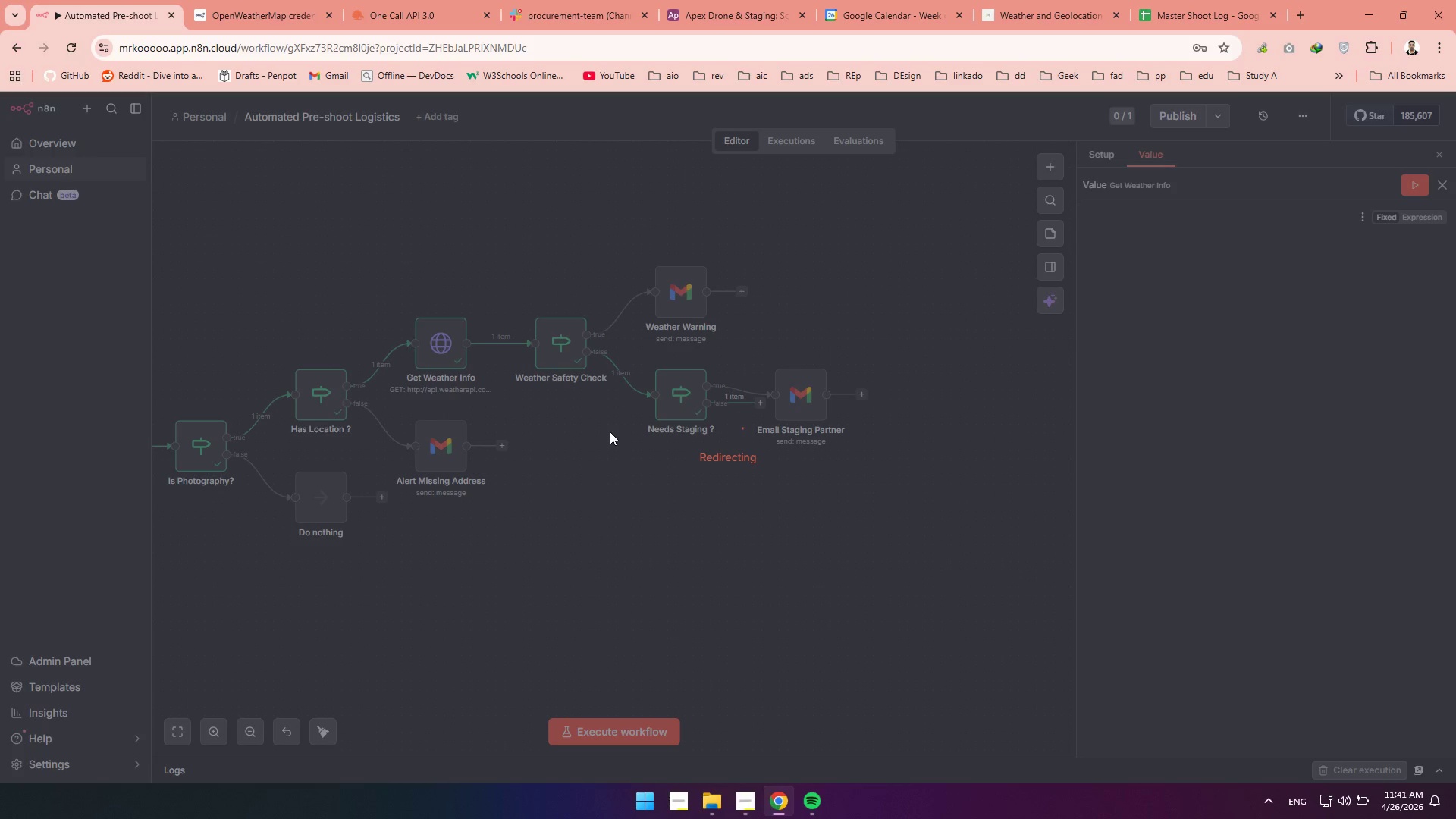 
left_click([69, 46])
 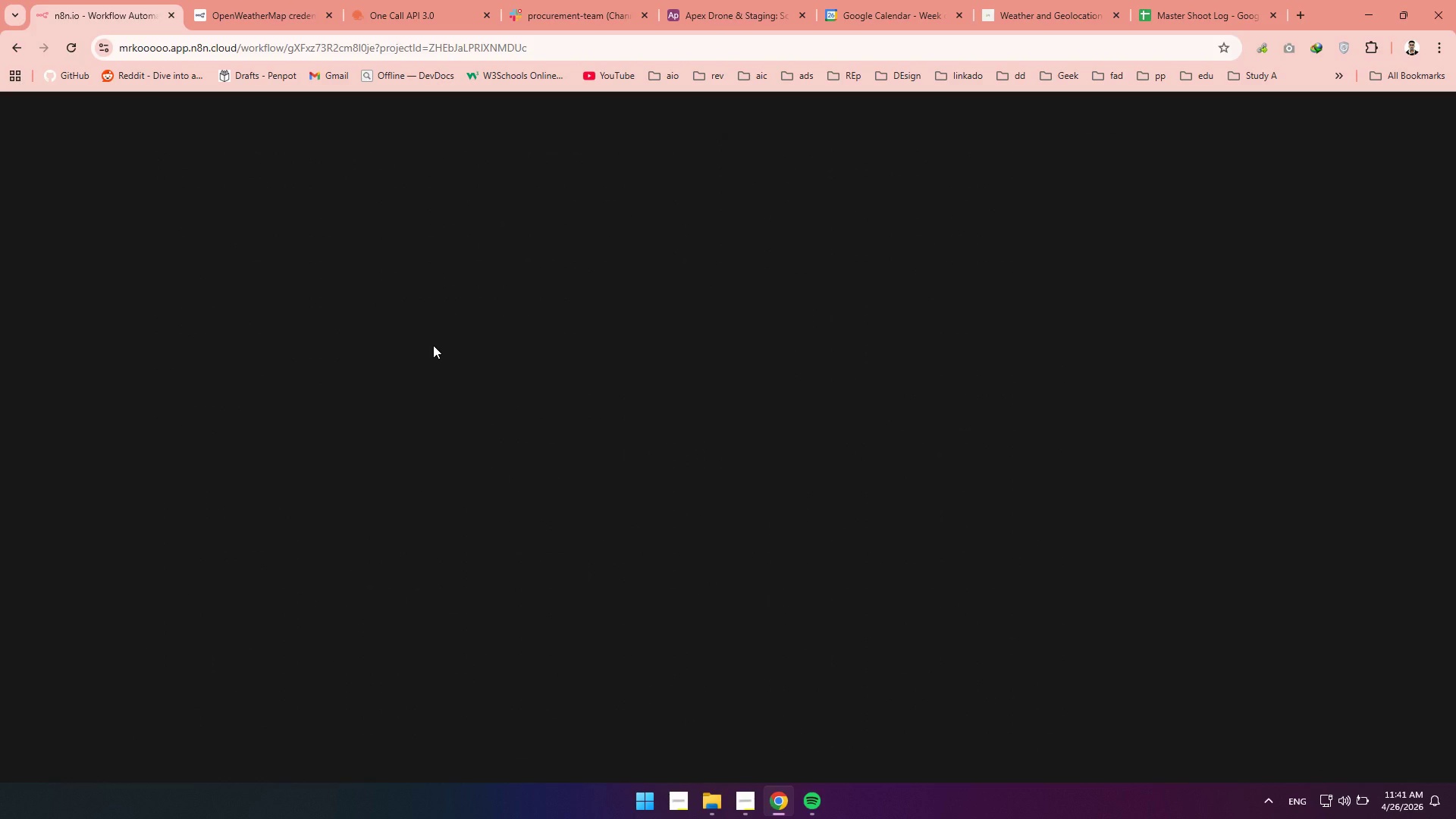 
wait(13.83)
 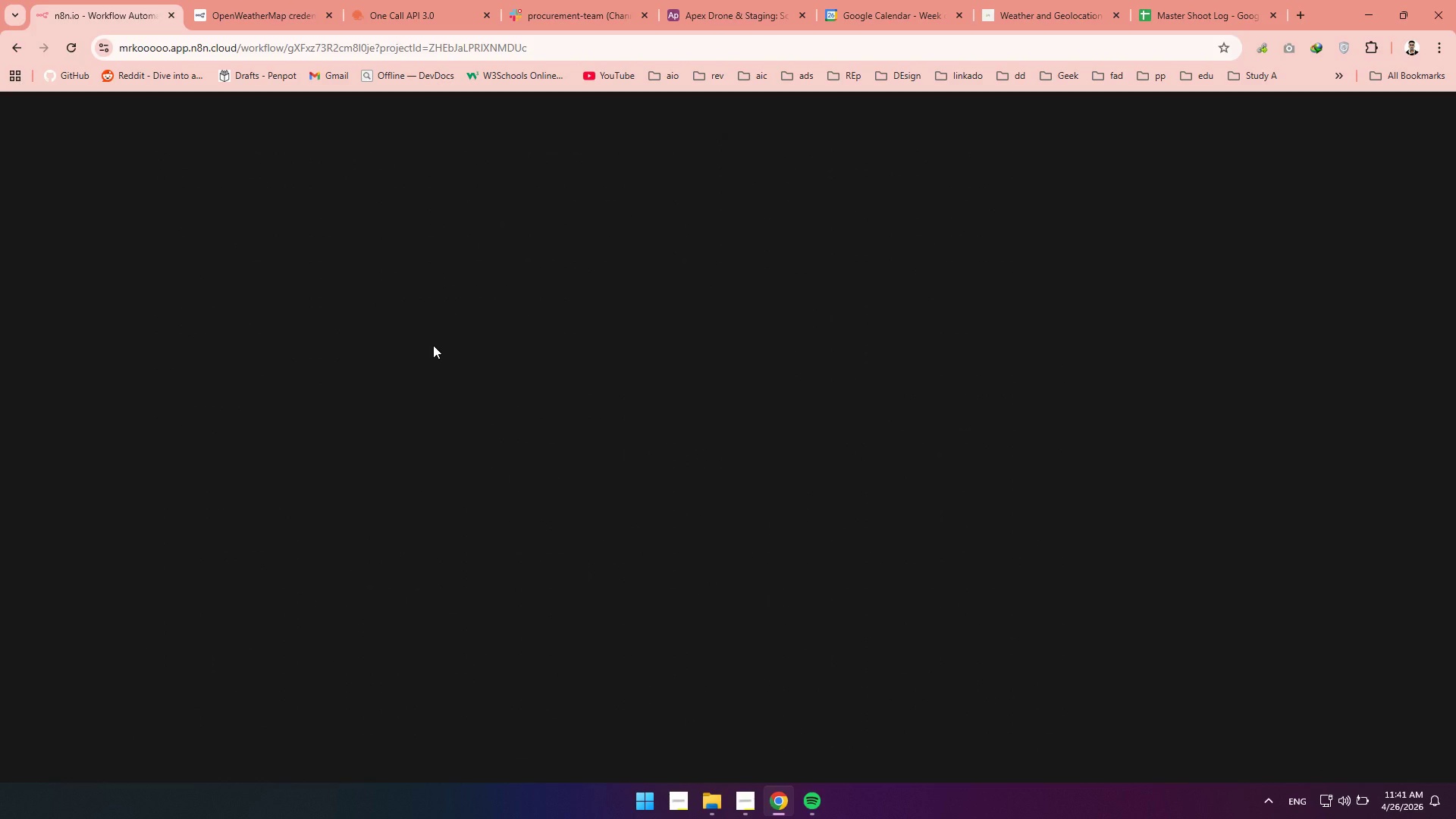 
mouse_move([736, 428])
 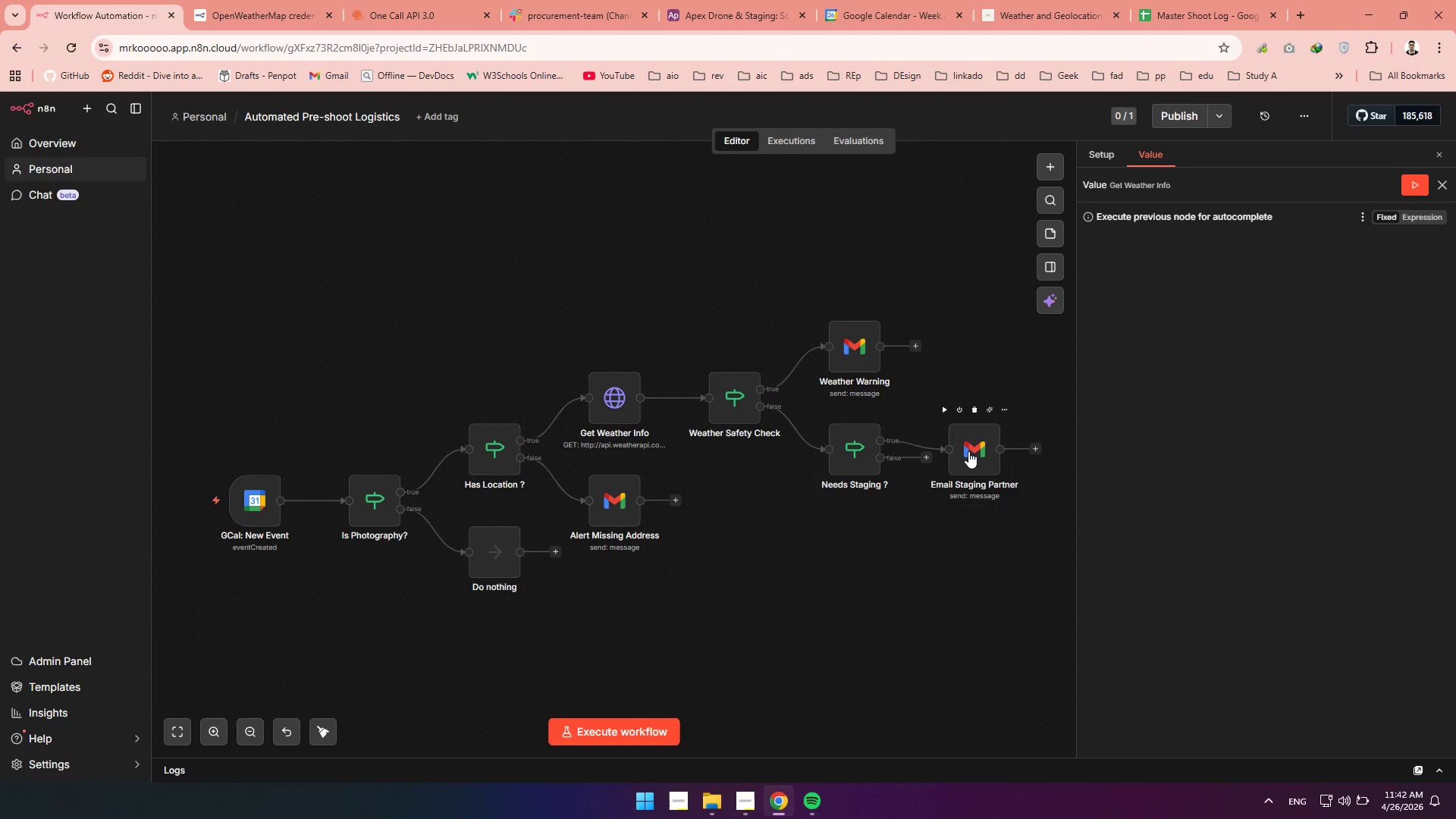 
left_click_drag(start_coordinate=[974, 451], to_coordinate=[974, 394])
 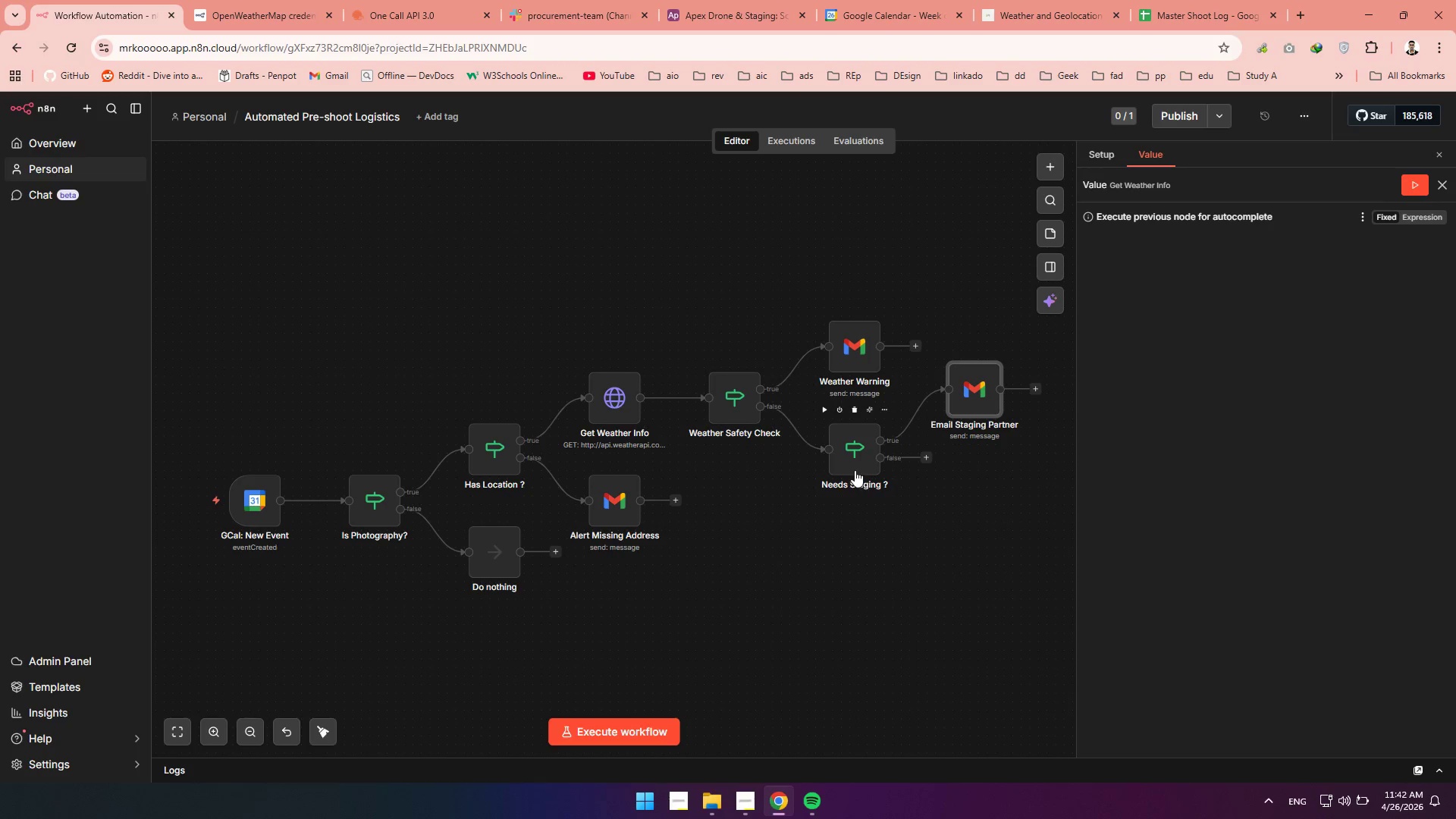 
left_click([855, 469])
 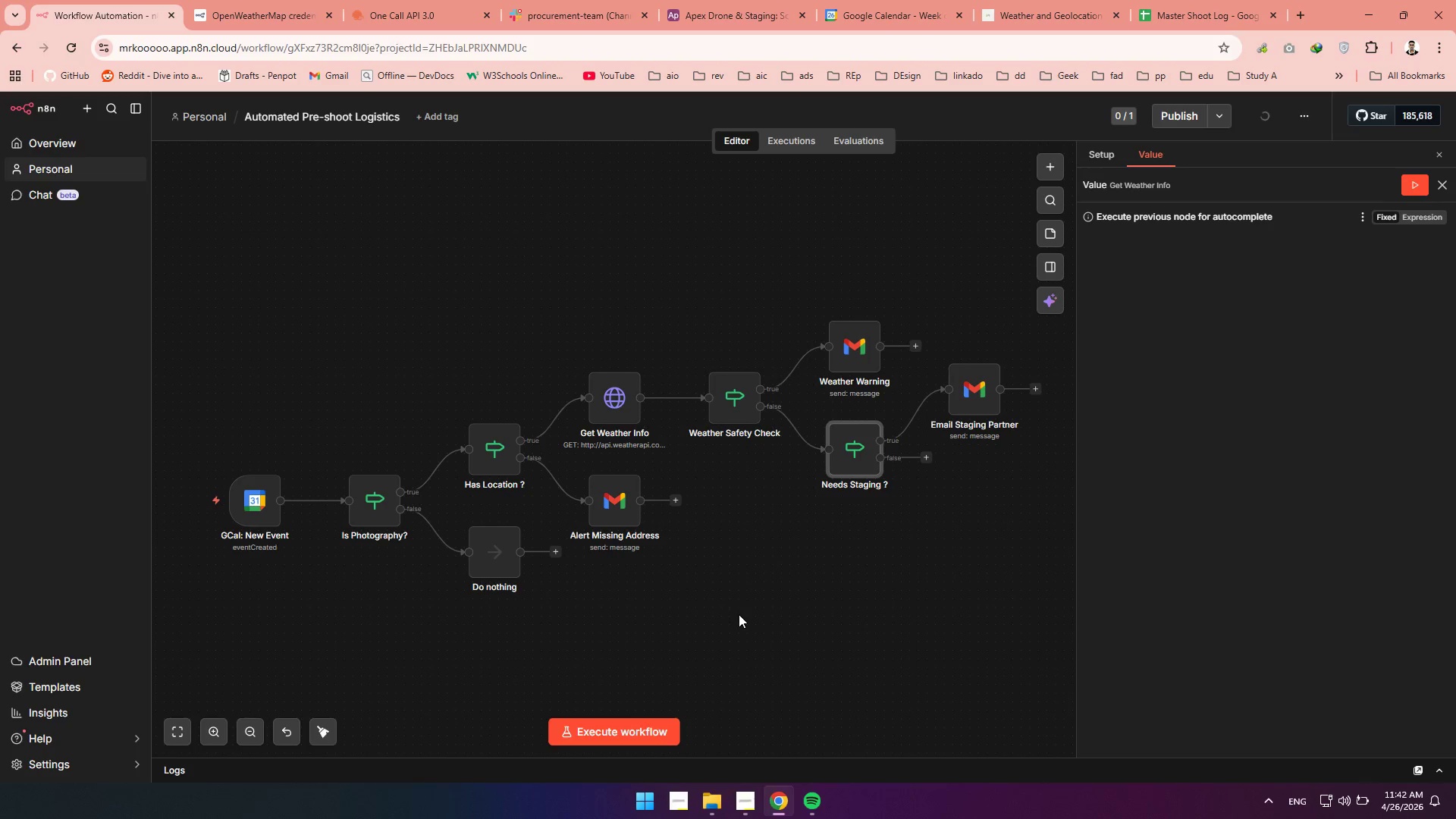 
hold_key(key=Space, duration=1.52)
 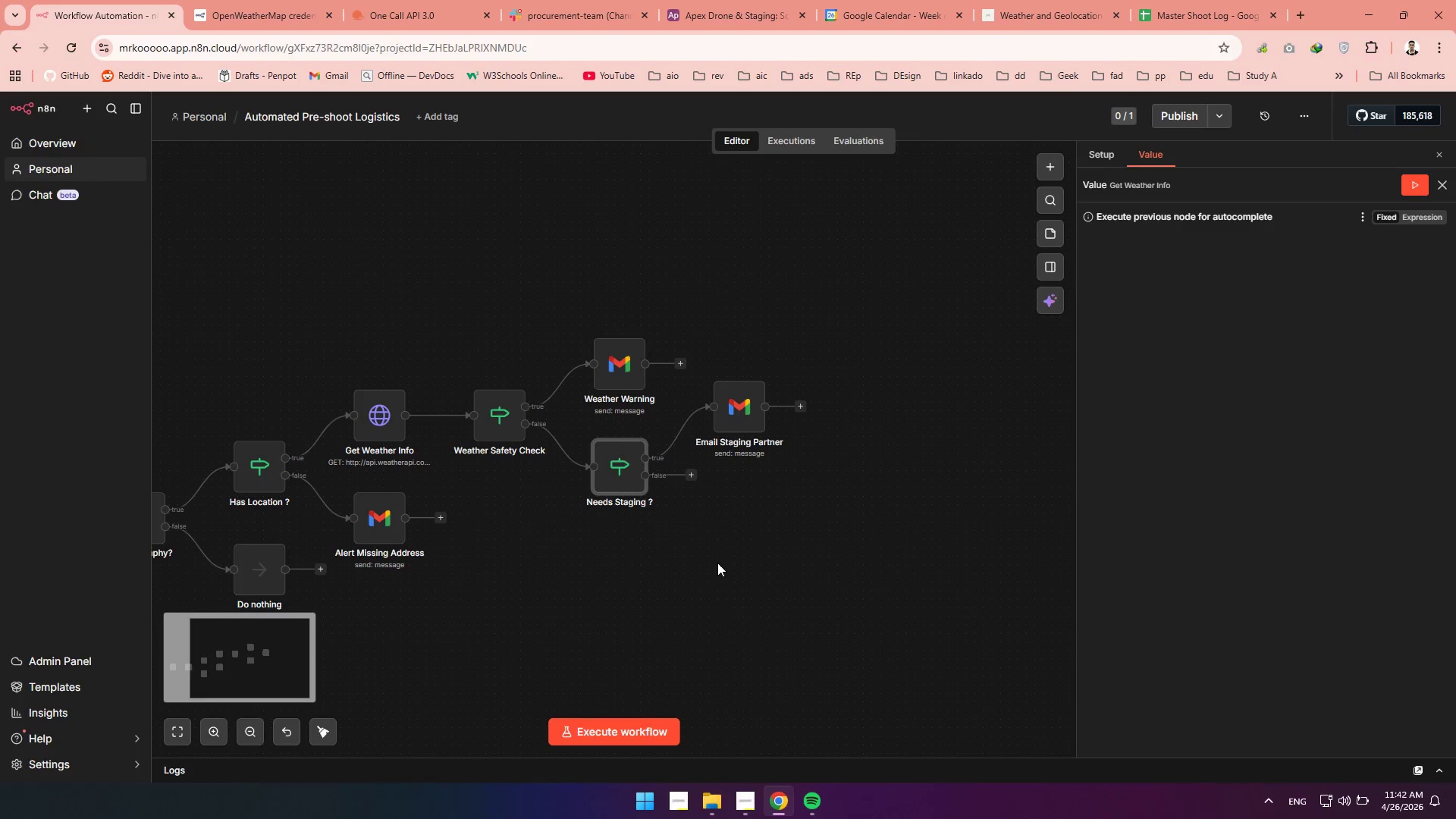 
left_click_drag(start_coordinate=[745, 607], to_coordinate=[579, 635])
 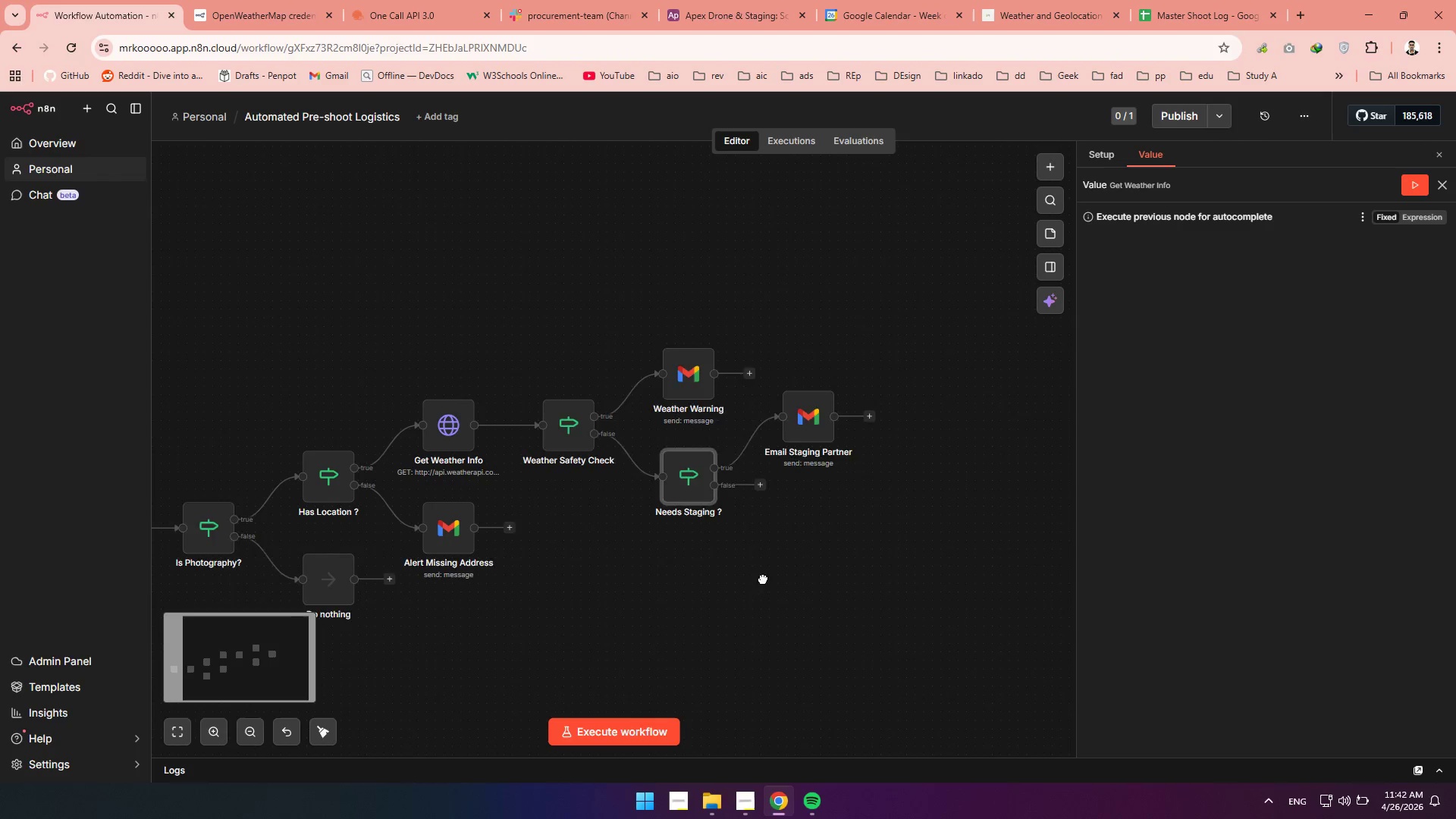 
left_click_drag(start_coordinate=[806, 586], to_coordinate=[737, 576])
 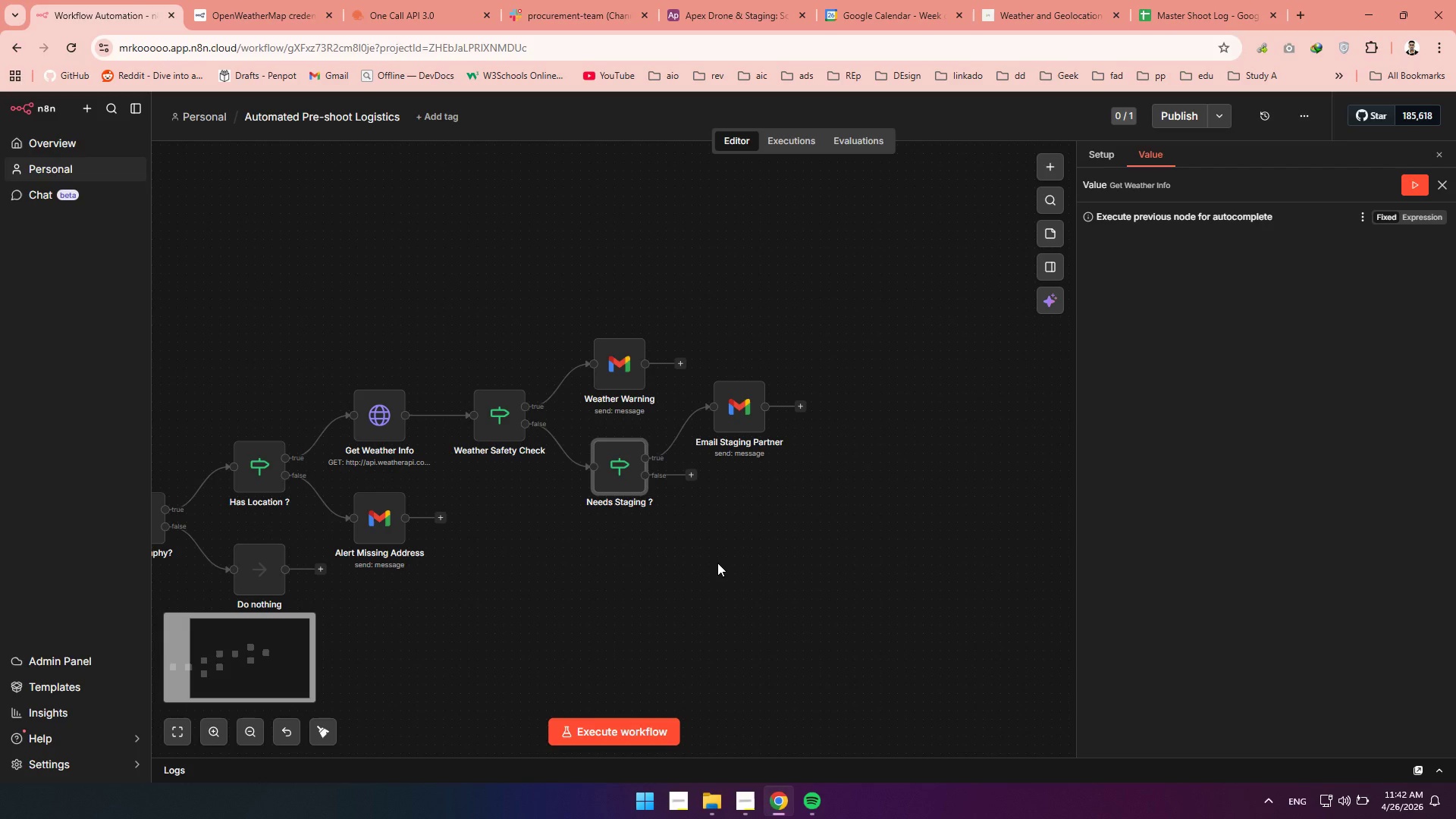 
key(Space)
 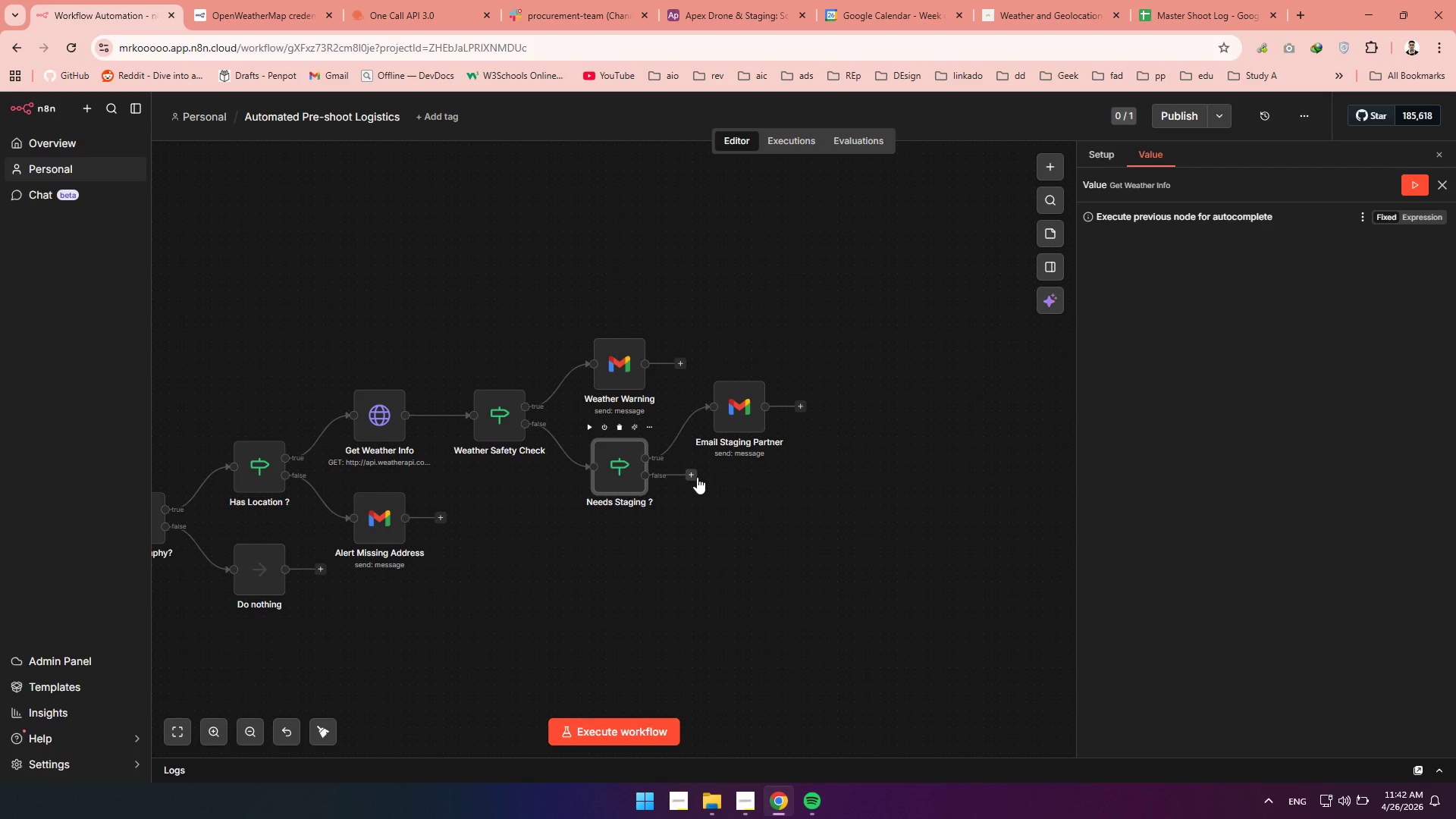 
wait(8.77)
 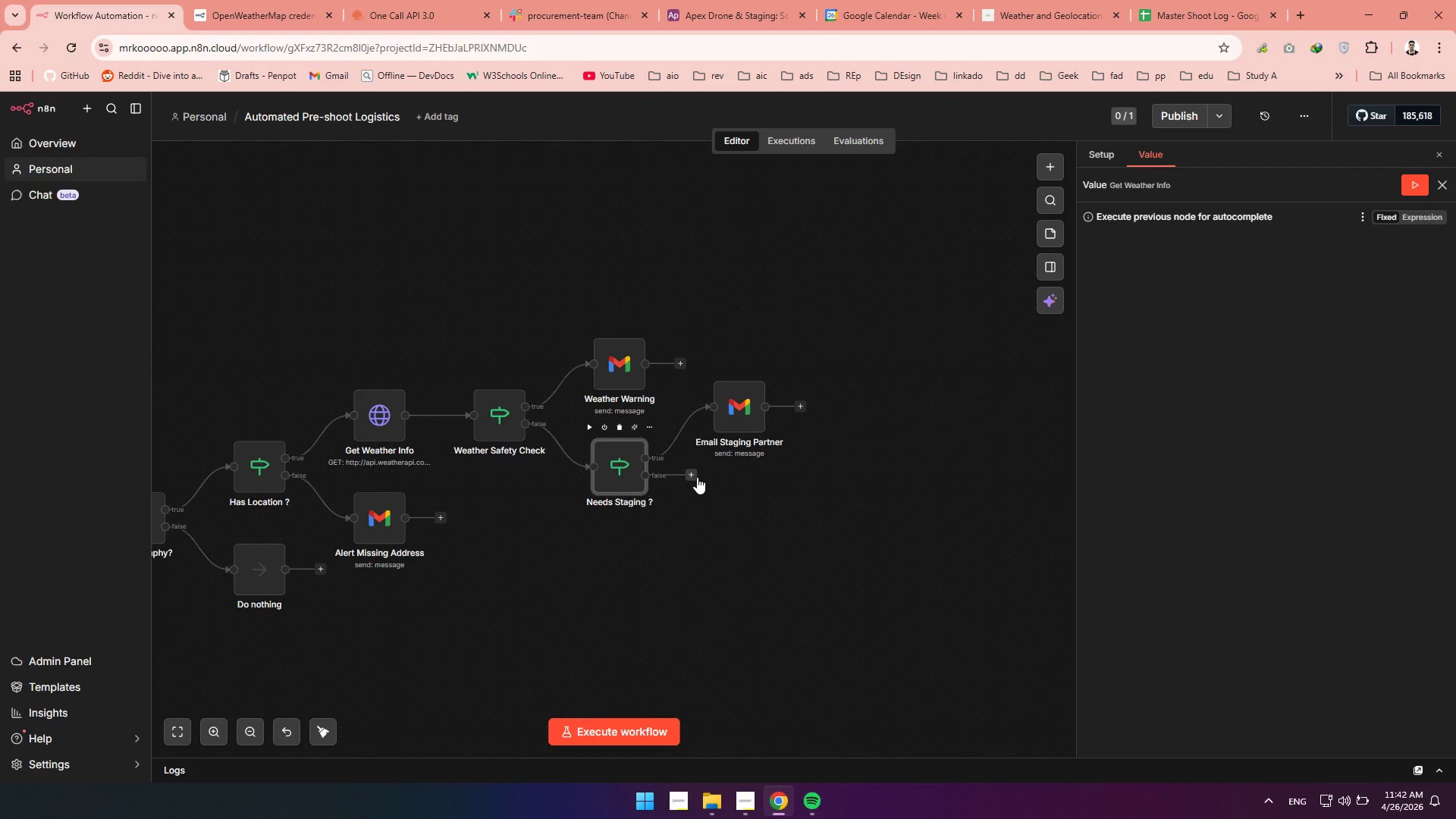 
left_click([689, 475])
 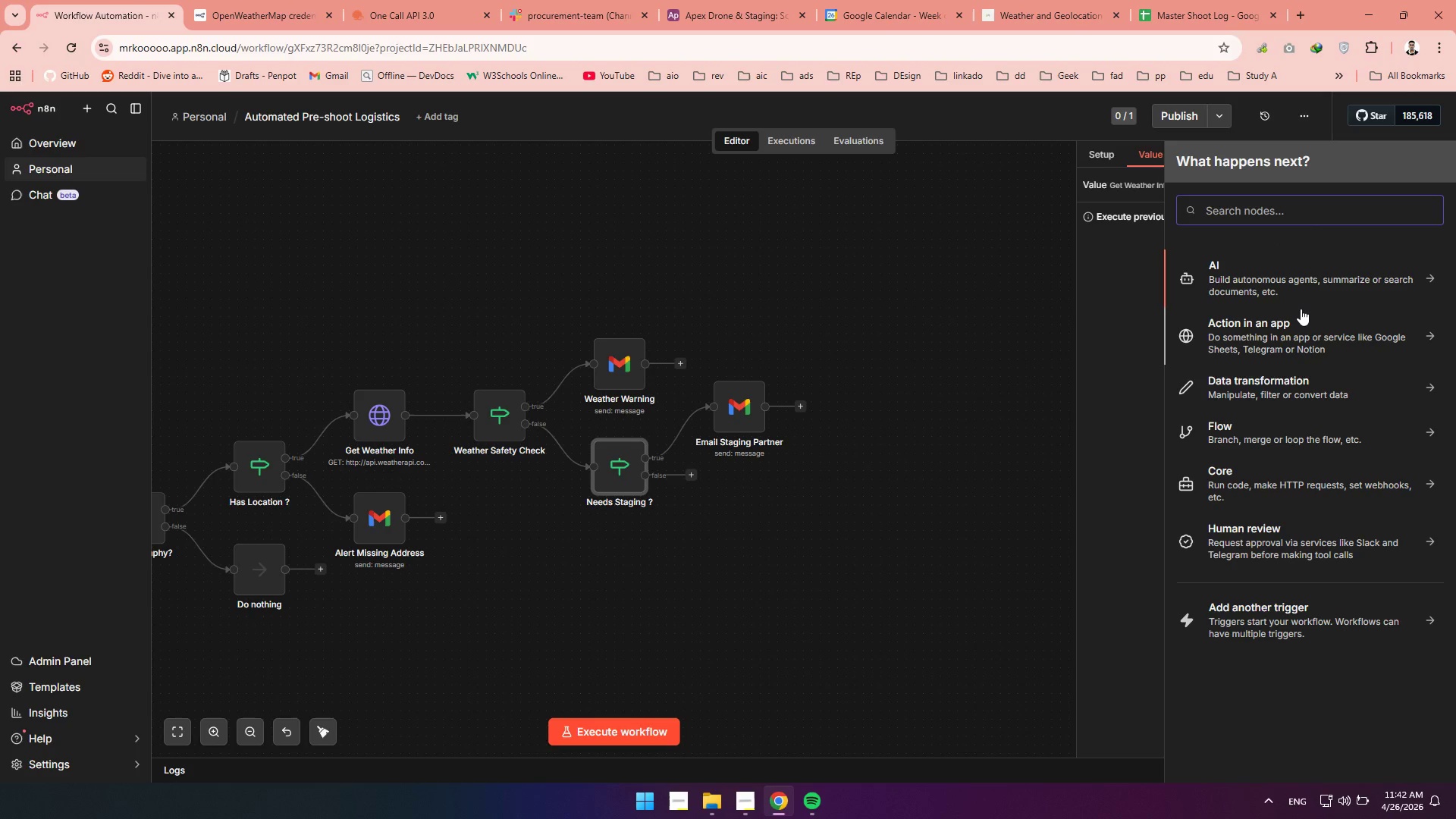 
type(sshe)
 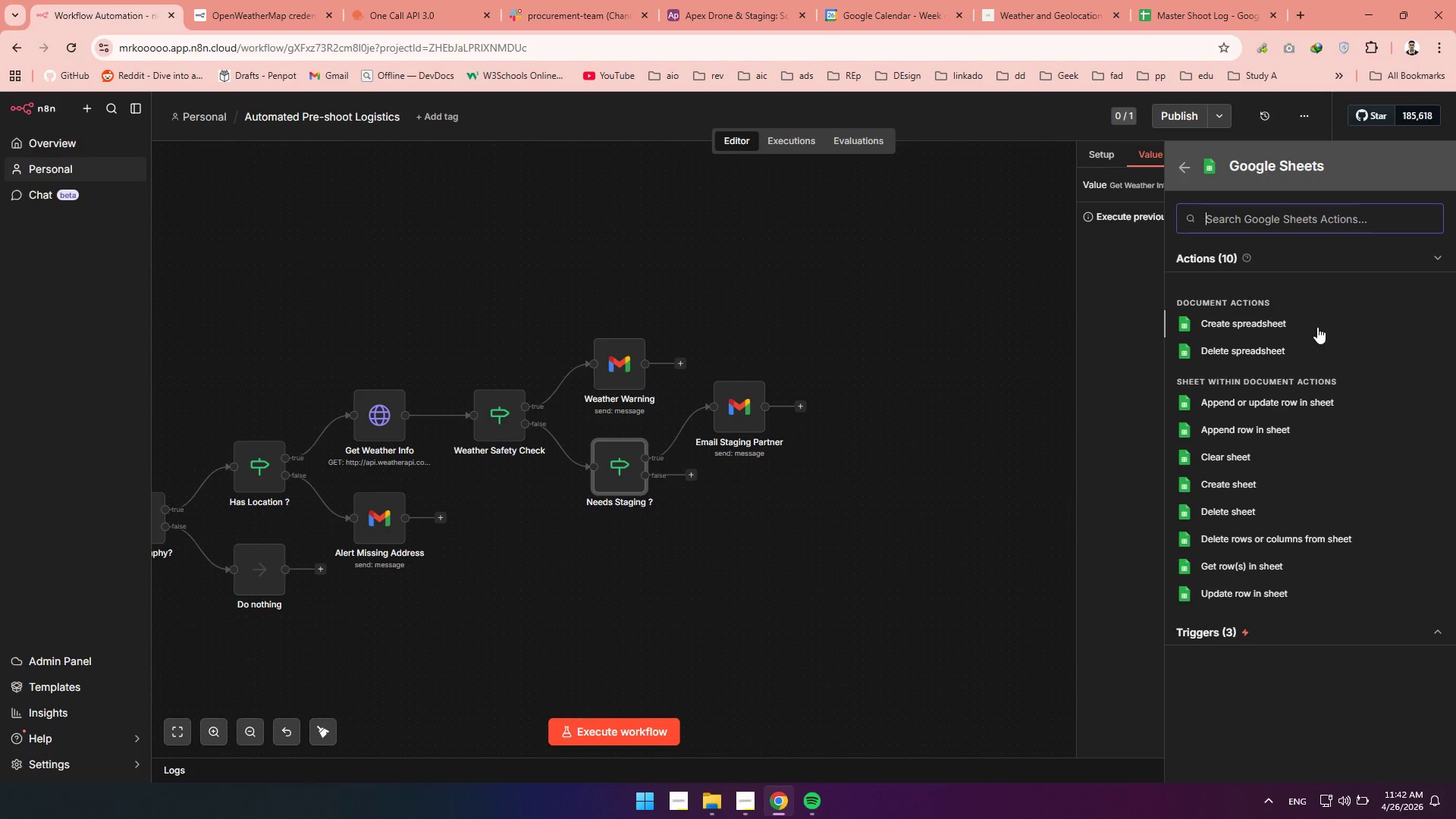 
wait(8.3)
 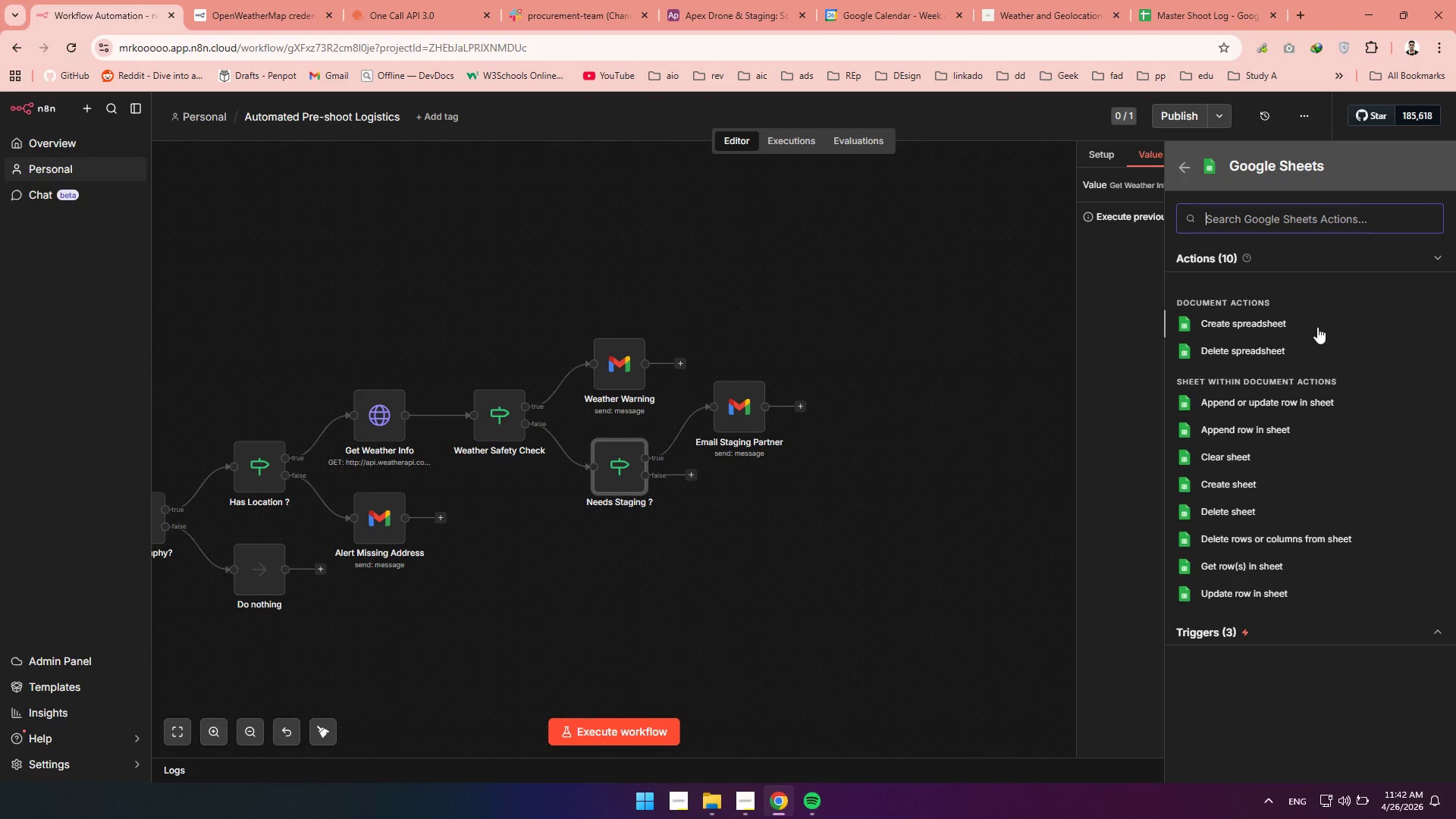 
left_click([108, 128])
 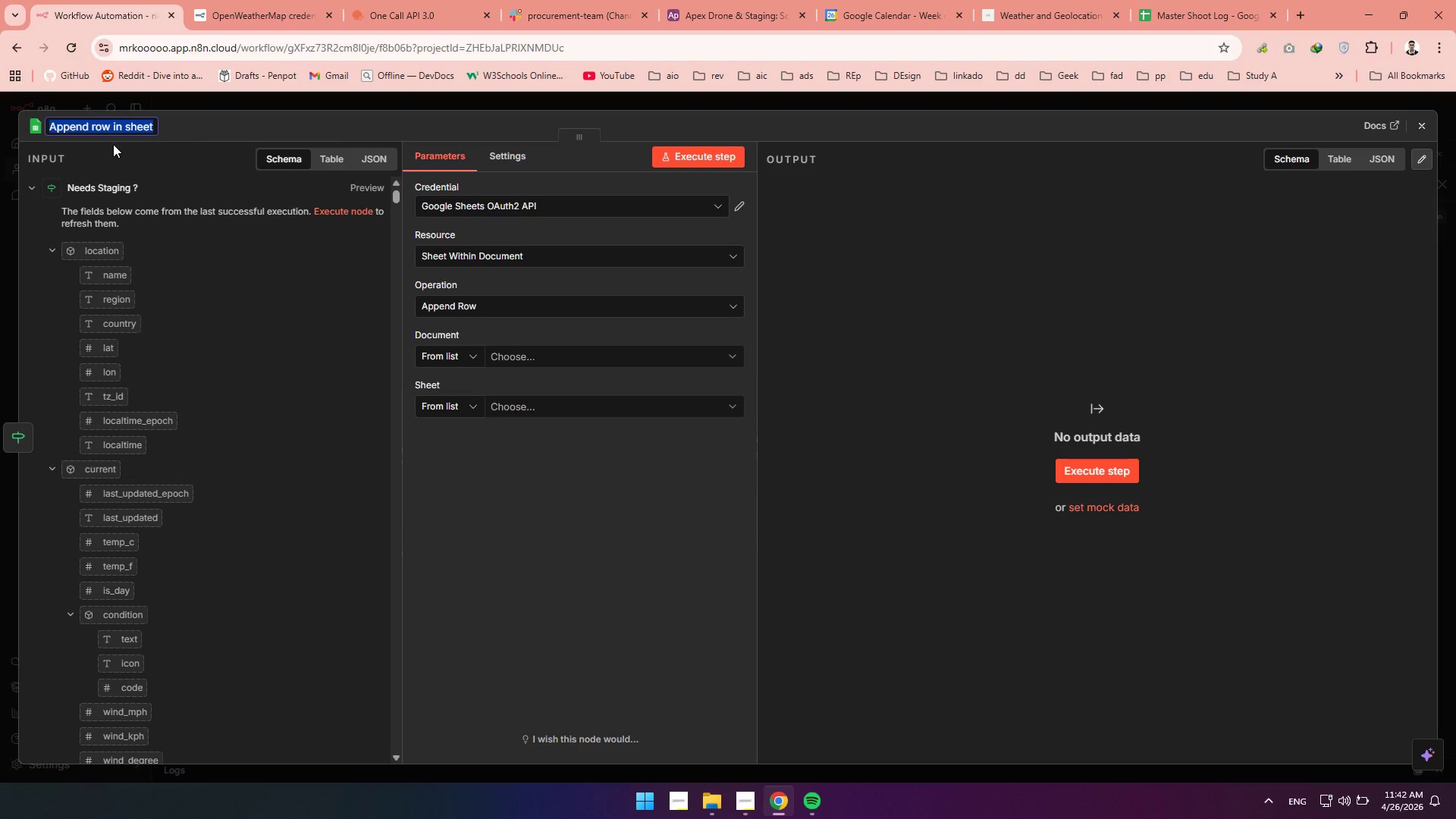 
type(Log To Master )
 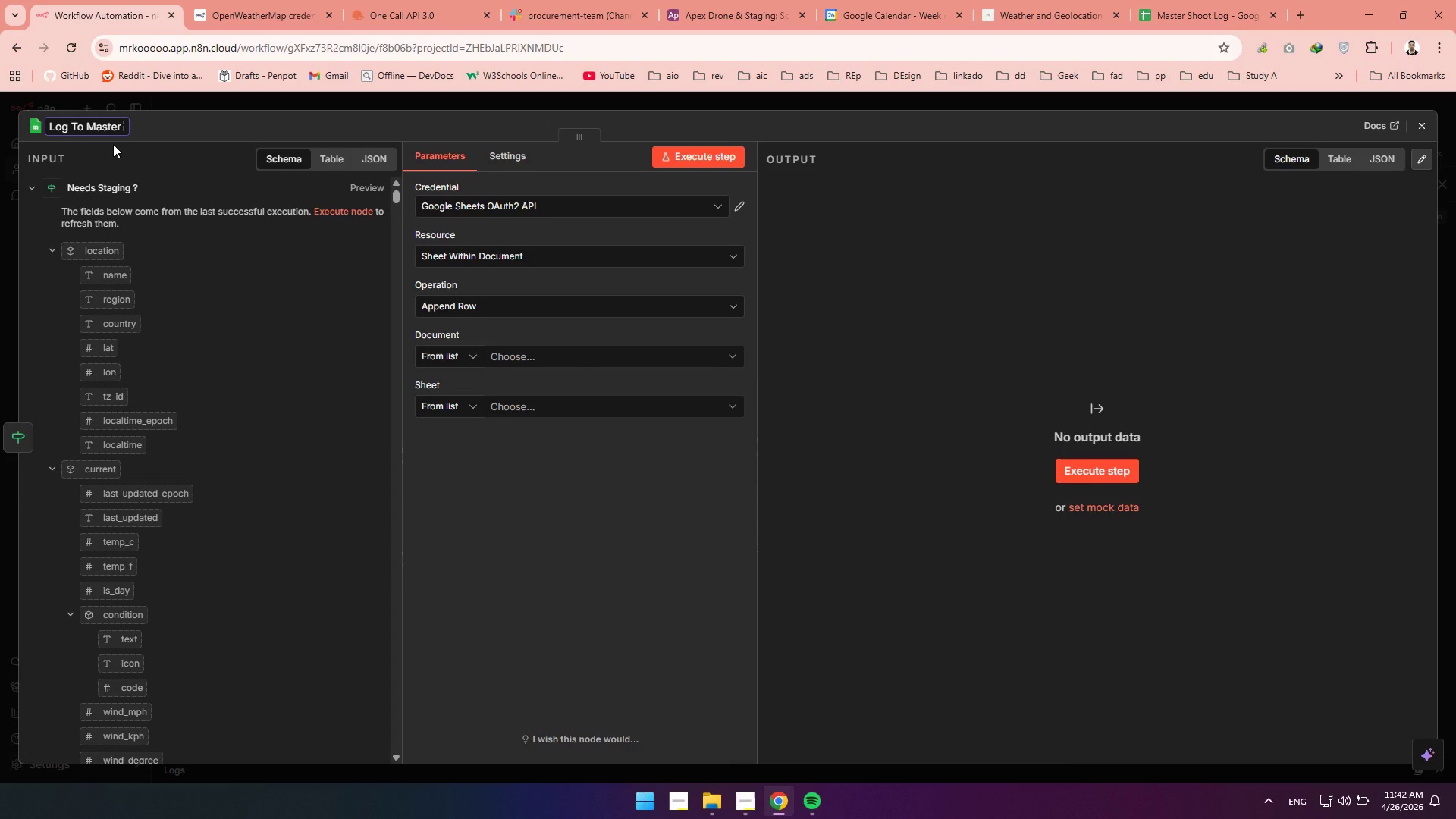 
wait(5.66)
 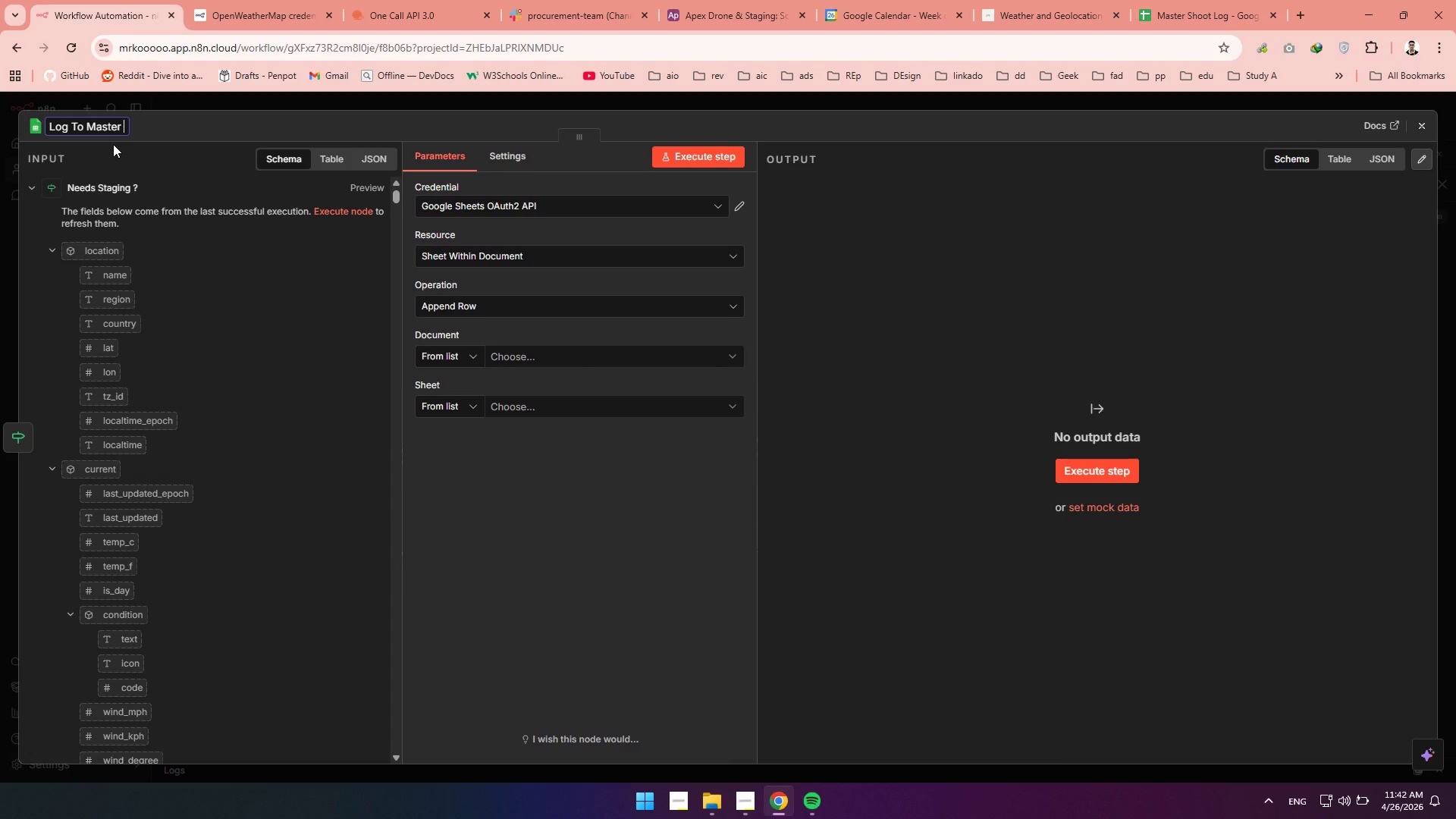 
type(Shoot Log)
 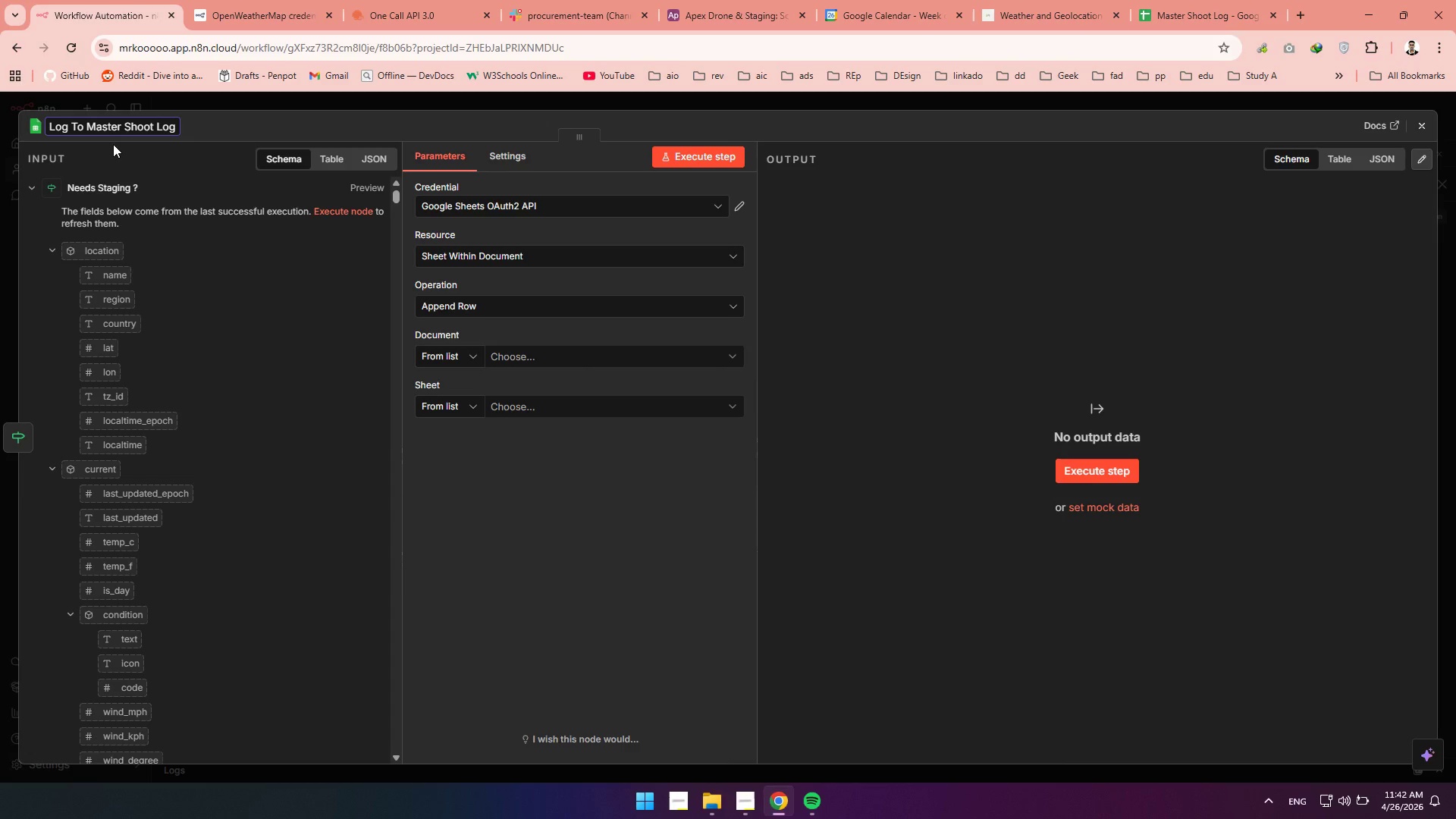 
left_click([537, 360])
 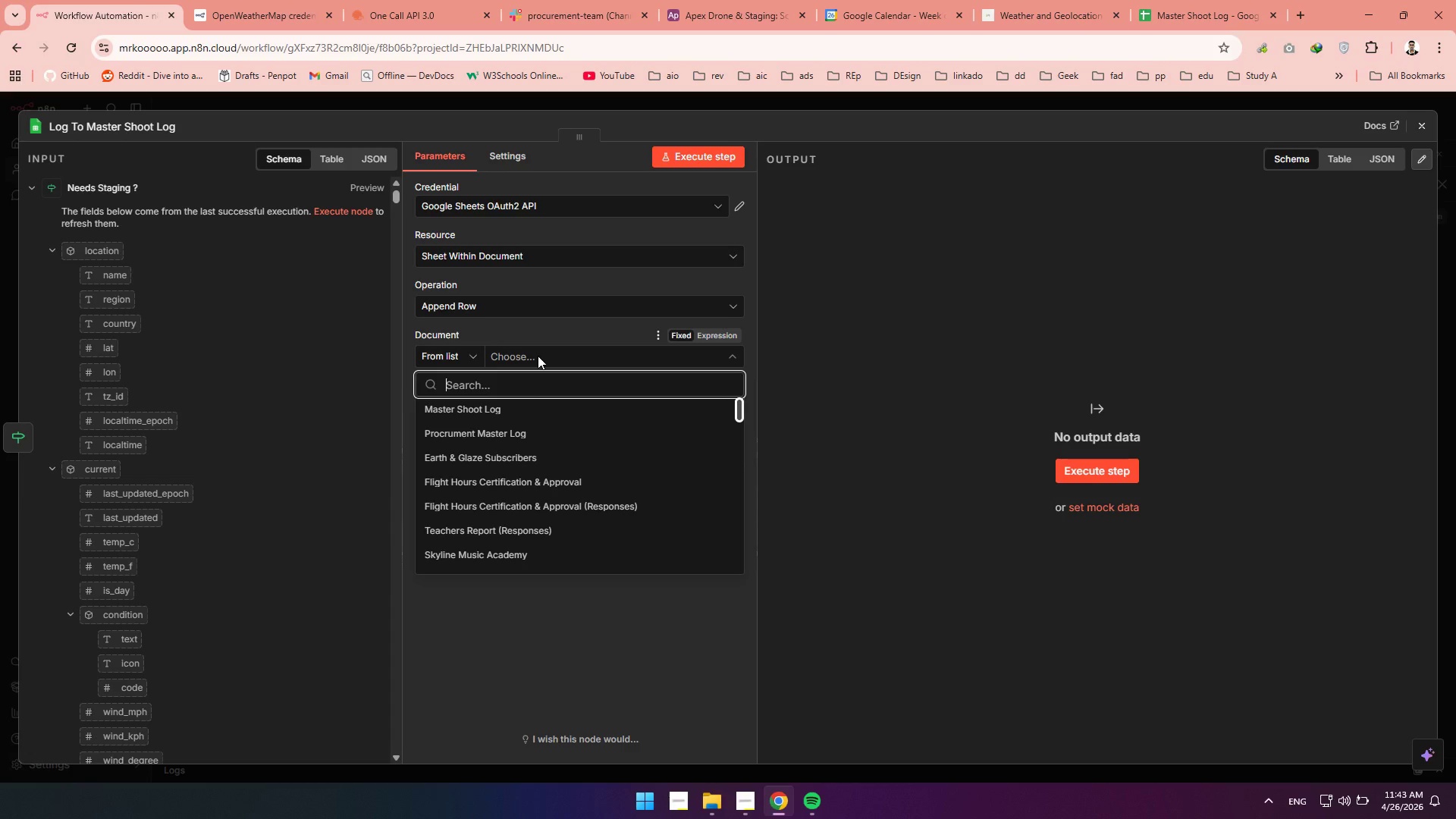 
wait(12.17)
 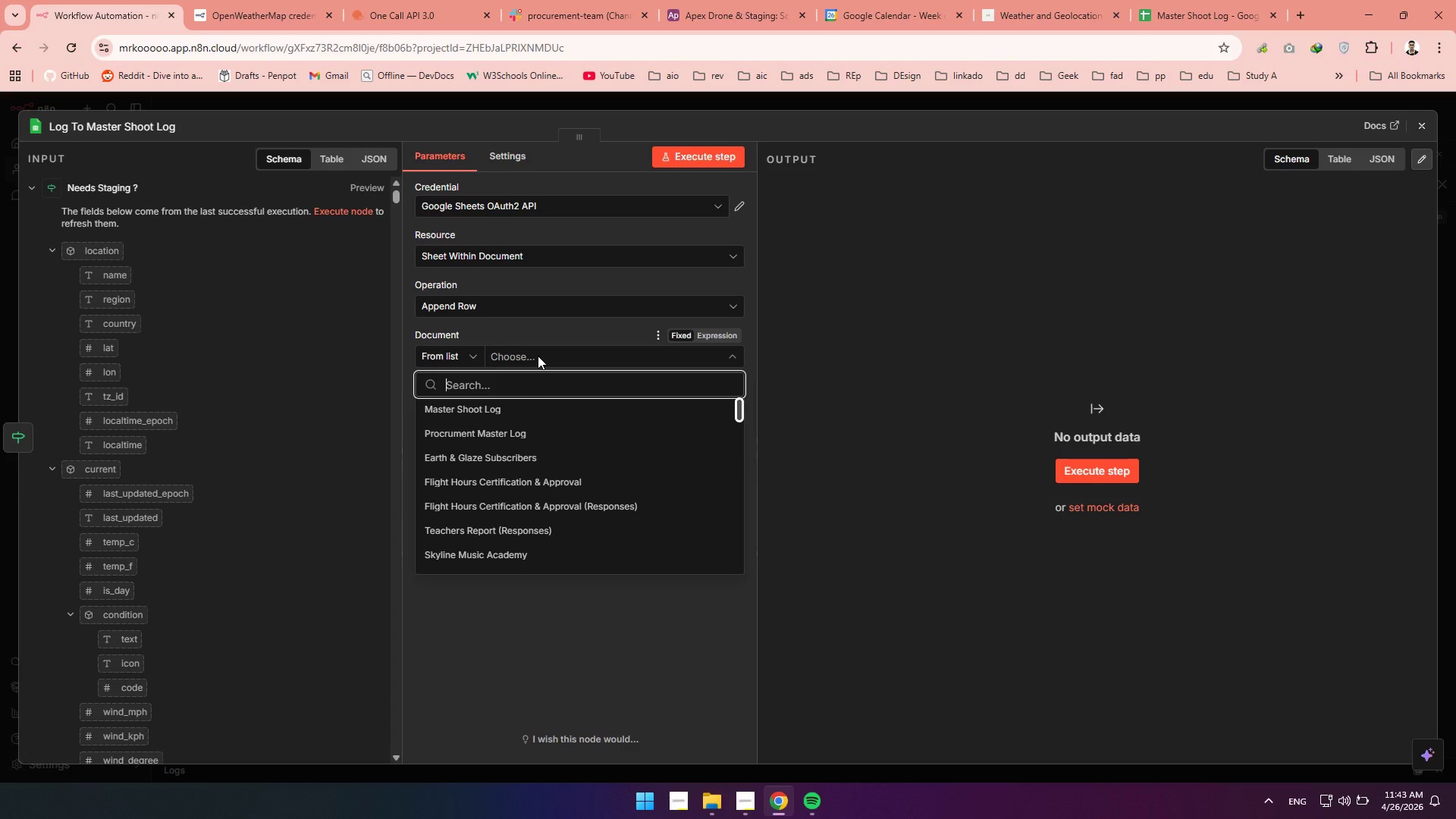 
left_click([517, 415])
 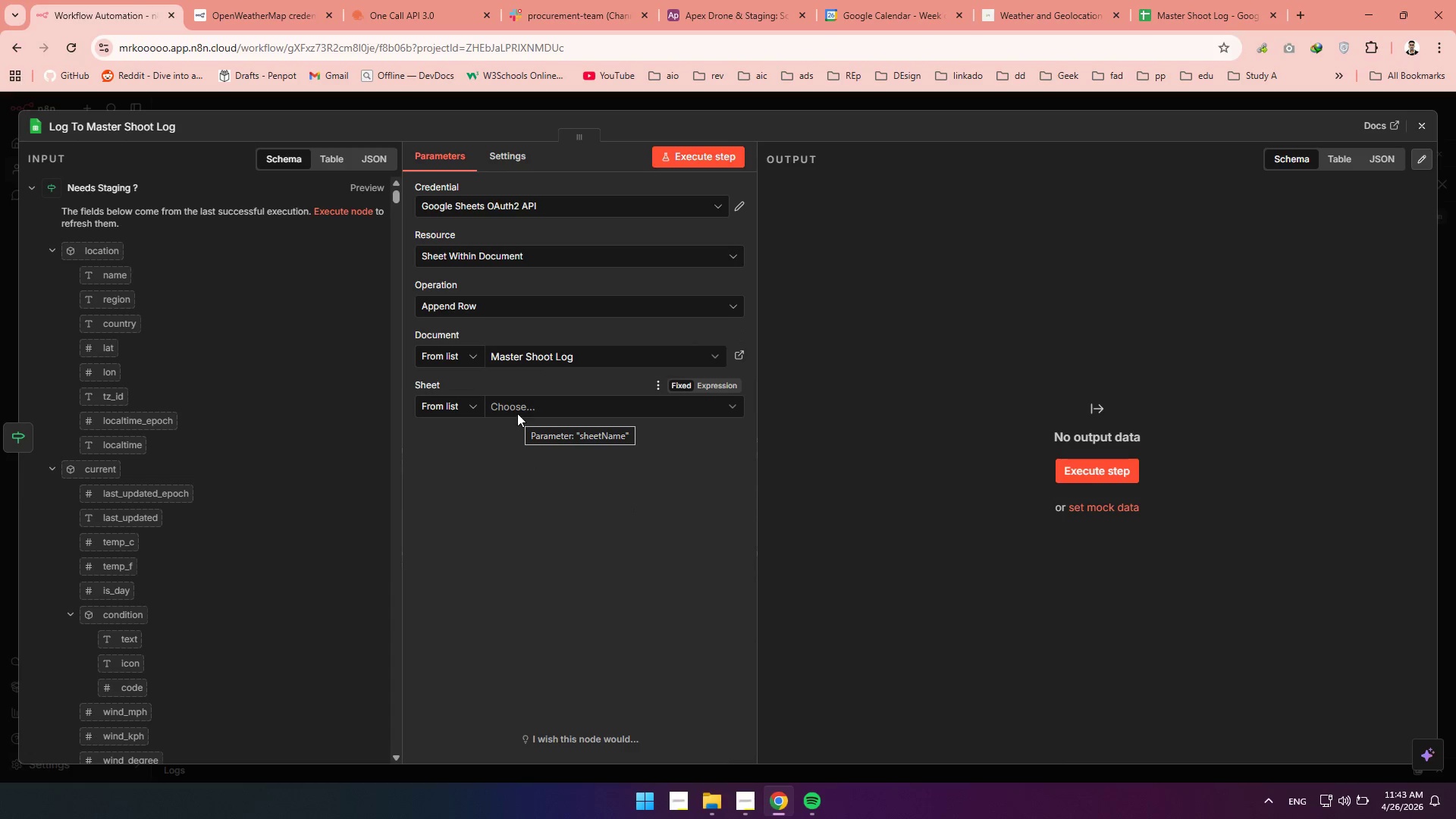 
left_click([517, 413])
 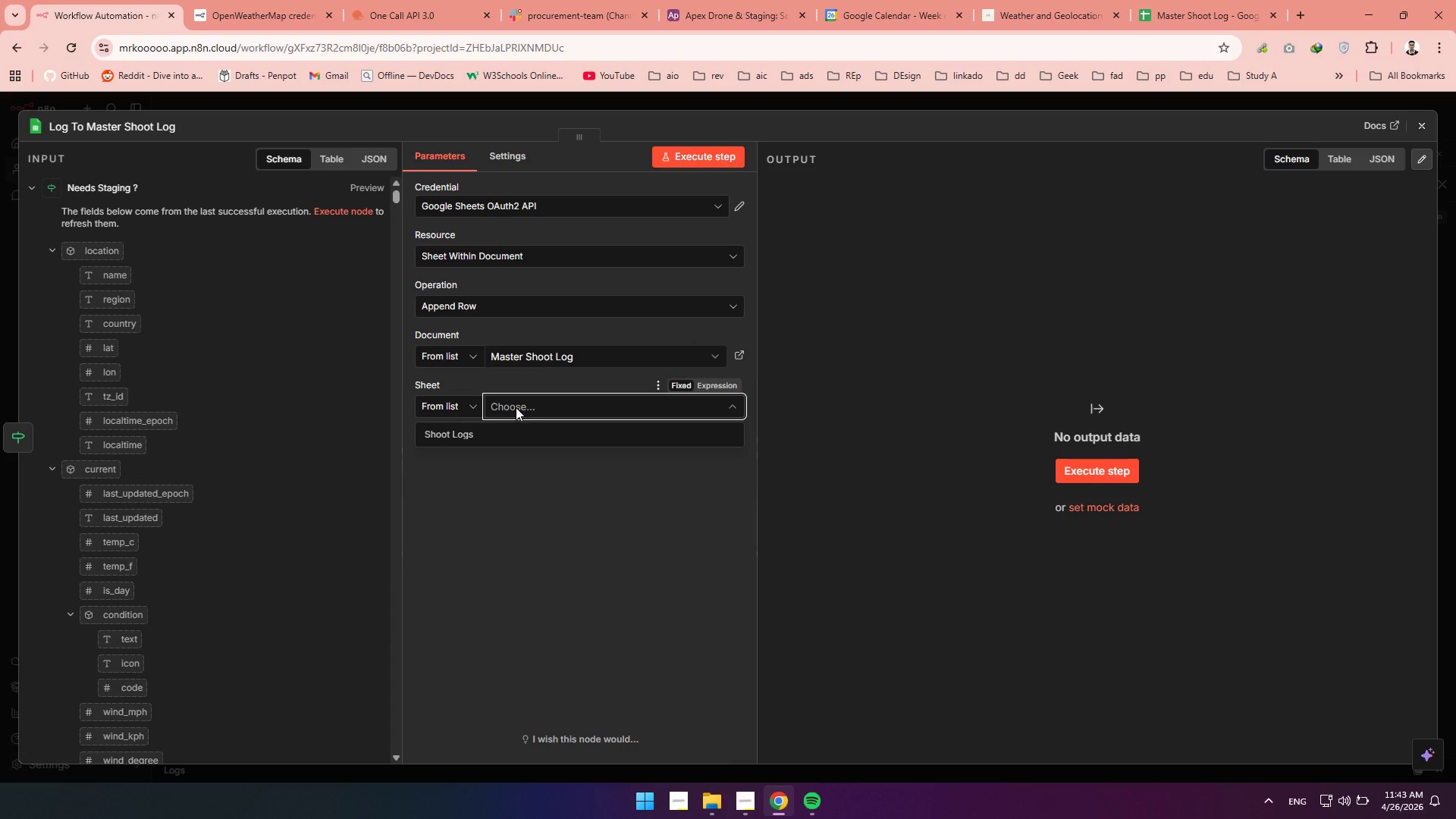 
left_click([484, 438])
 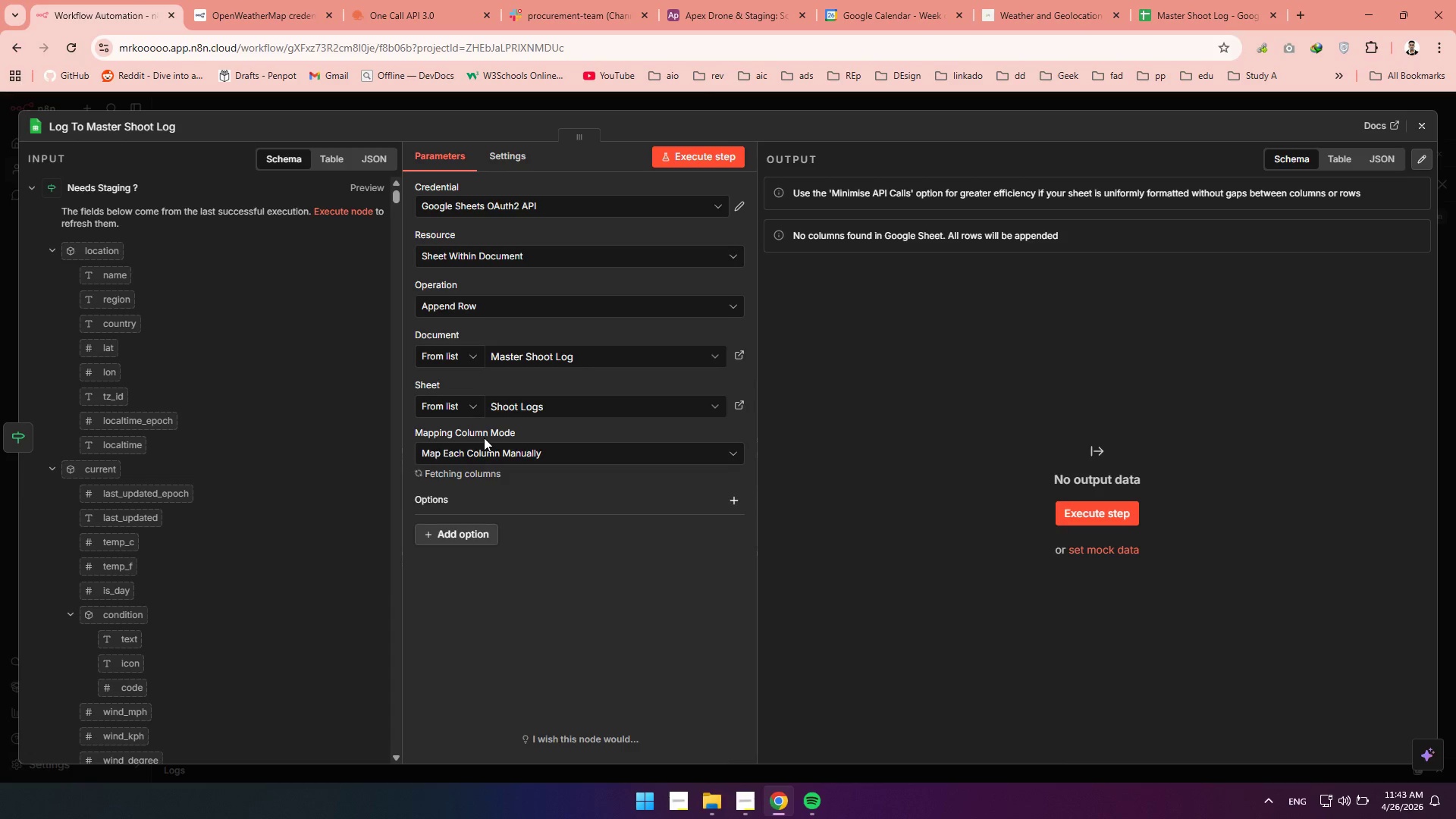 
mouse_move([468, 445])
 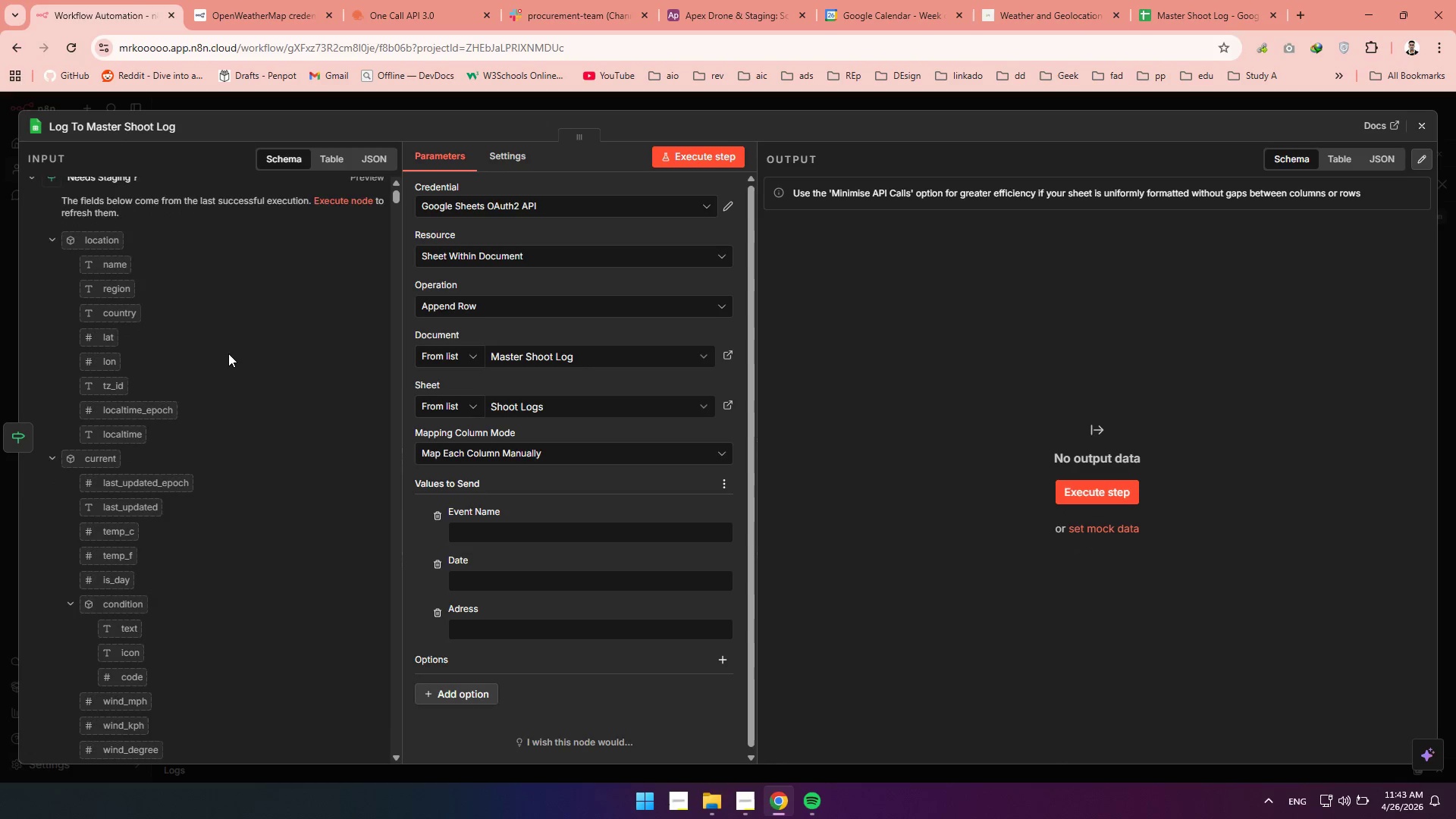 
scroll: coordinate [228, 353], scroll_direction: down, amount: 8.0
 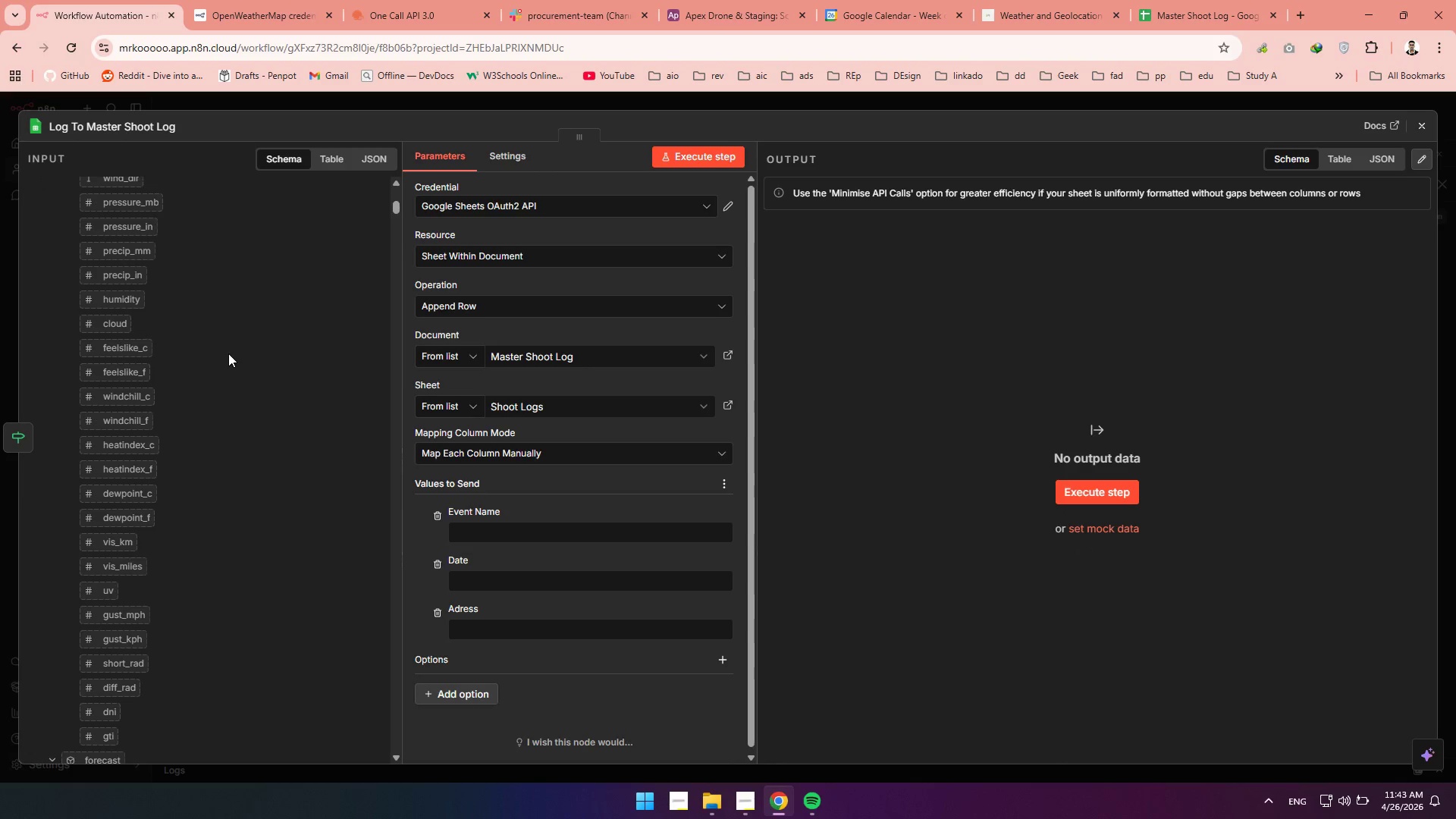 
scroll: coordinate [228, 353], scroll_direction: up, amount: 13.0
 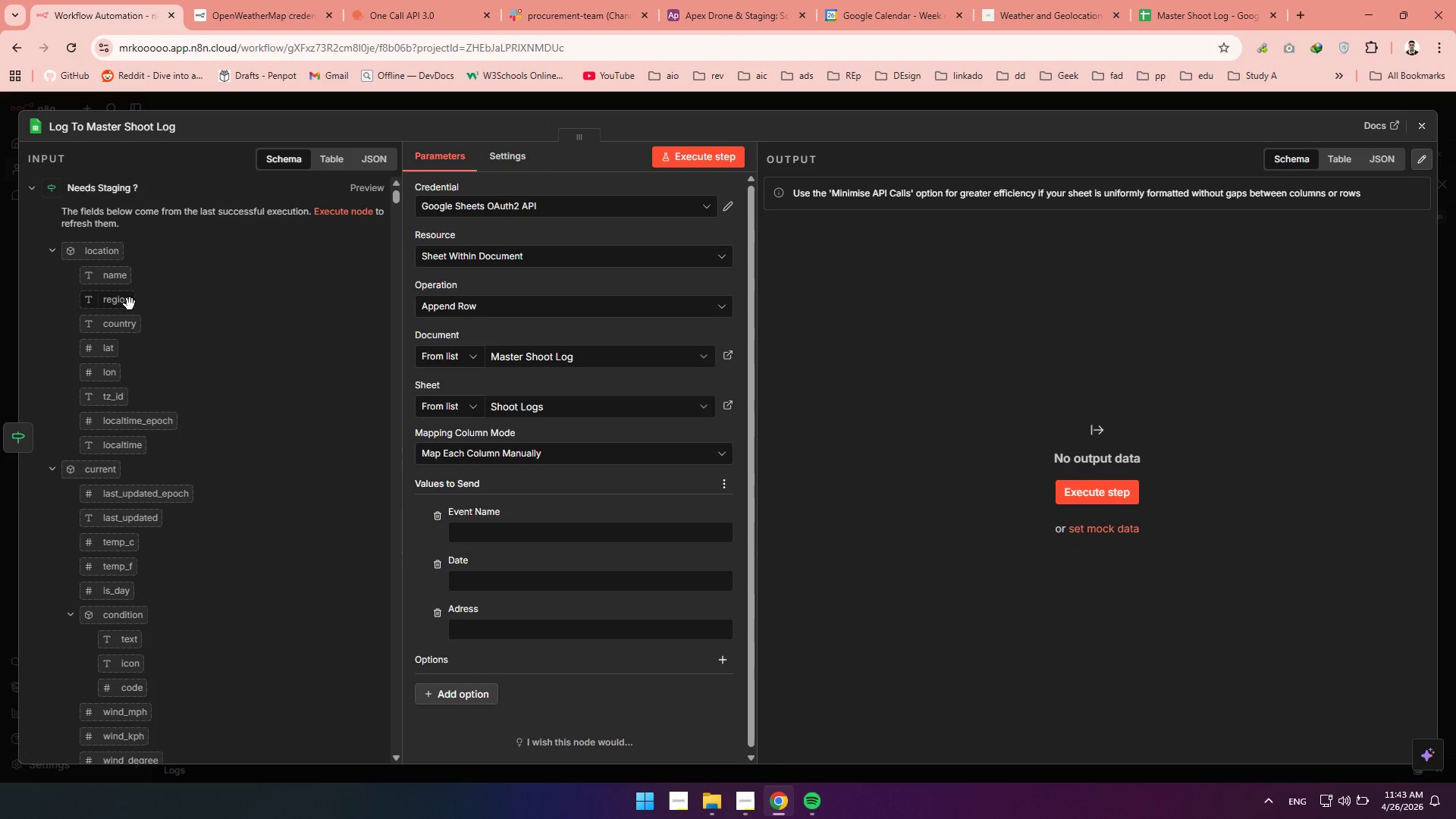 
scroll: coordinate [130, 304], scroll_direction: down, amount: 1.0
 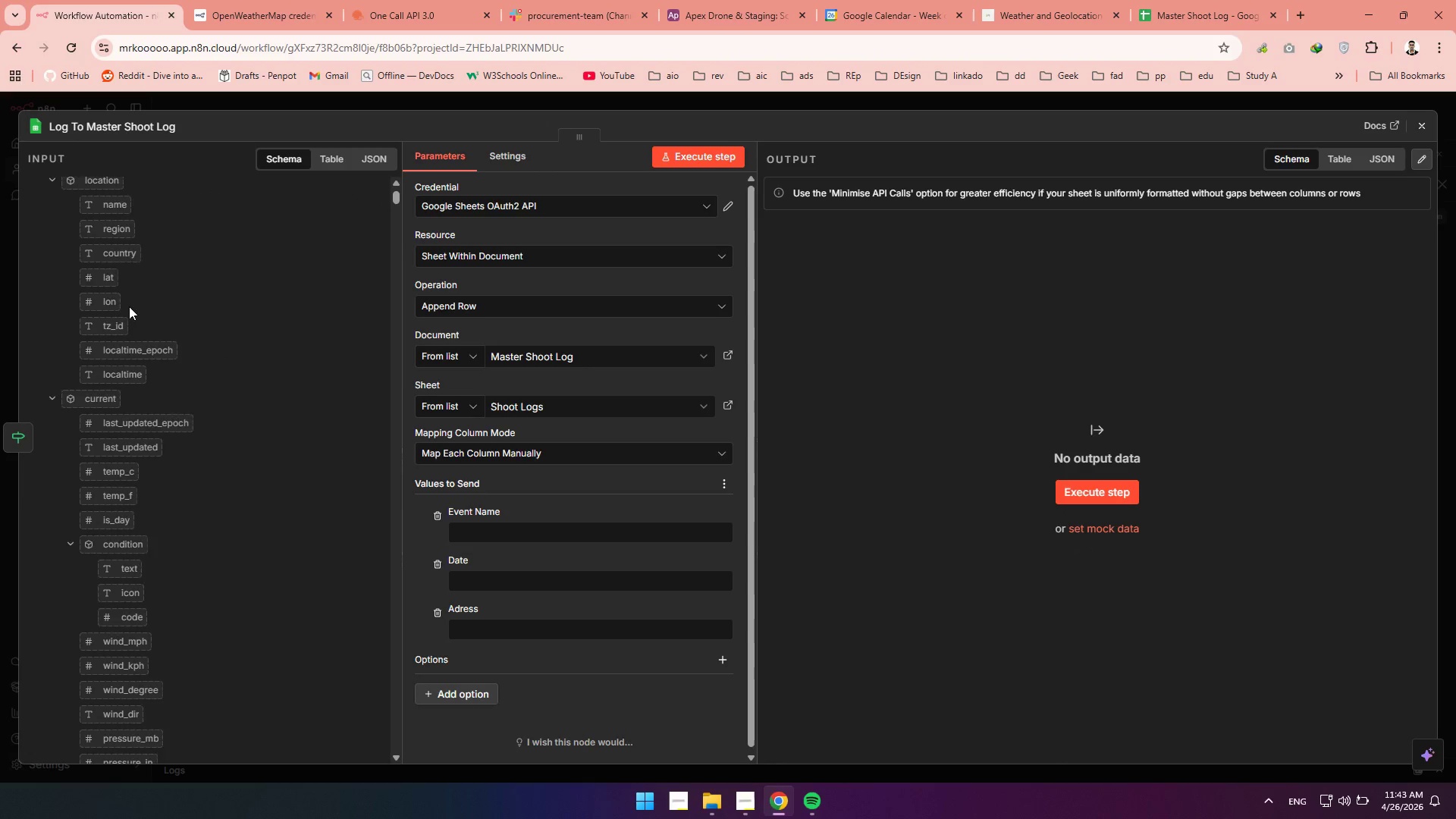 
scroll: coordinate [129, 306], scroll_direction: up, amount: 3.0
 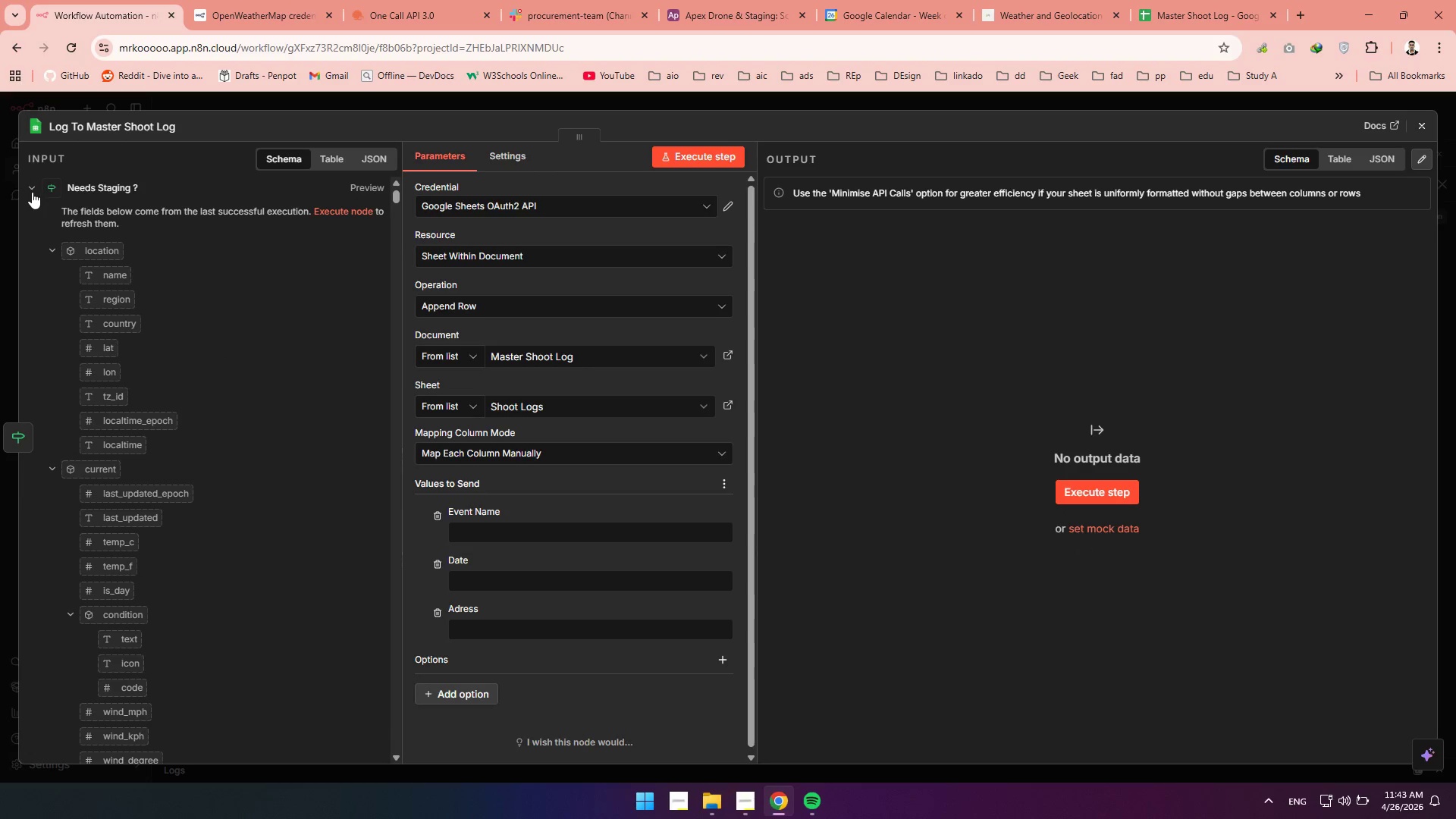 
left_click([32, 192])
 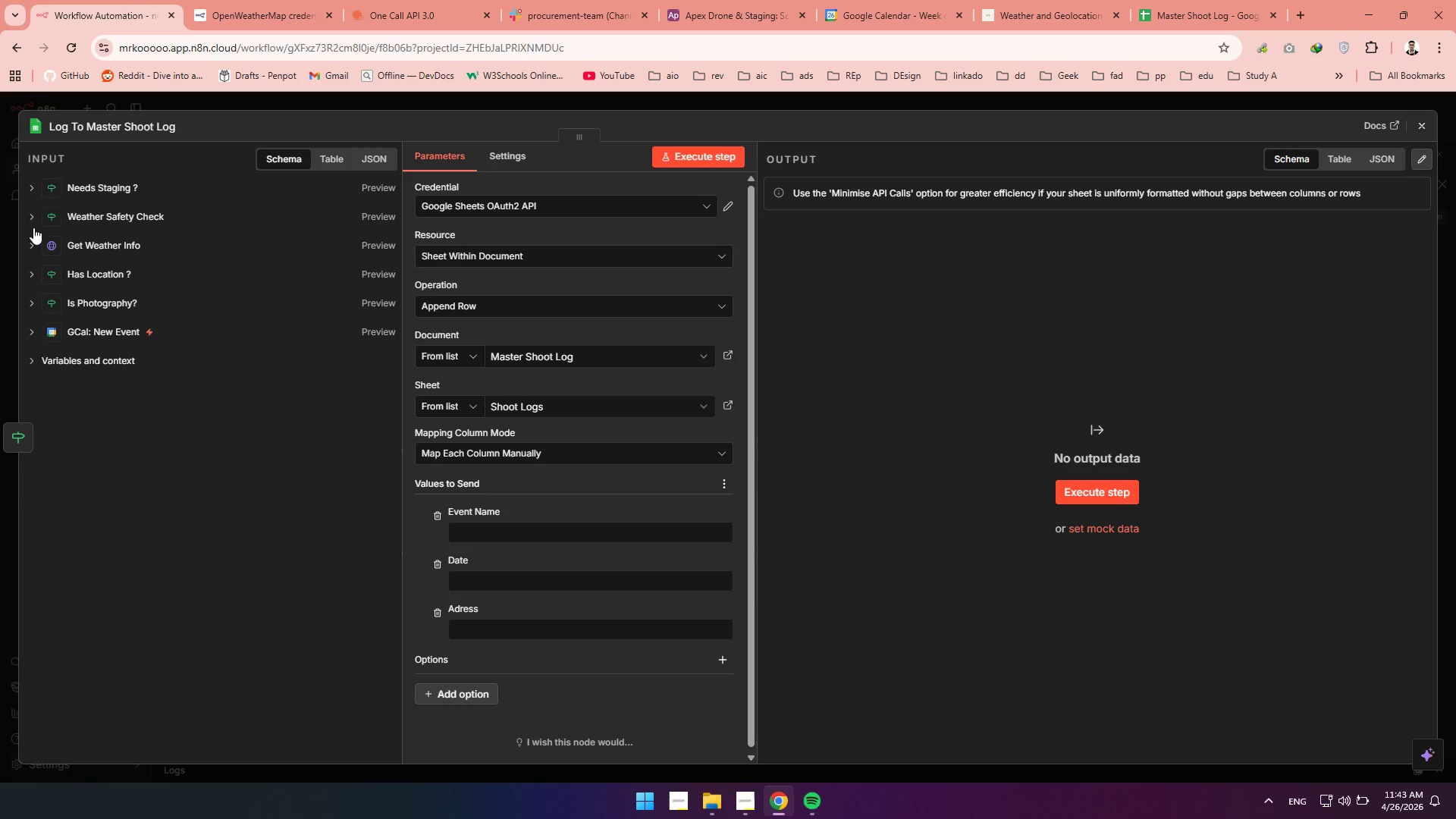 
wait(5.02)
 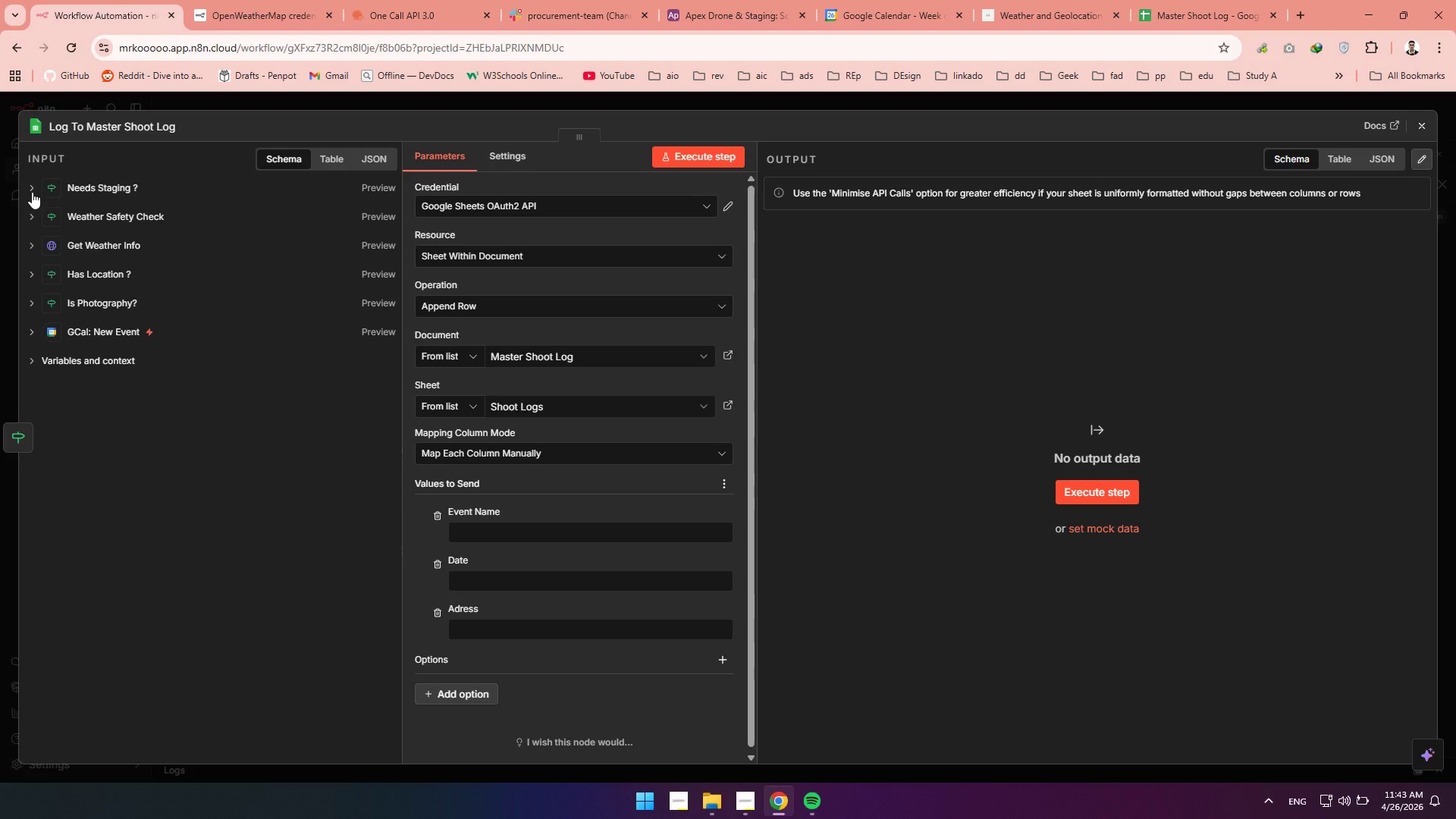 
left_click([37, 193])
 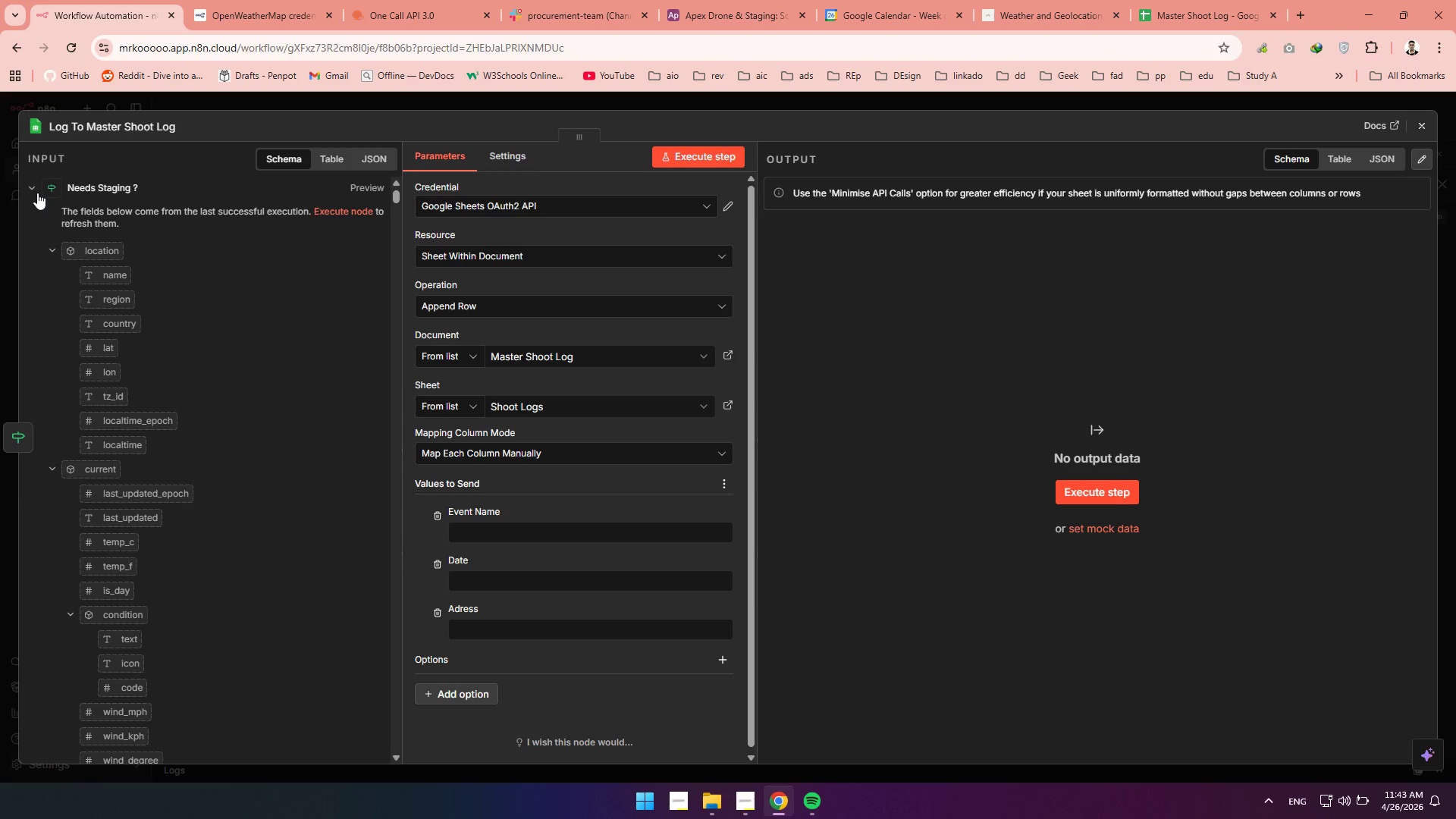 
left_click([37, 193])
 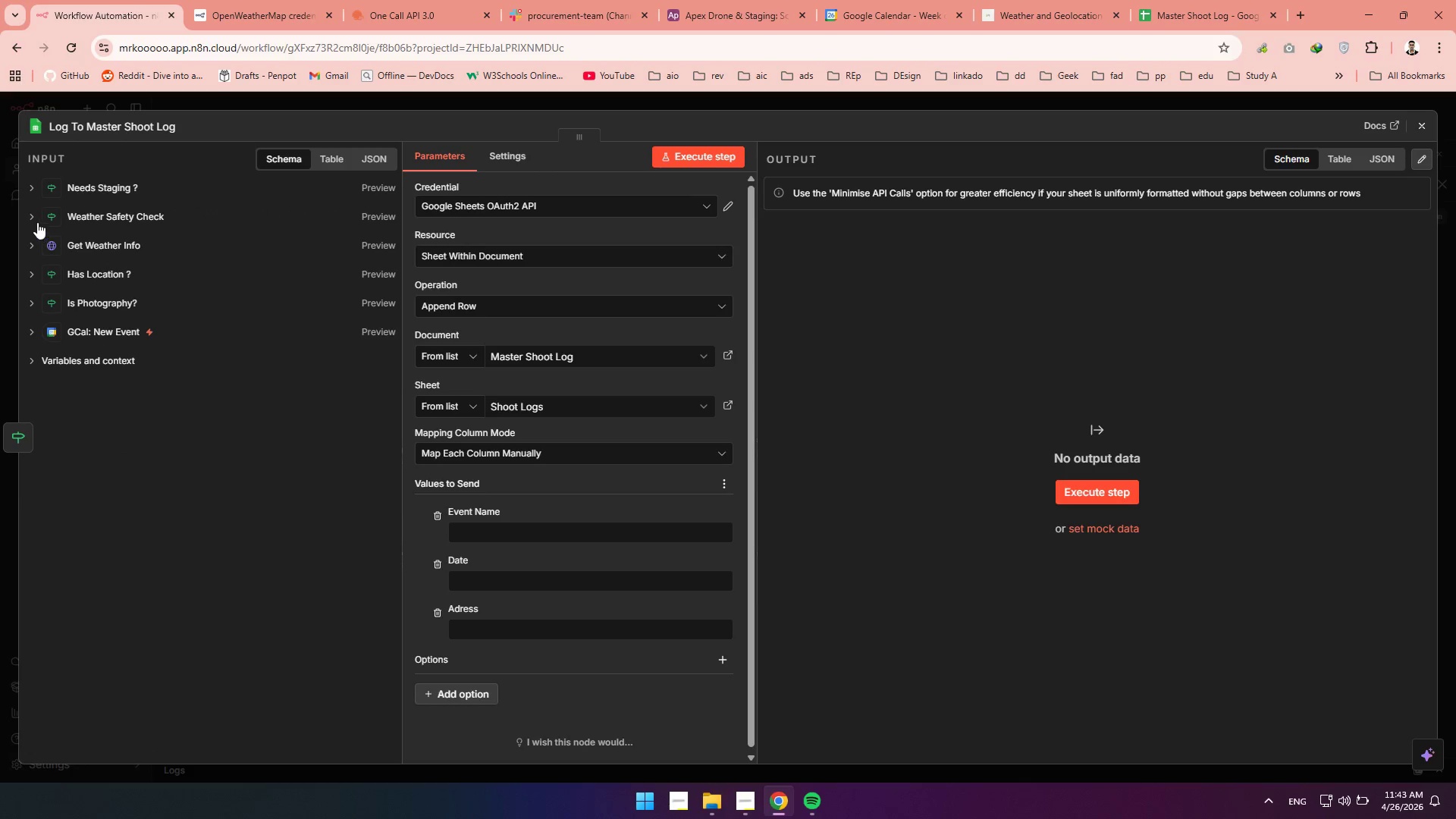 
left_click([36, 222])
 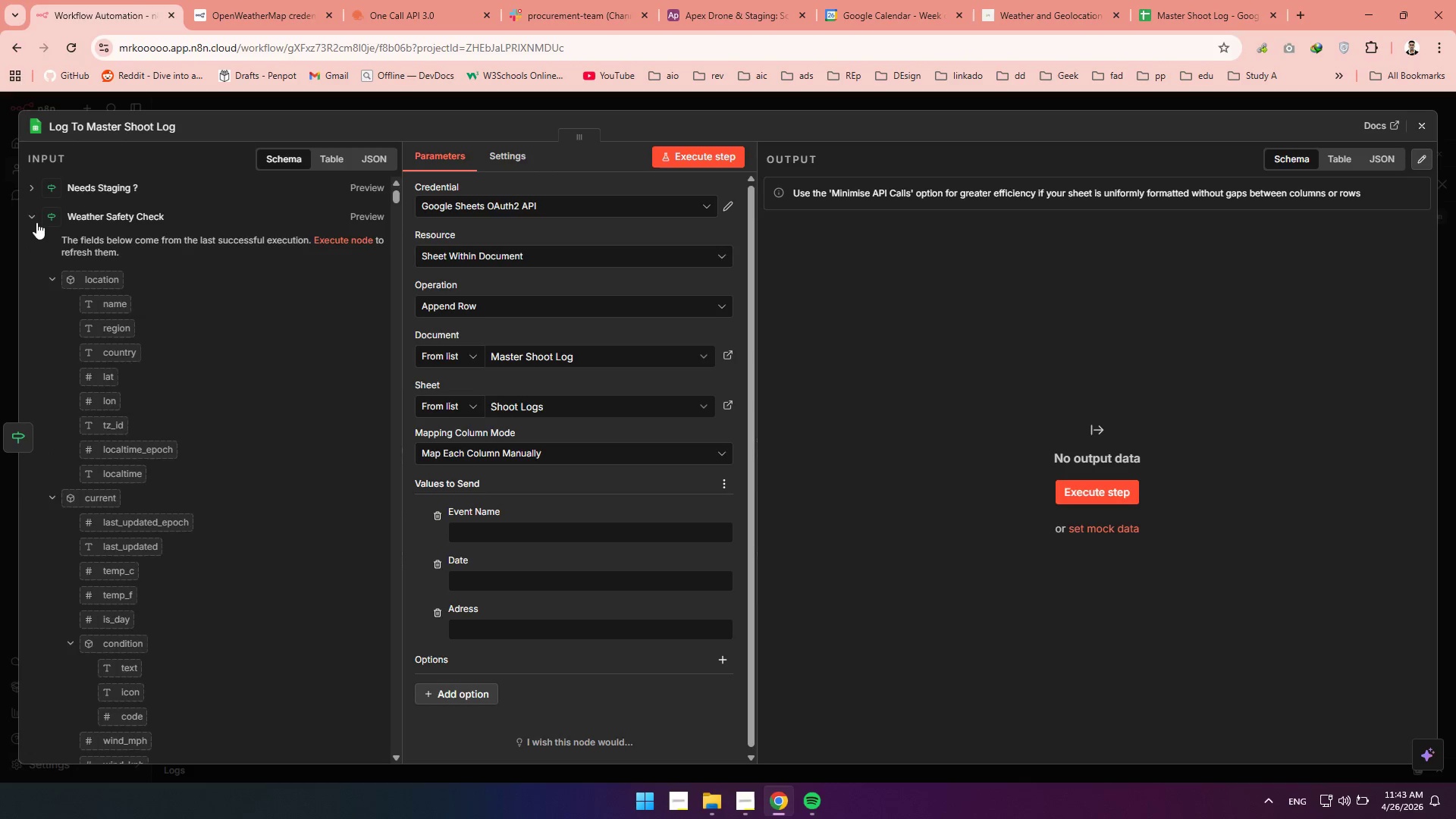 
left_click([36, 222])
 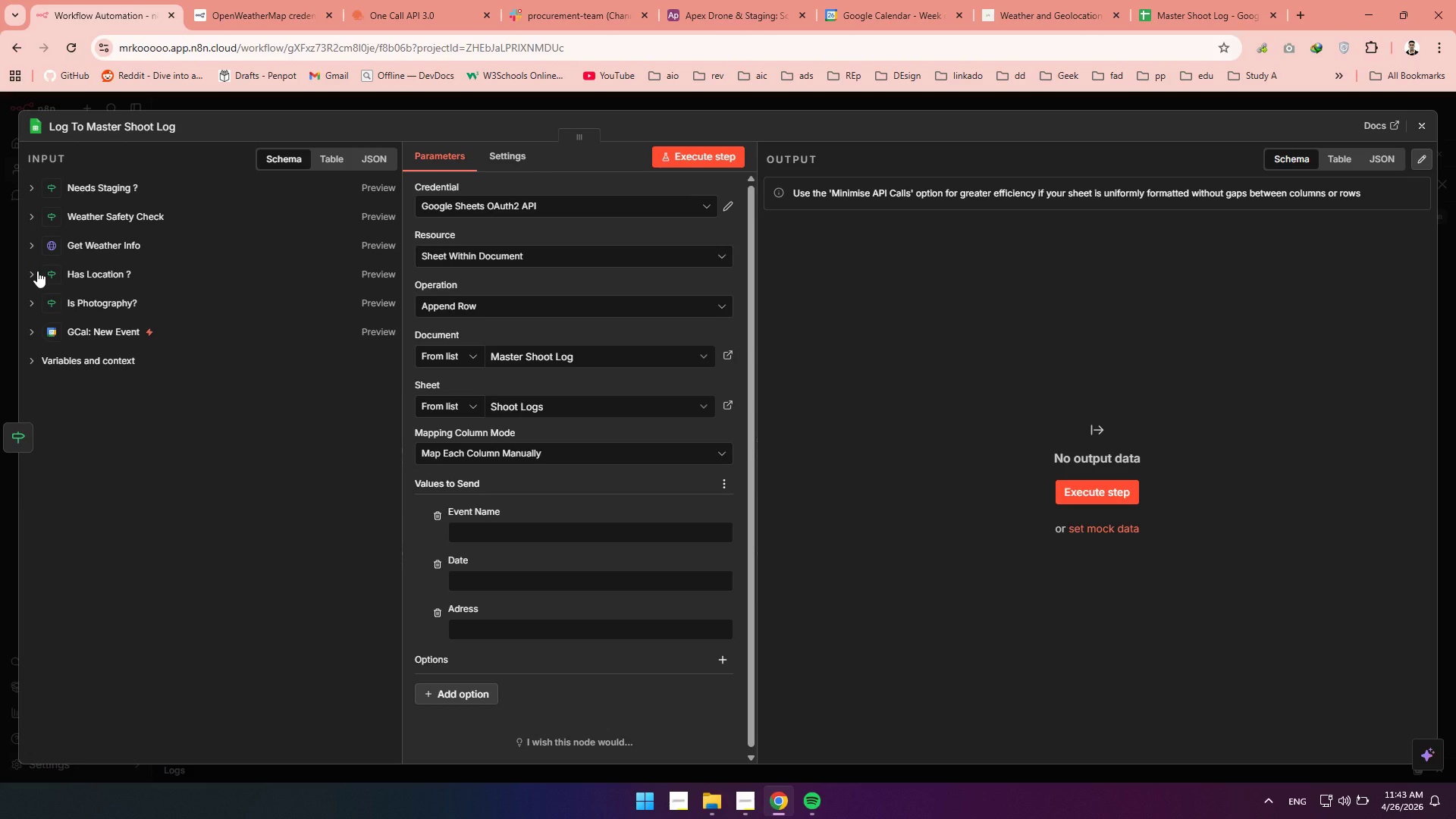 
left_click([37, 271])
 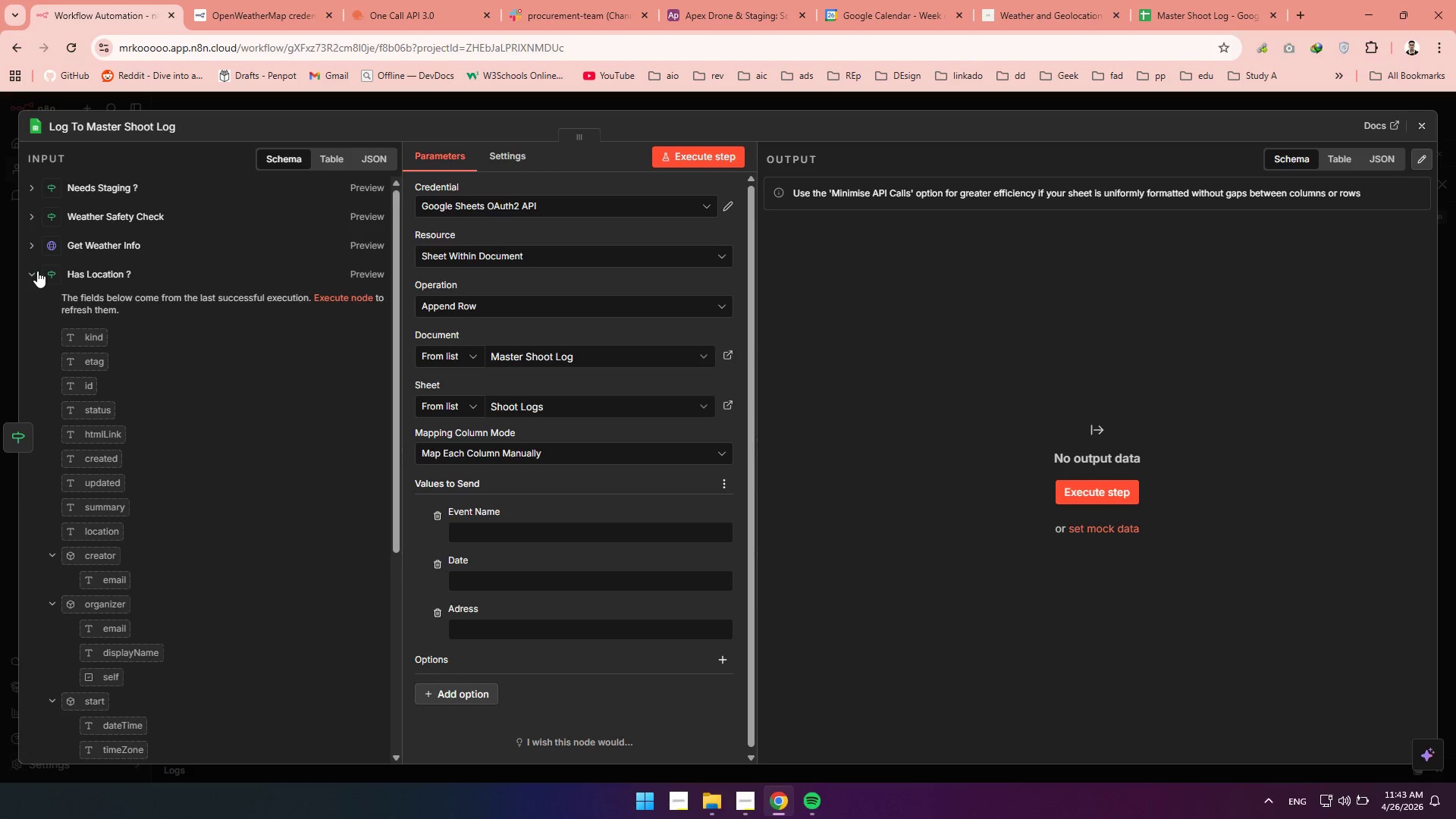 
left_click([37, 271])
 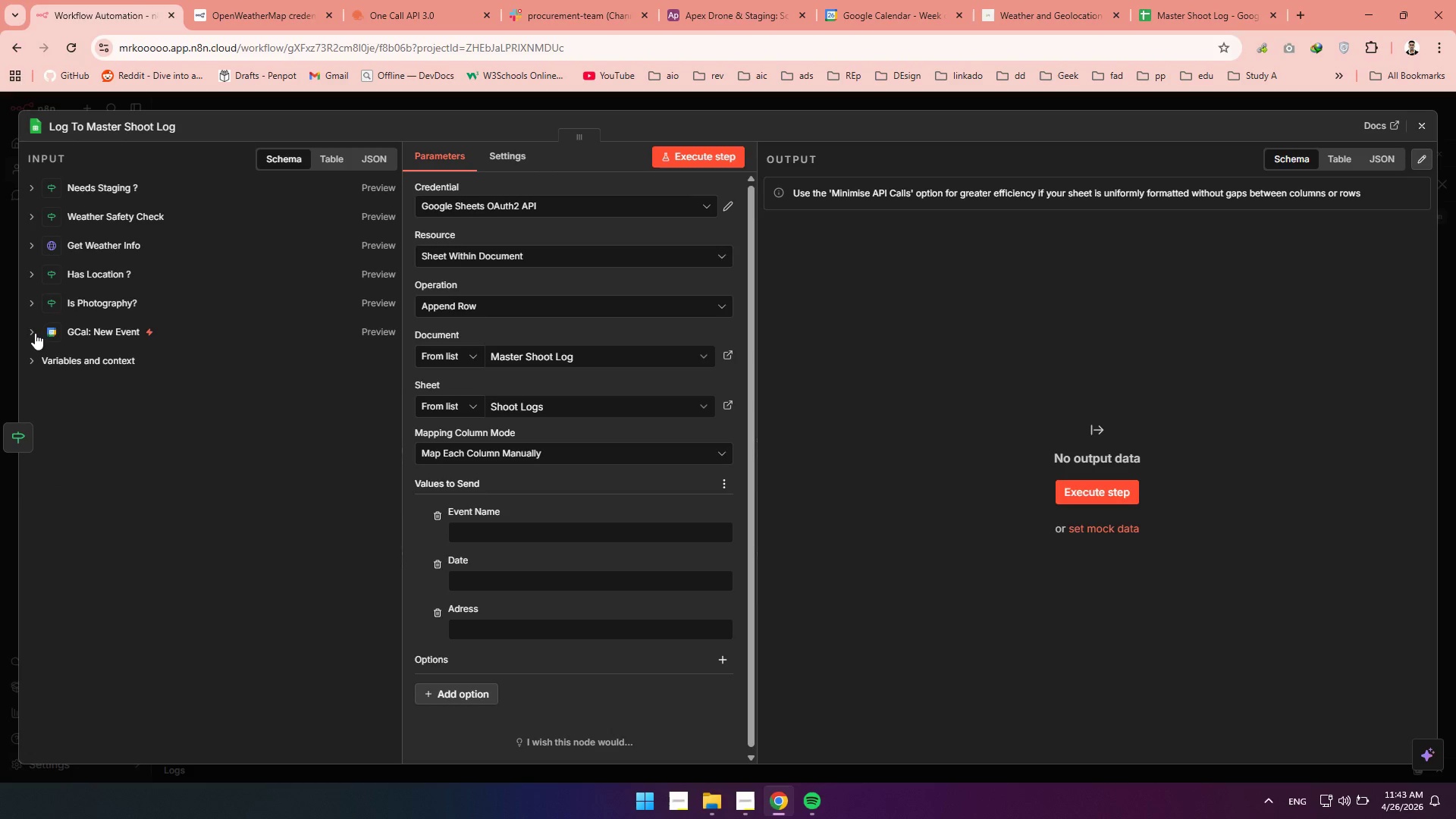 
left_click([34, 333])
 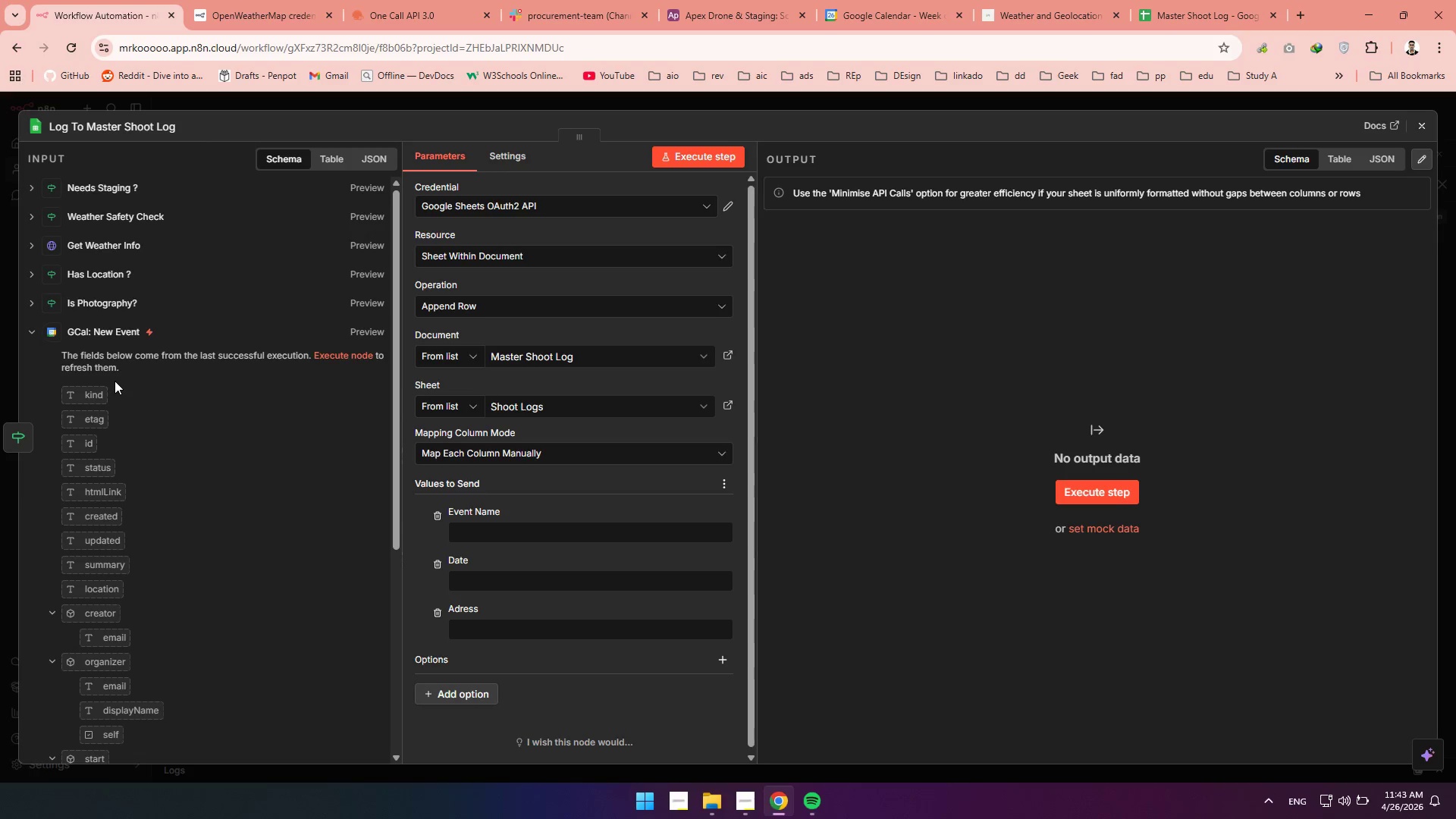 
scroll: coordinate [115, 378], scroll_direction: down, amount: 3.0
 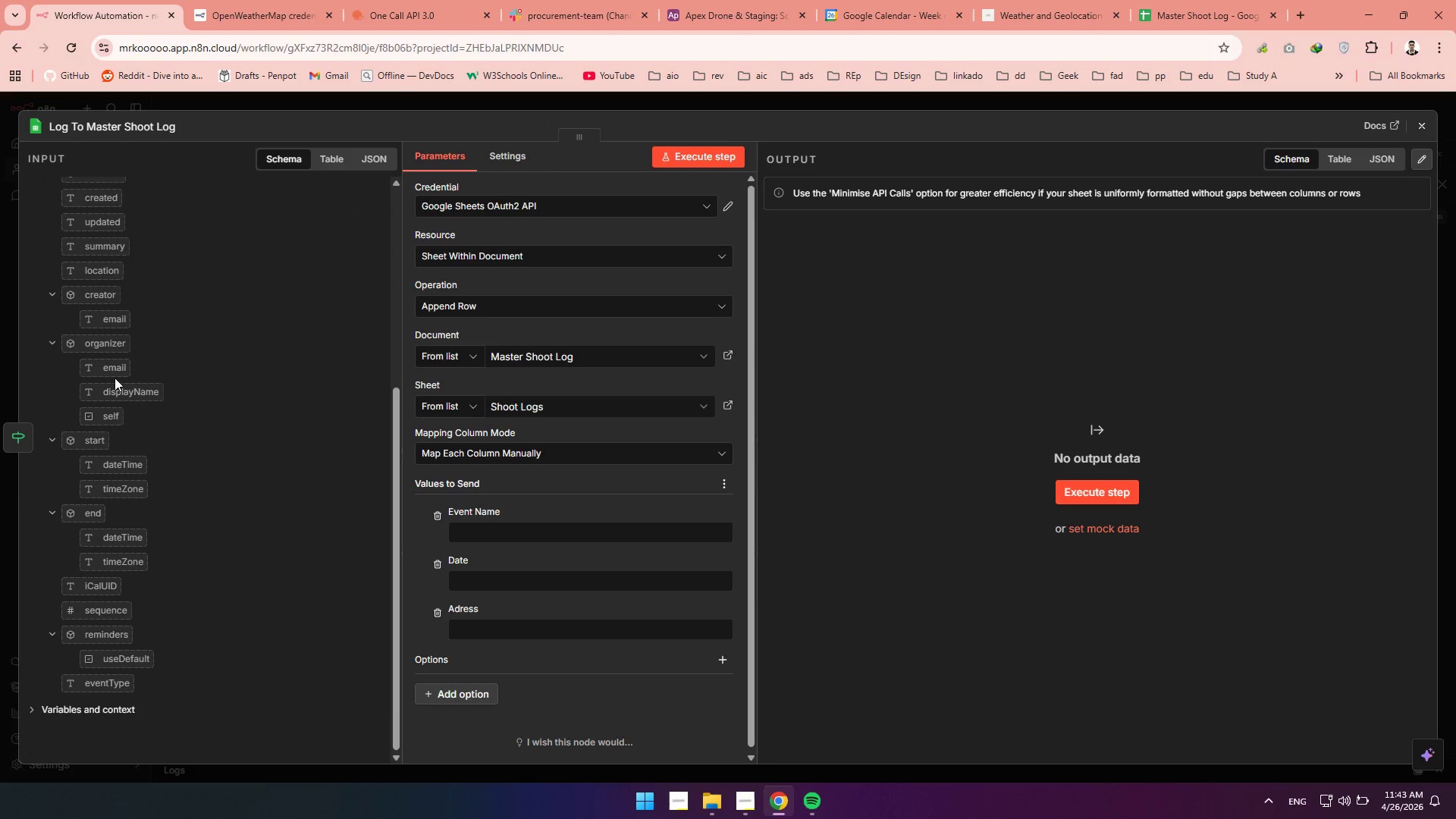 
scroll: coordinate [115, 378], scroll_direction: up, amount: 1.0
 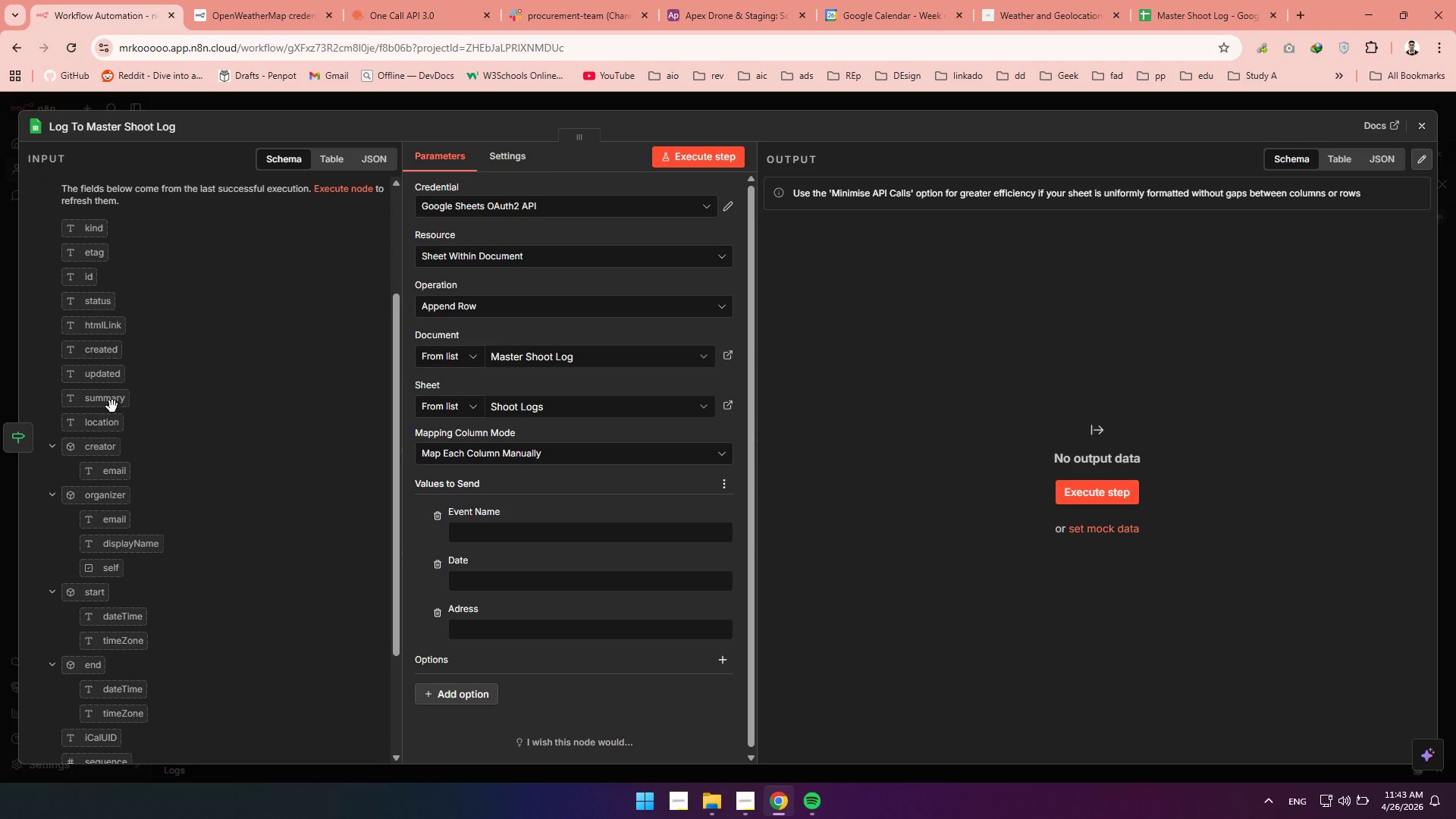 
left_click_drag(start_coordinate=[111, 405], to_coordinate=[523, 537])
 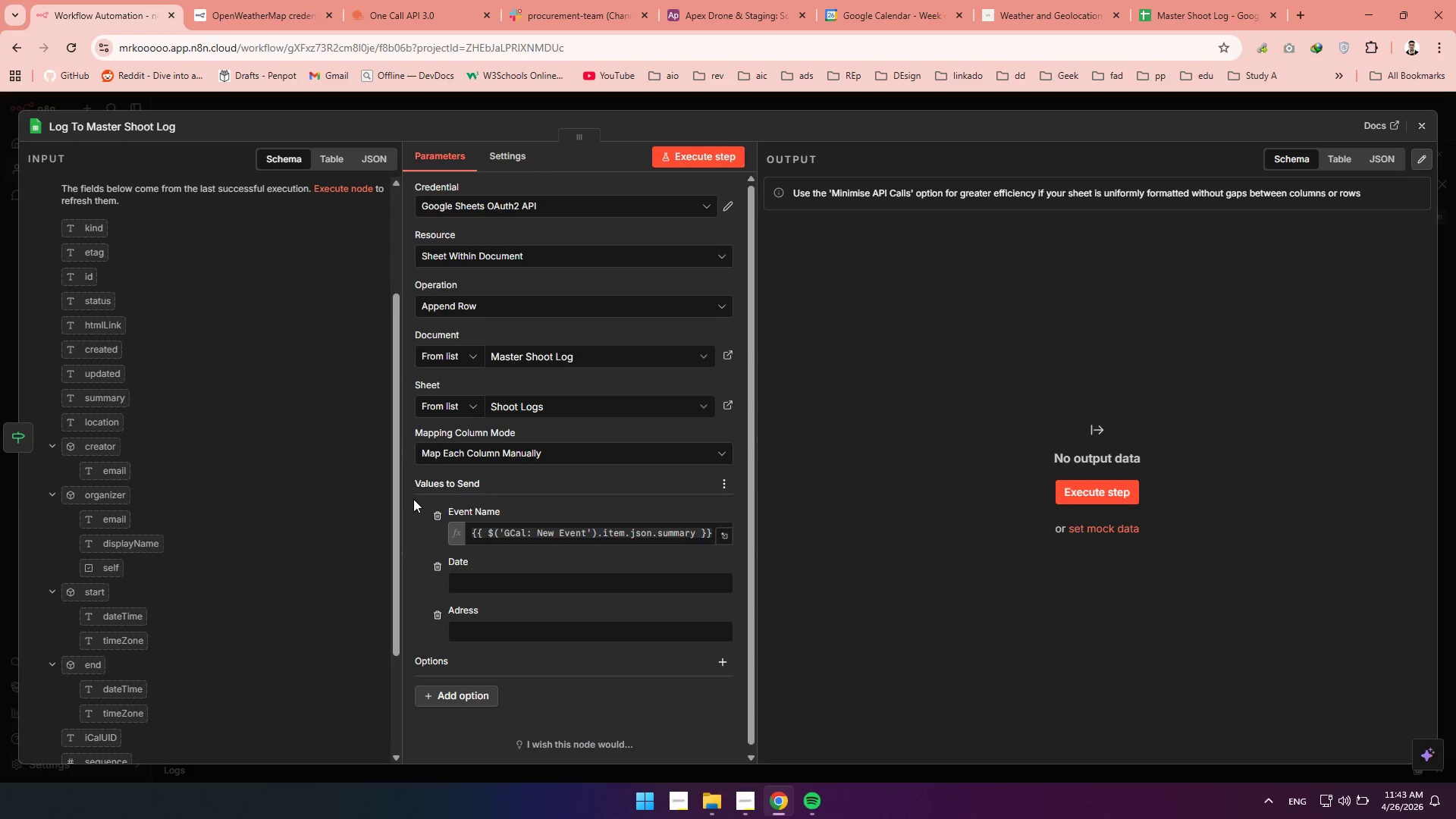 
left_click([413, 500])
 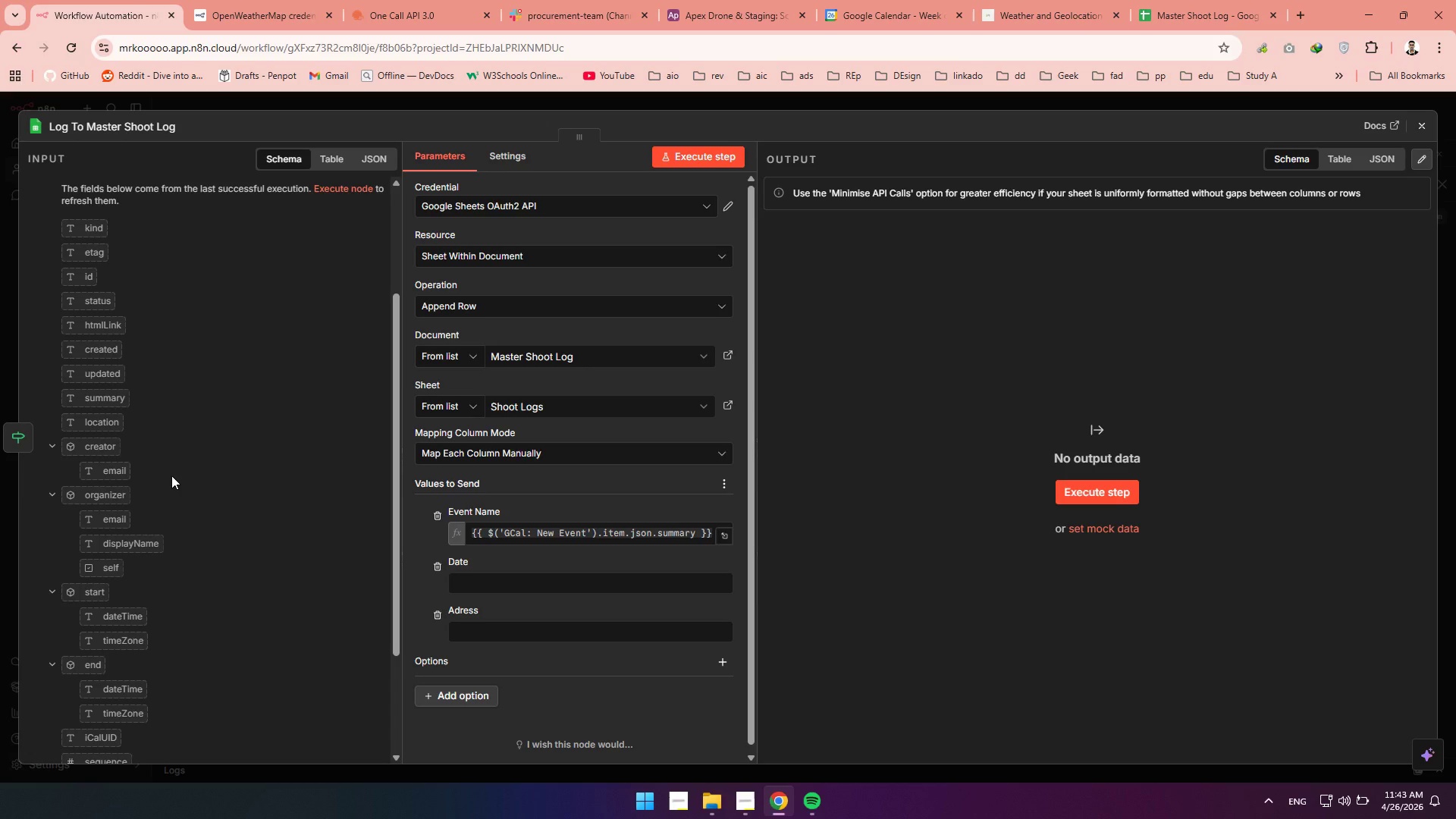 
wait(7.59)
 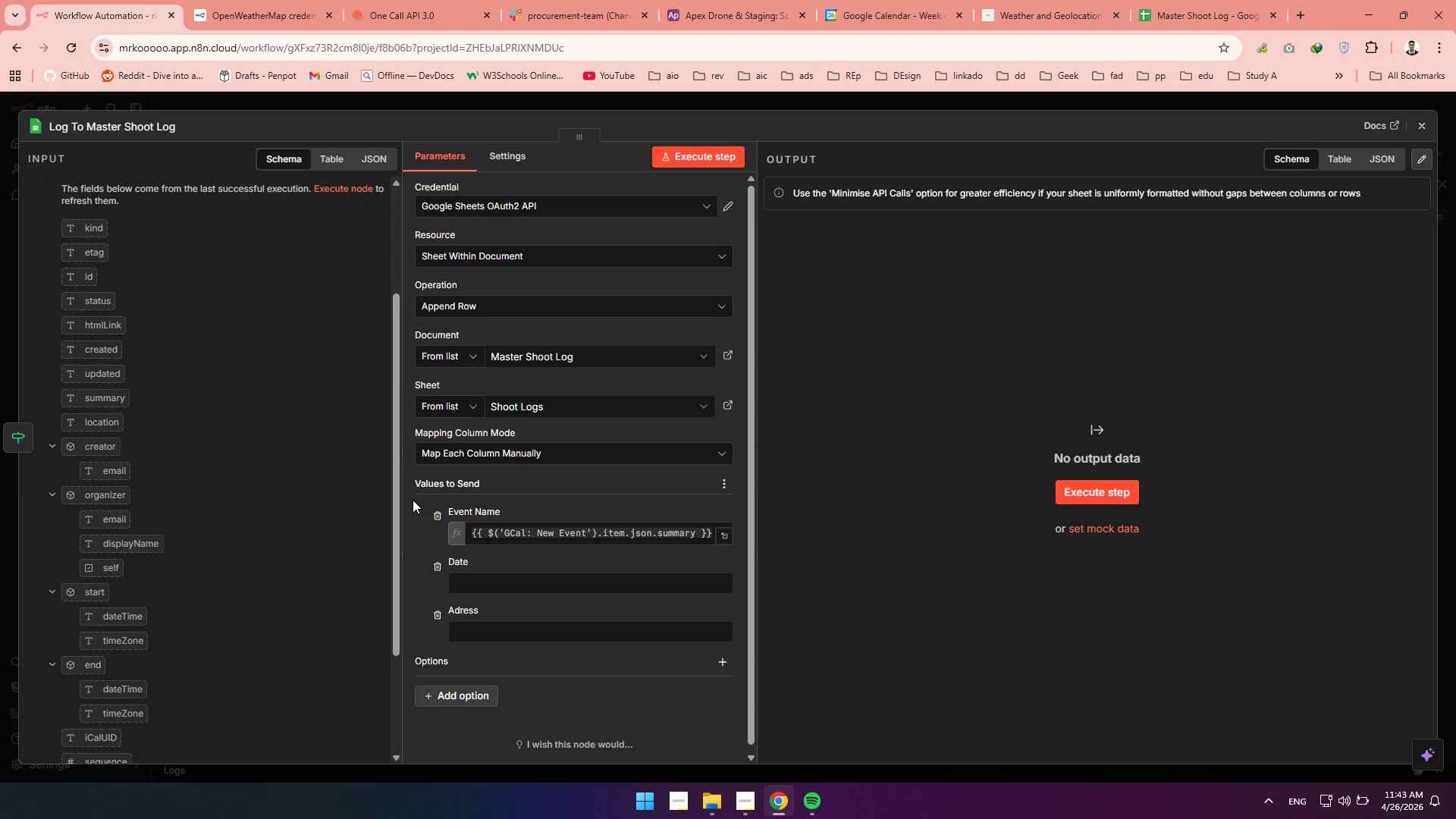 
scroll: coordinate [142, 443], scroll_direction: up, amount: 14.0
 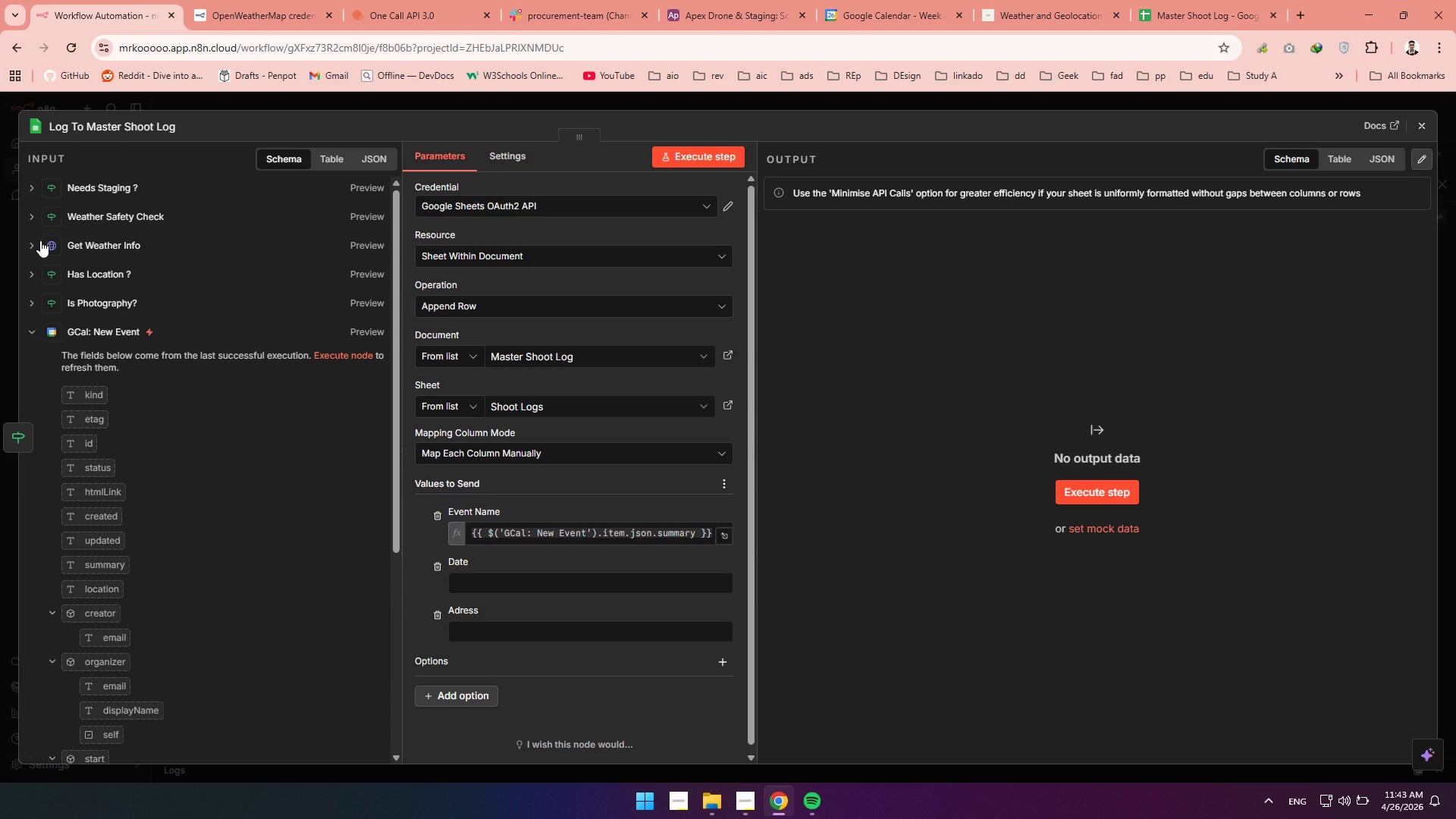 
left_click([38, 215])
 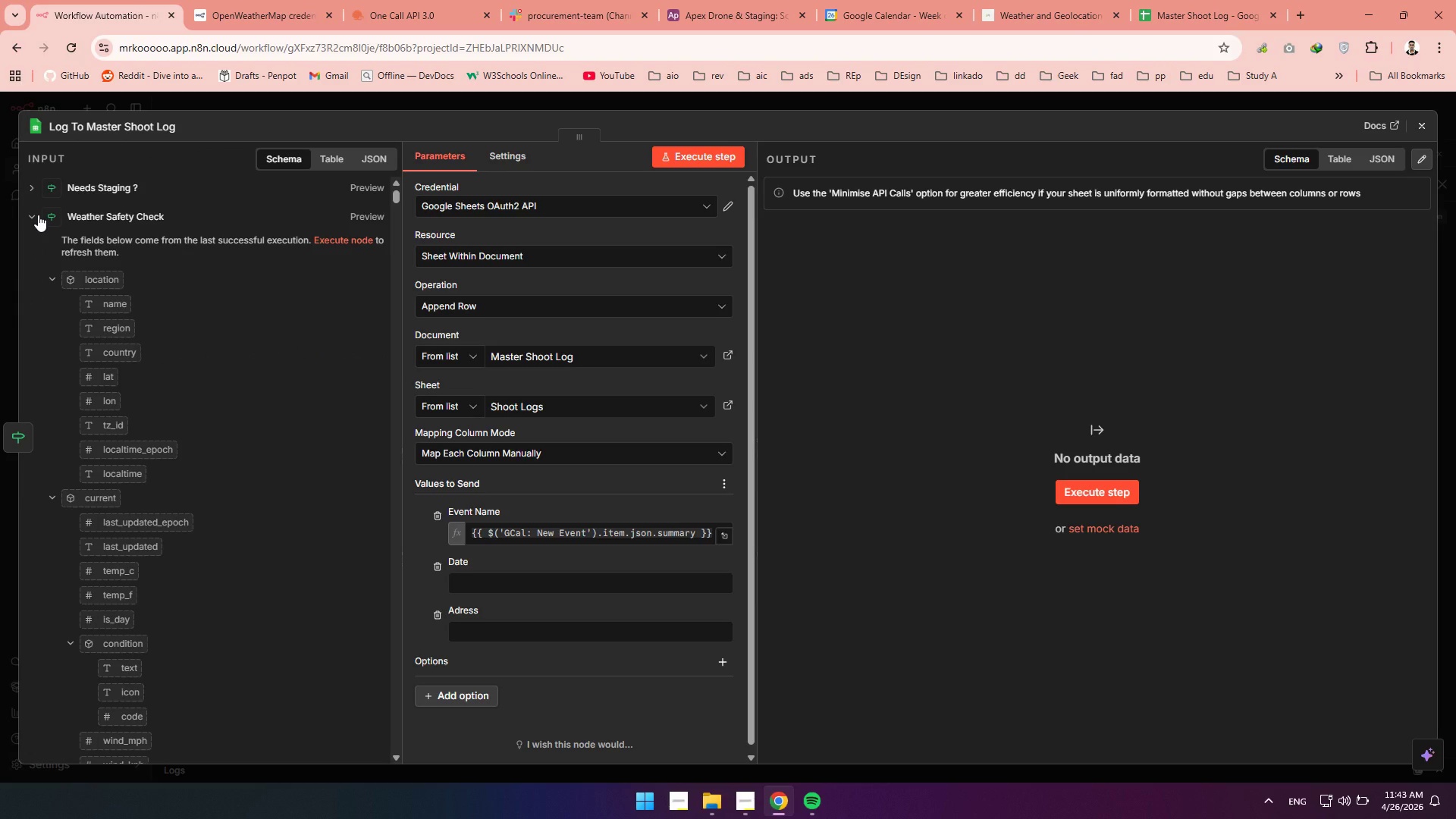 
left_click([38, 215])
 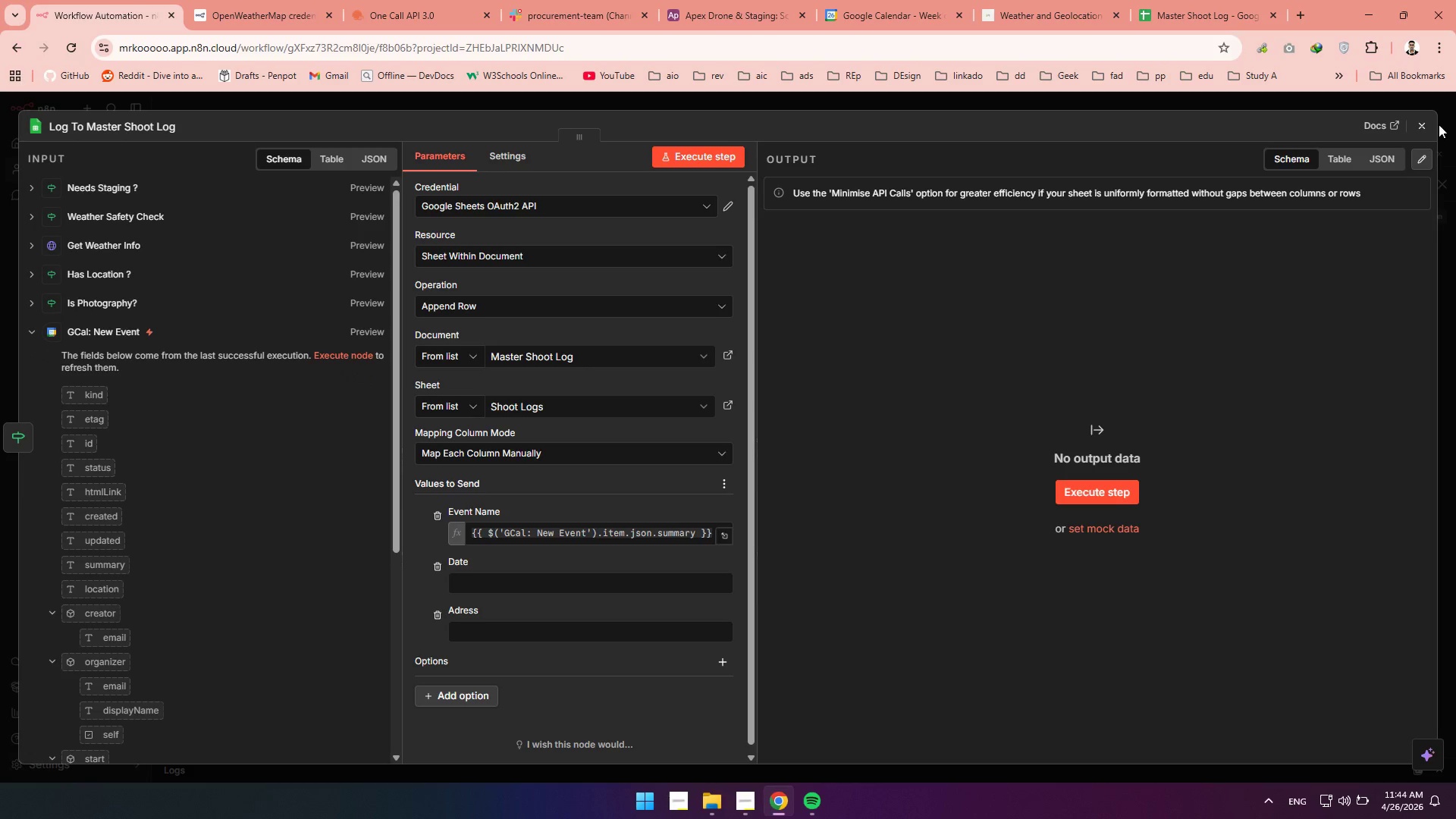 
left_click([1422, 124])
 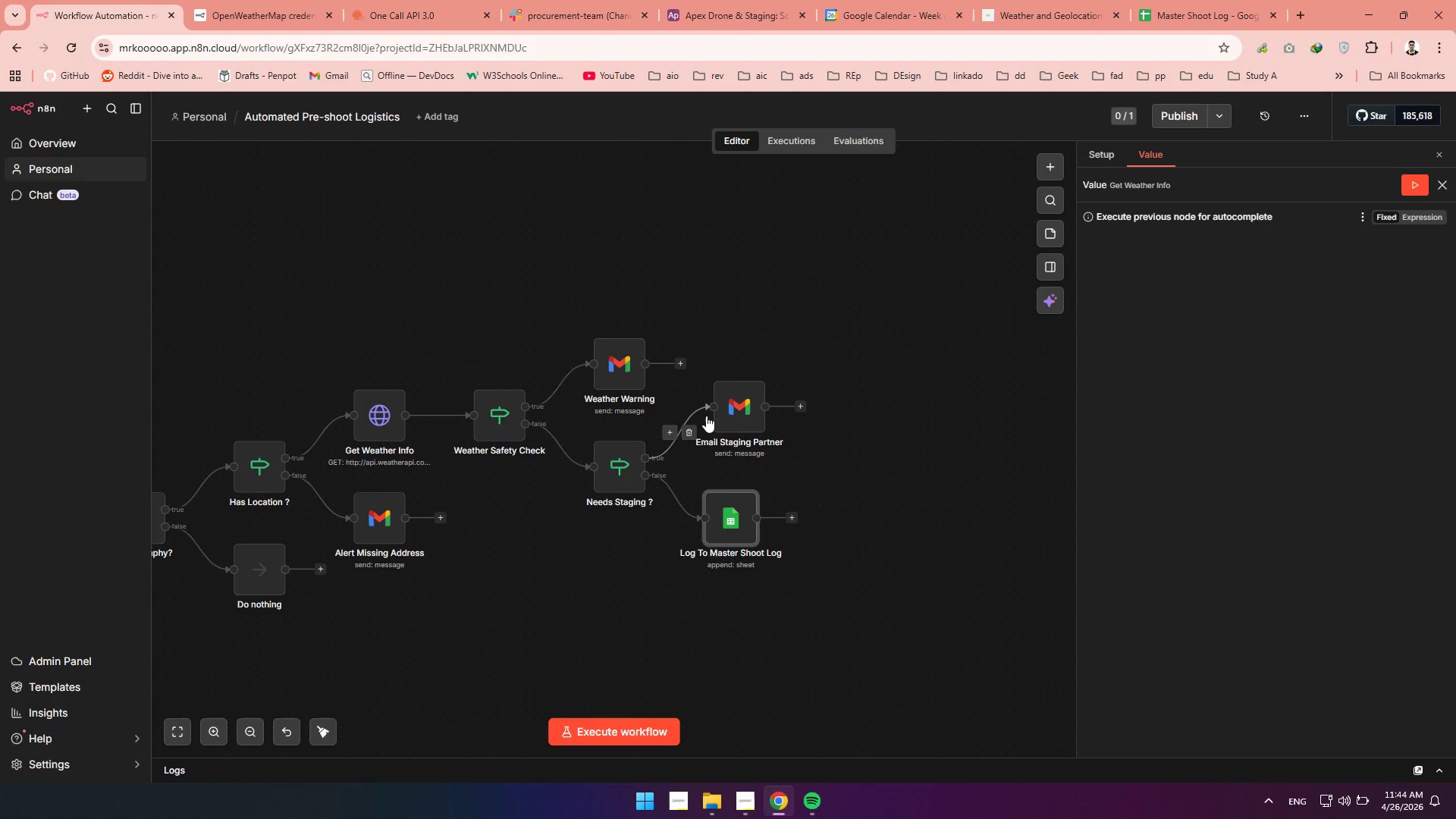 
double_click([731, 416])
 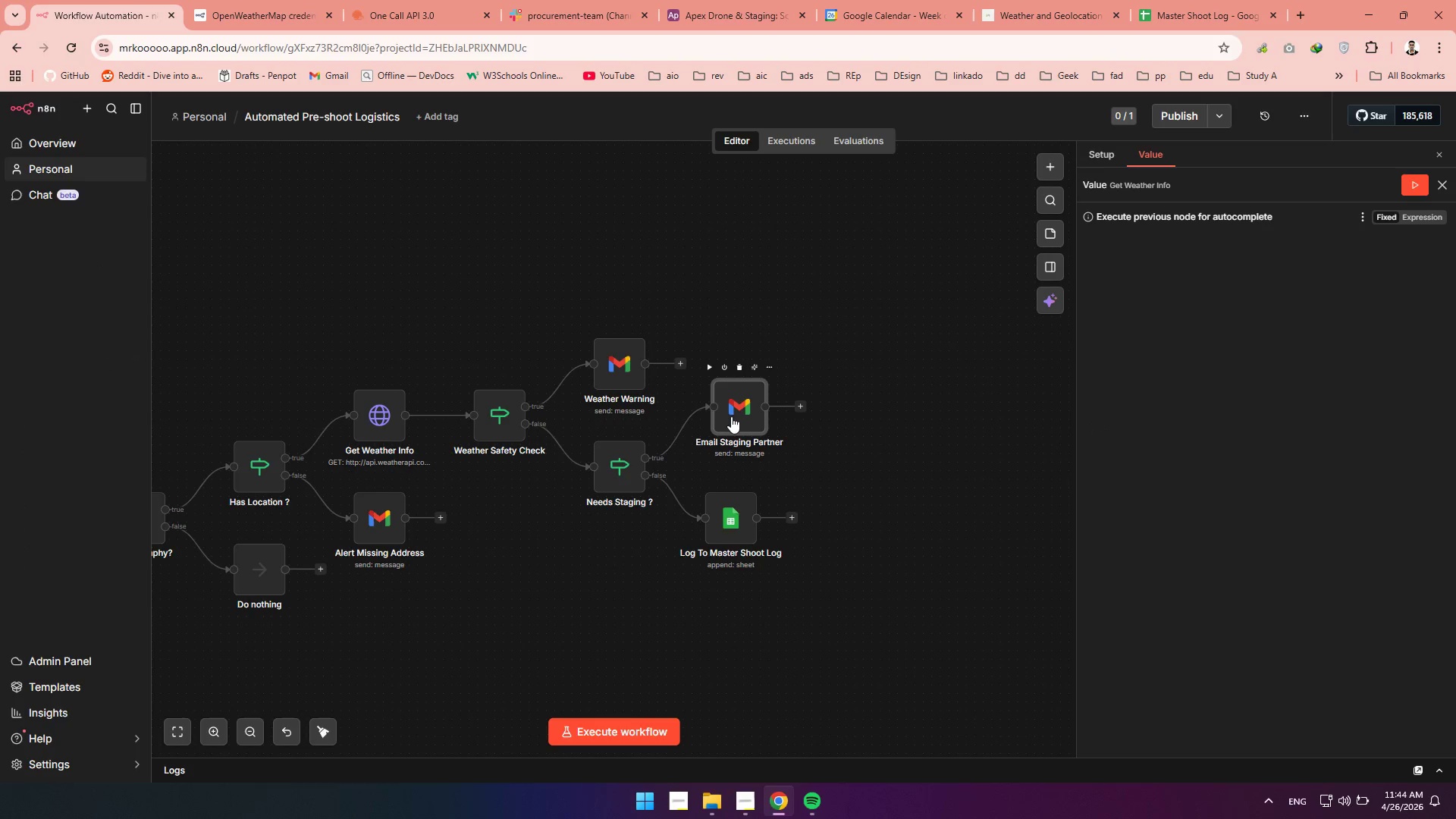 
triple_click([731, 416])
 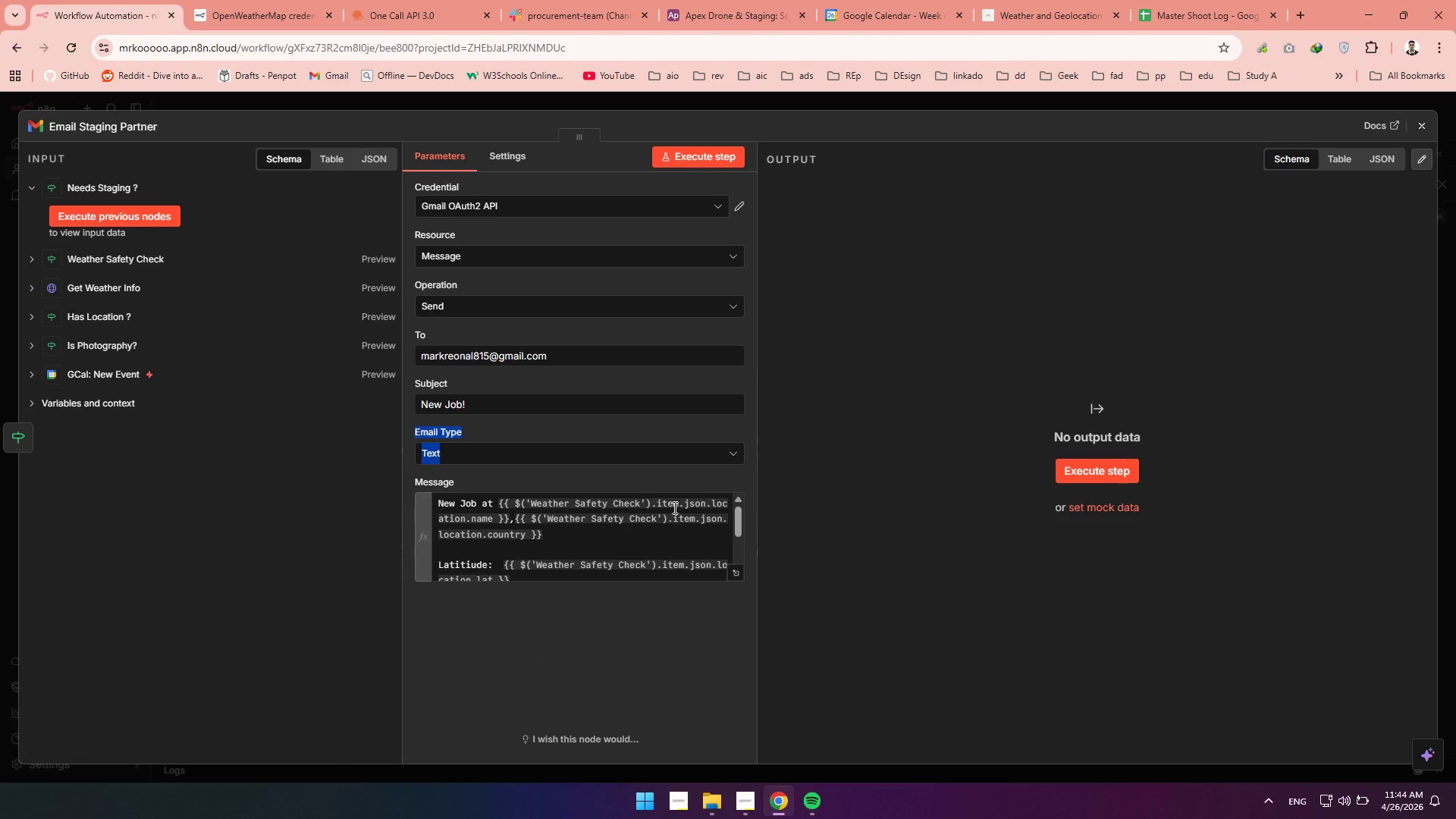 
scroll: coordinate [588, 540], scroll_direction: down, amount: 1.0
 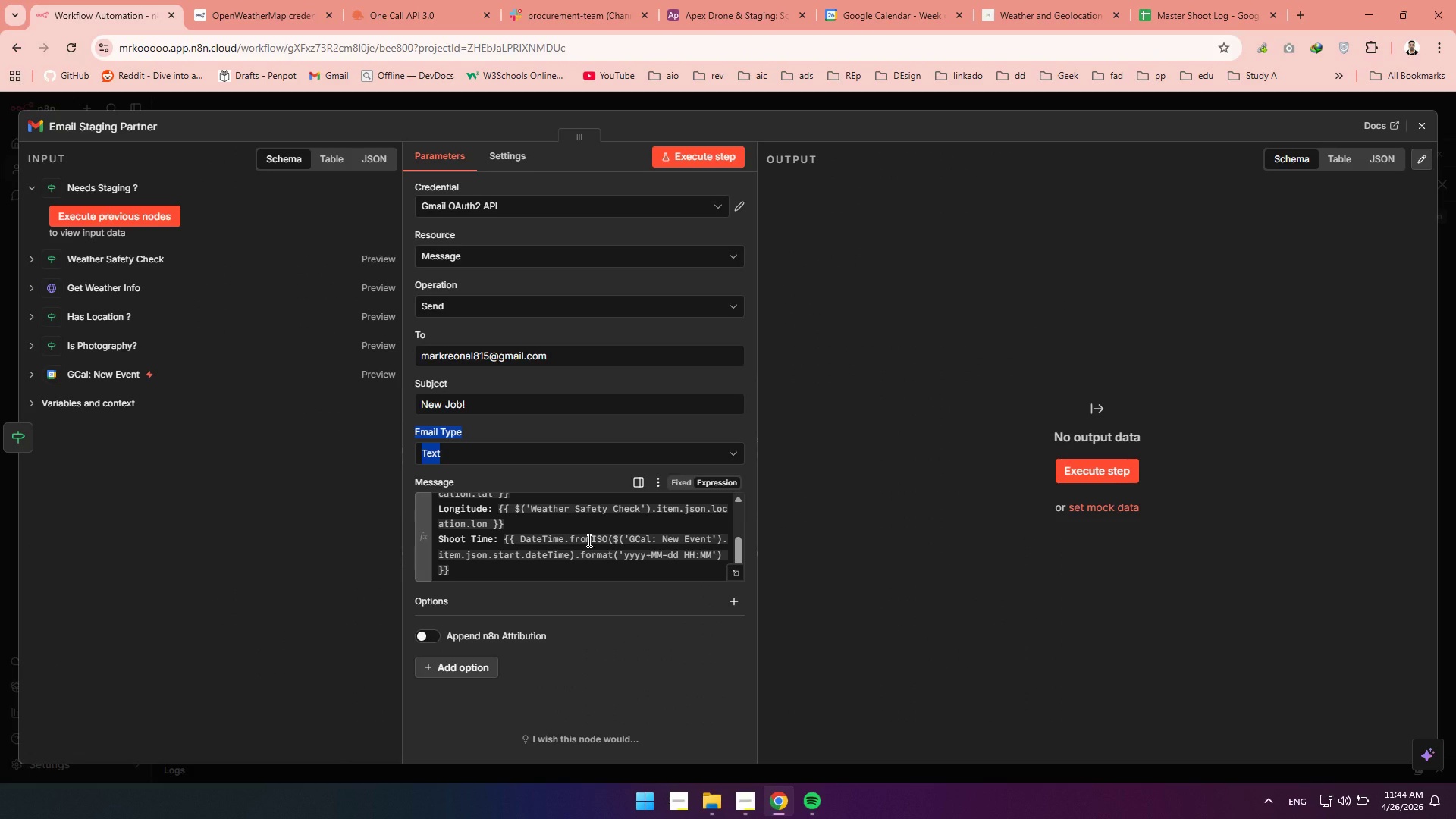 
scroll: coordinate [588, 540], scroll_direction: none, amount: 0.0
 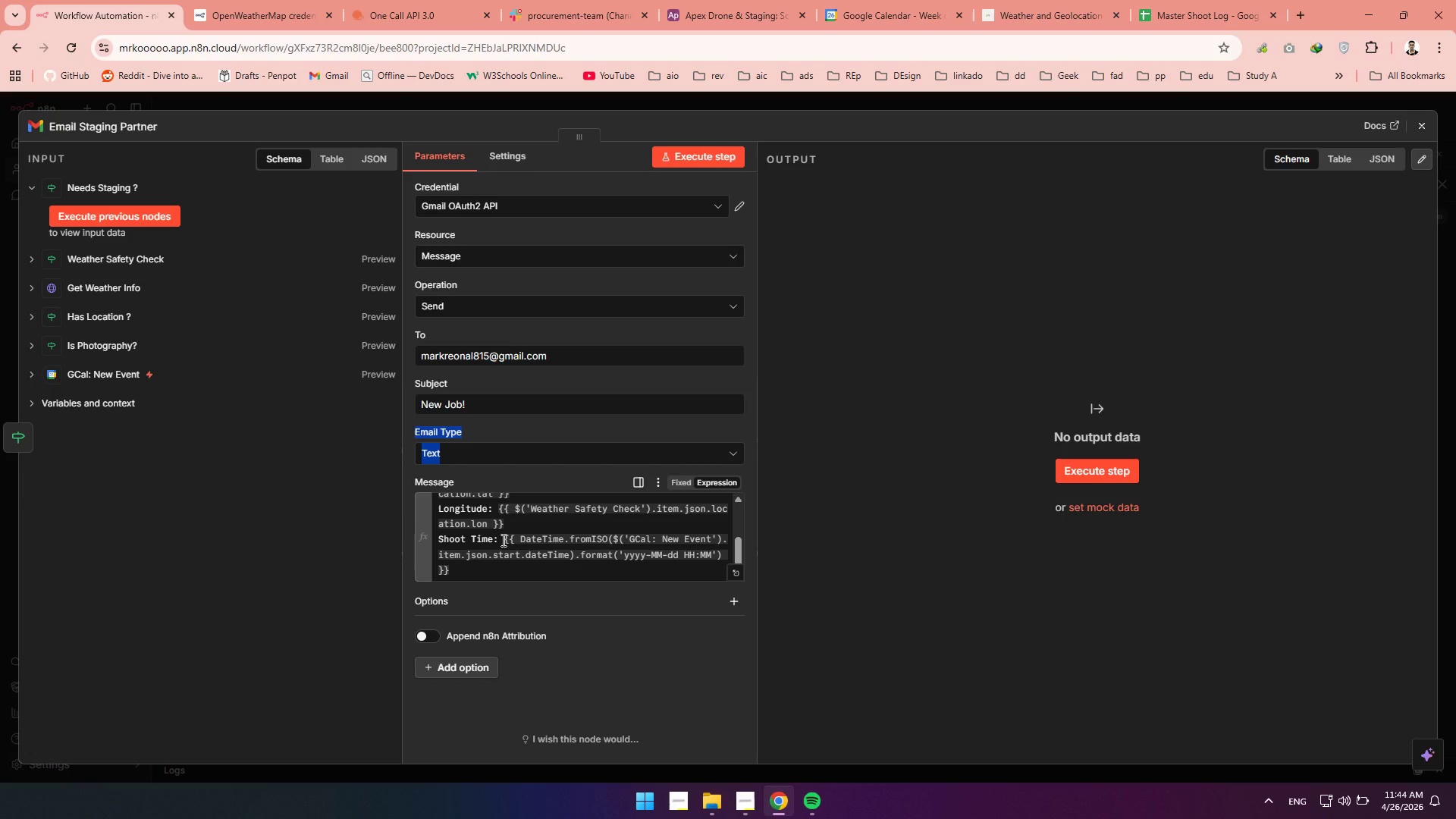 
left_click_drag(start_coordinate=[502, 540], to_coordinate=[476, 577])
 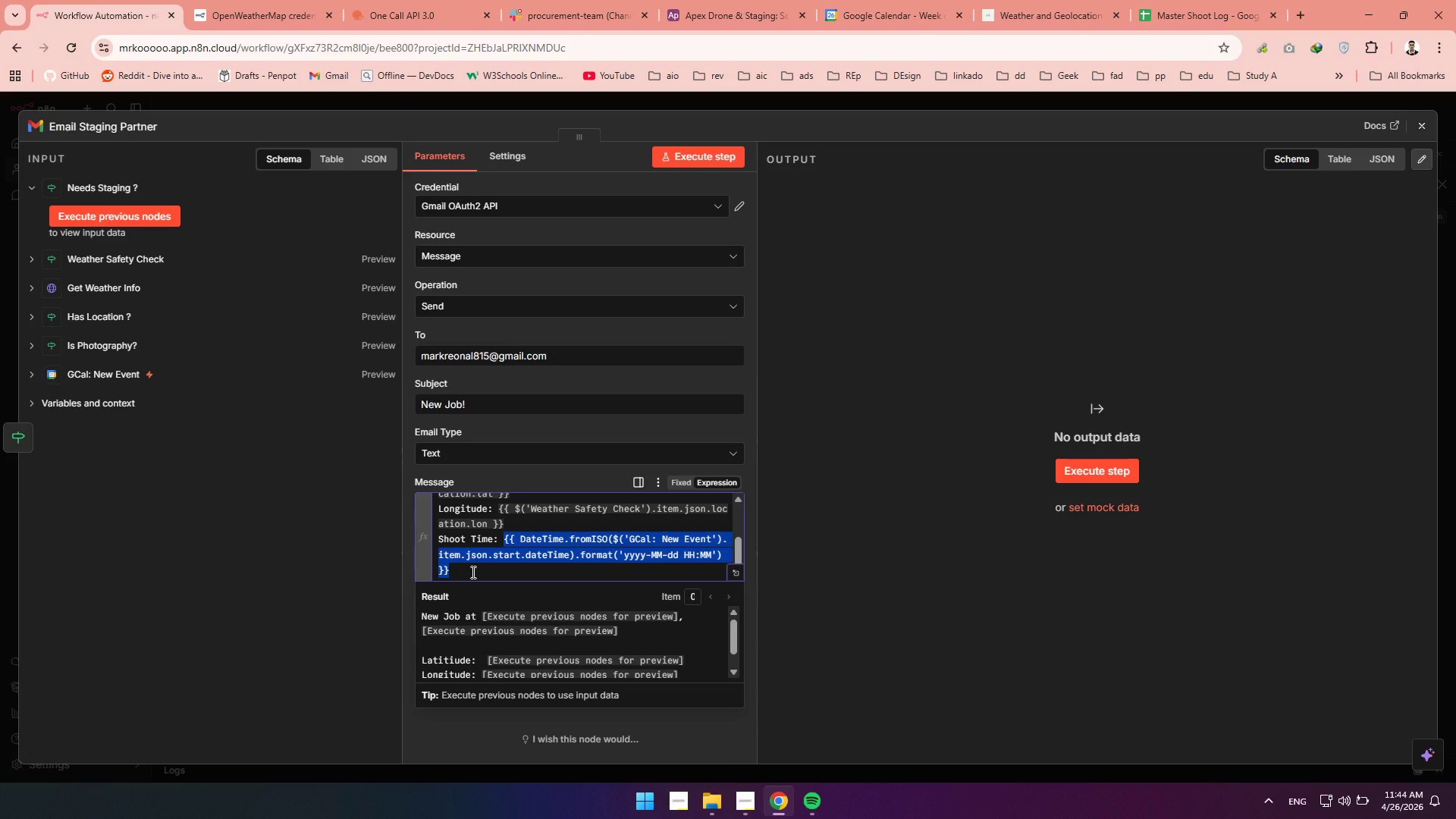 
key(Control+C)
 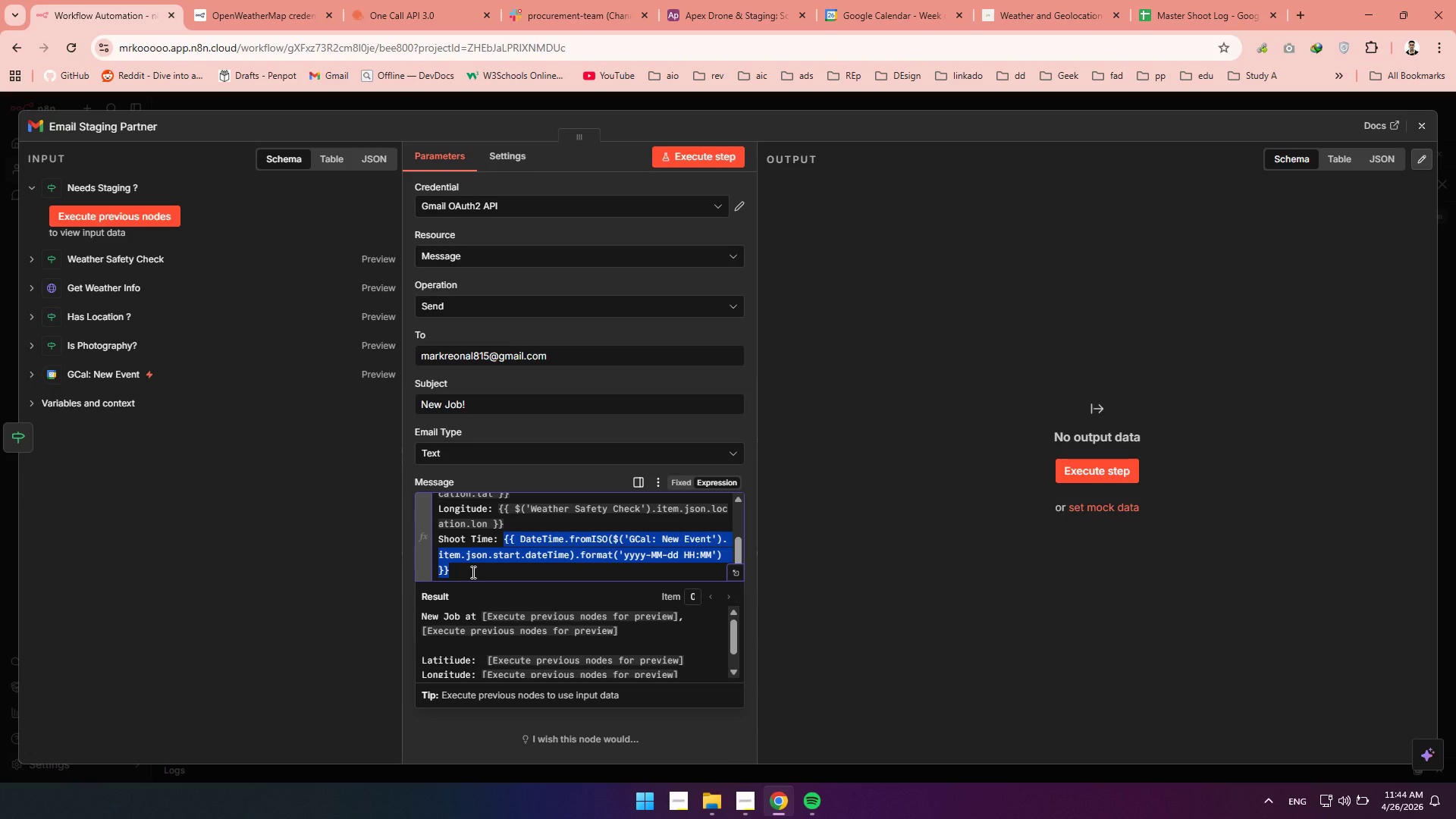 
key(Control+C)
 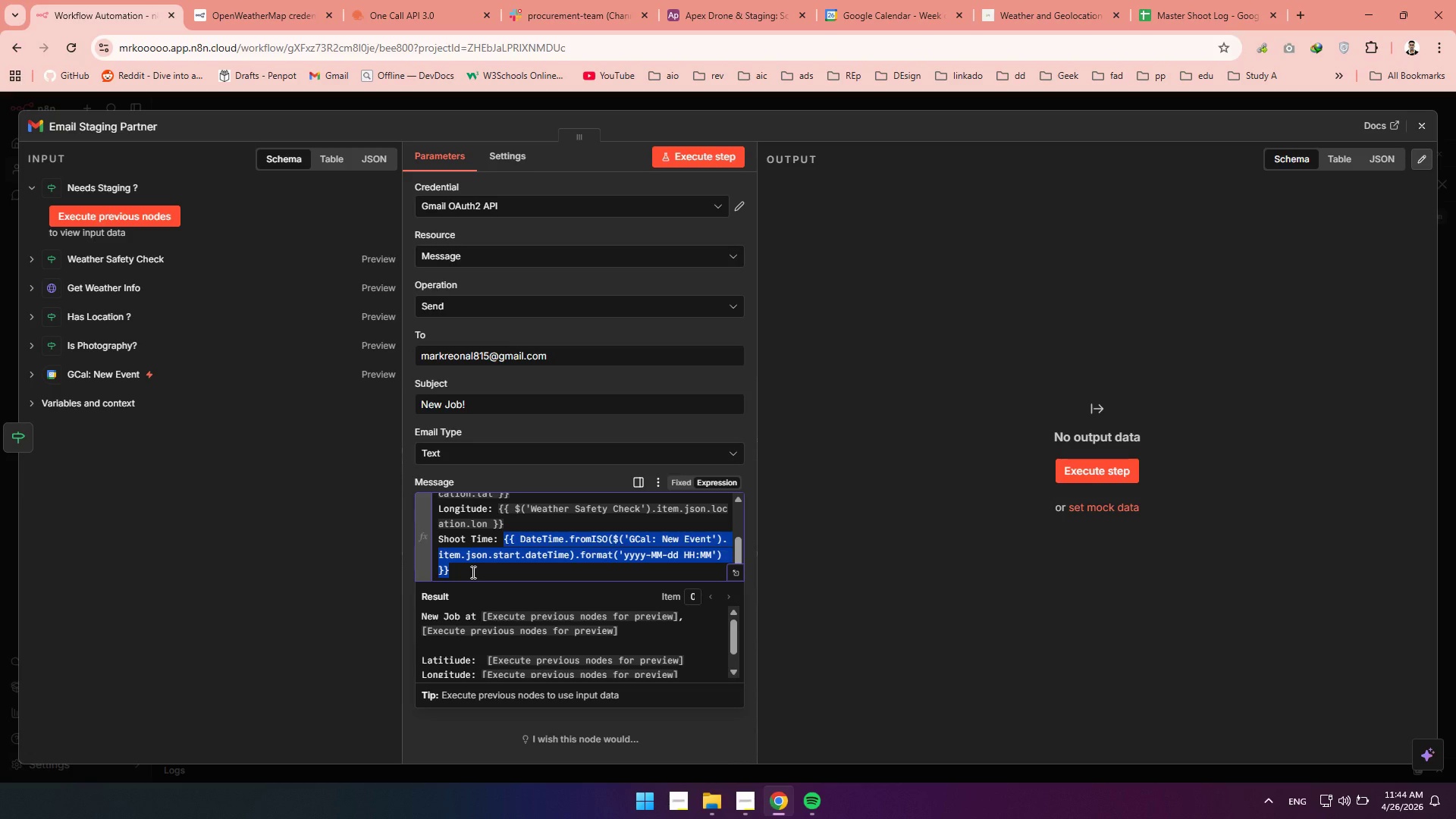 
key(Control+C)
 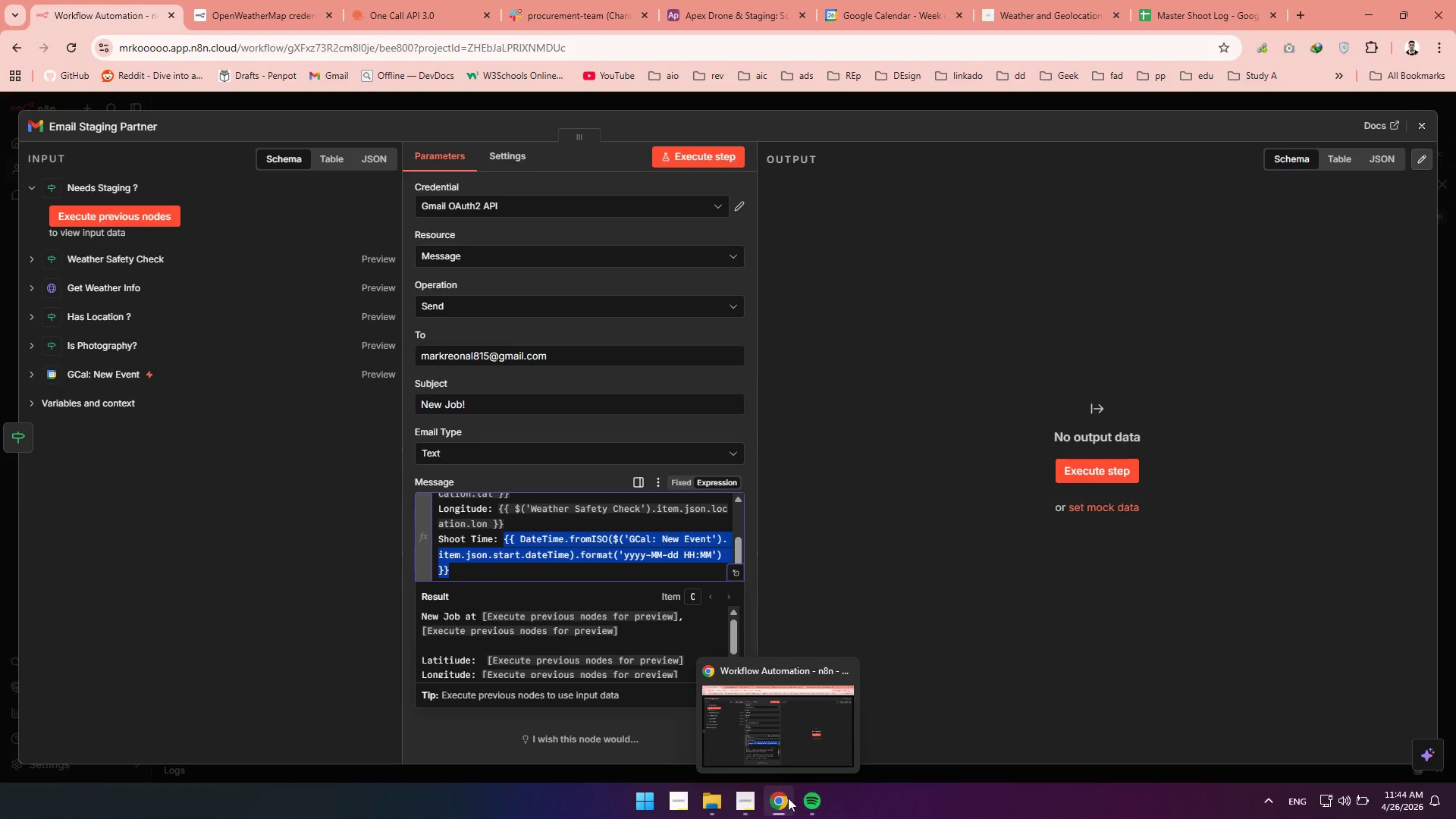 
left_click([788, 798])
 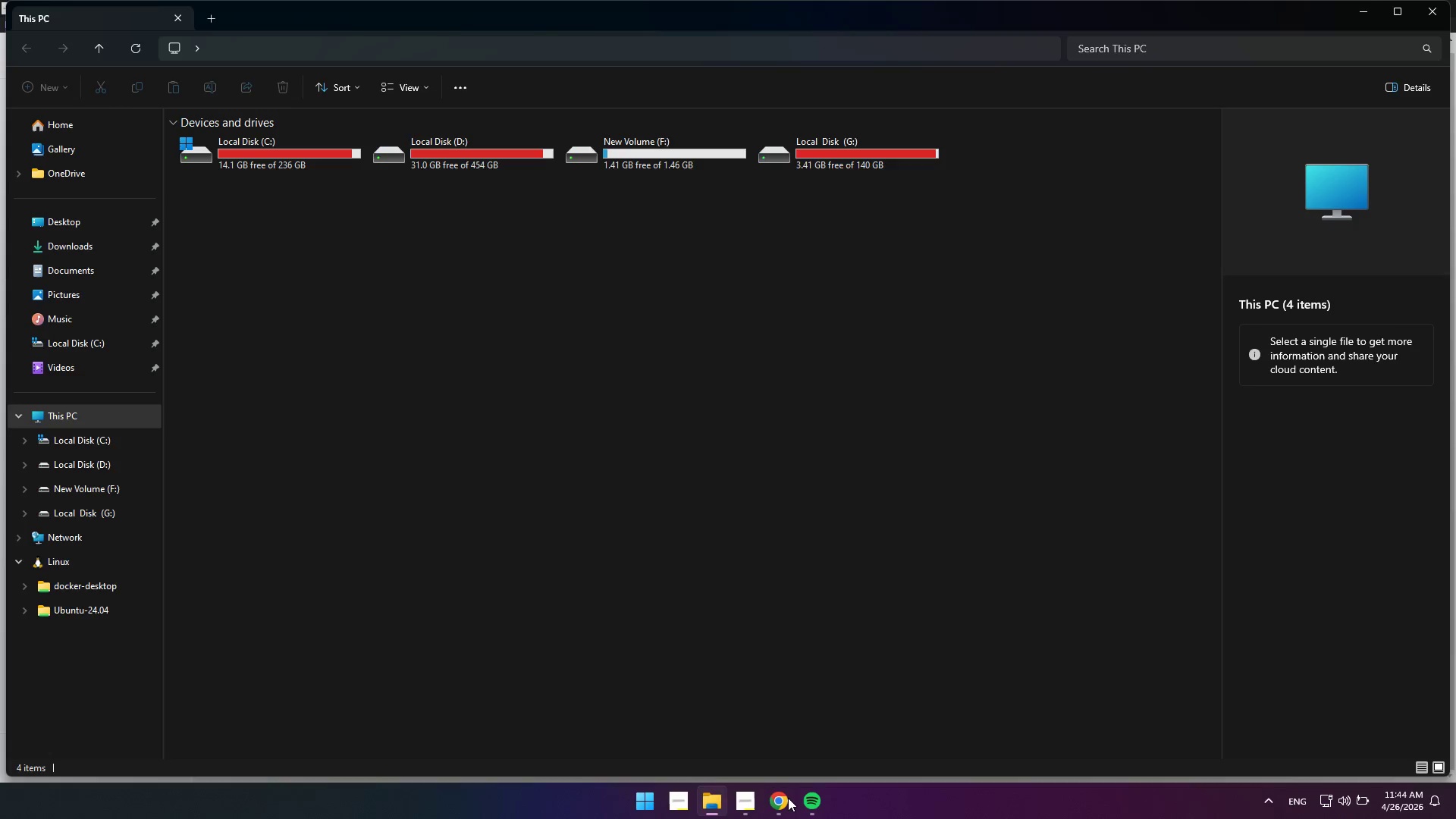 
left_click([788, 798])
 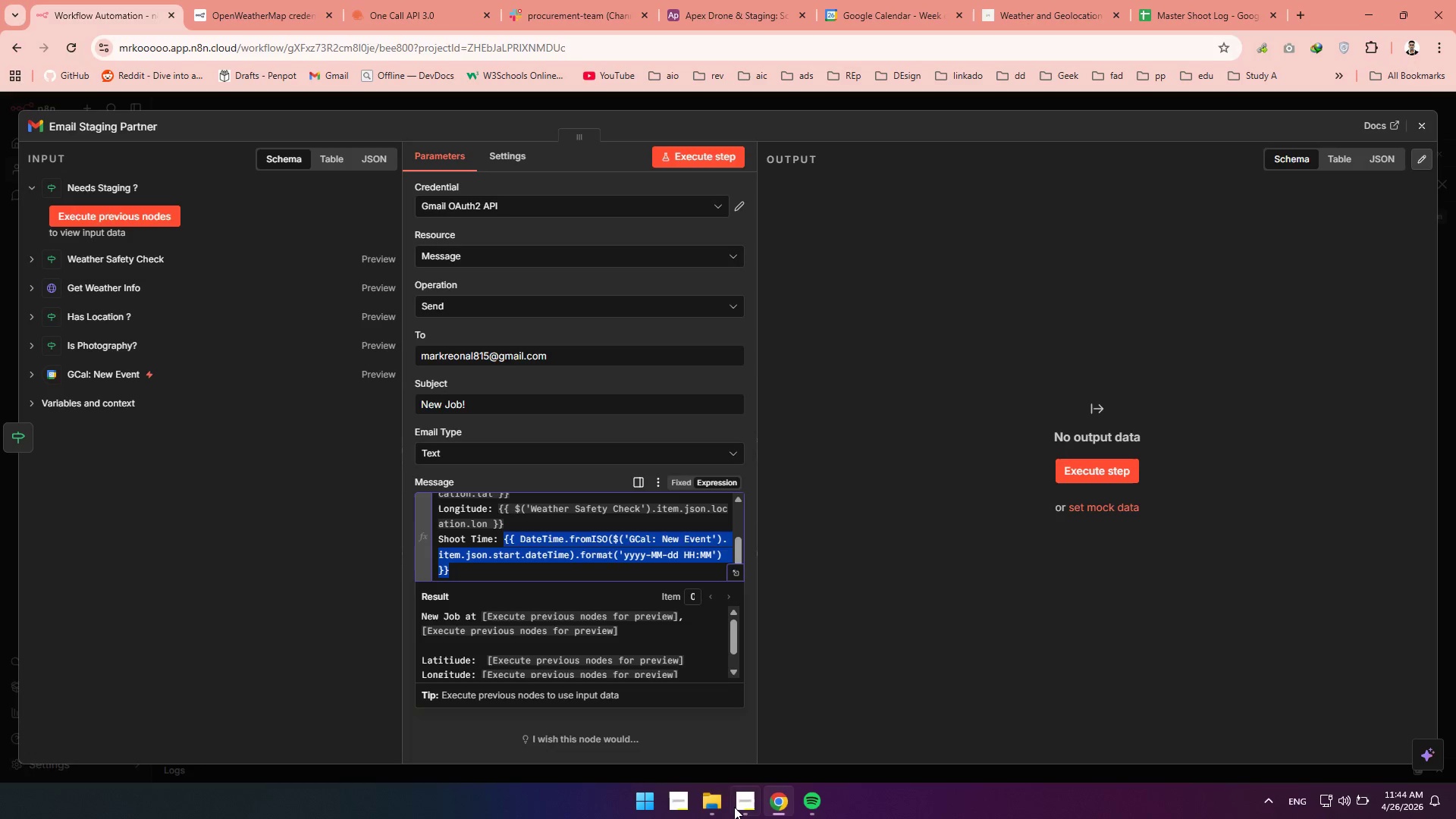 
mouse_move([764, 798])
 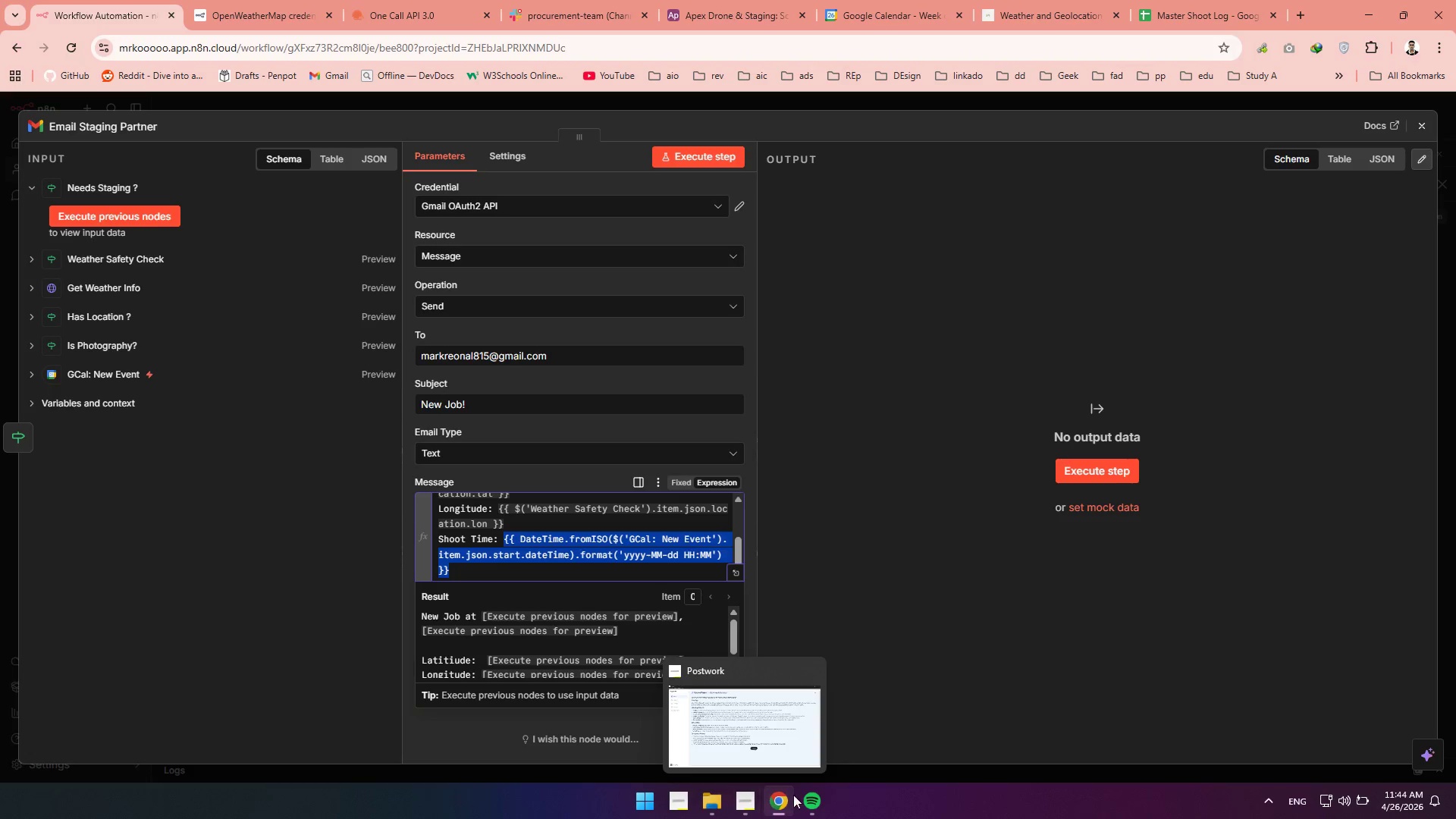 
mouse_move([782, 776])
 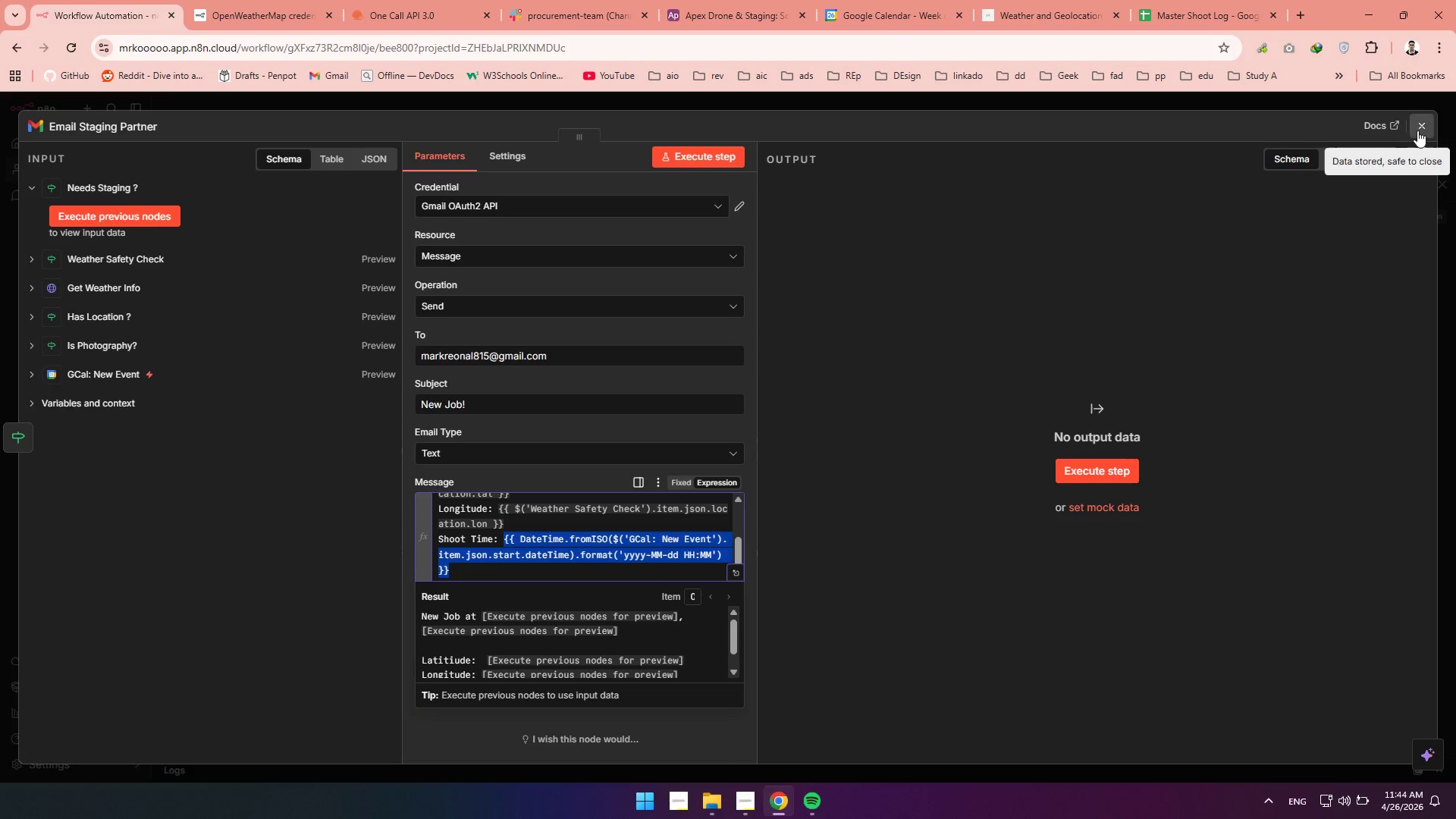 
left_click([1418, 130])
 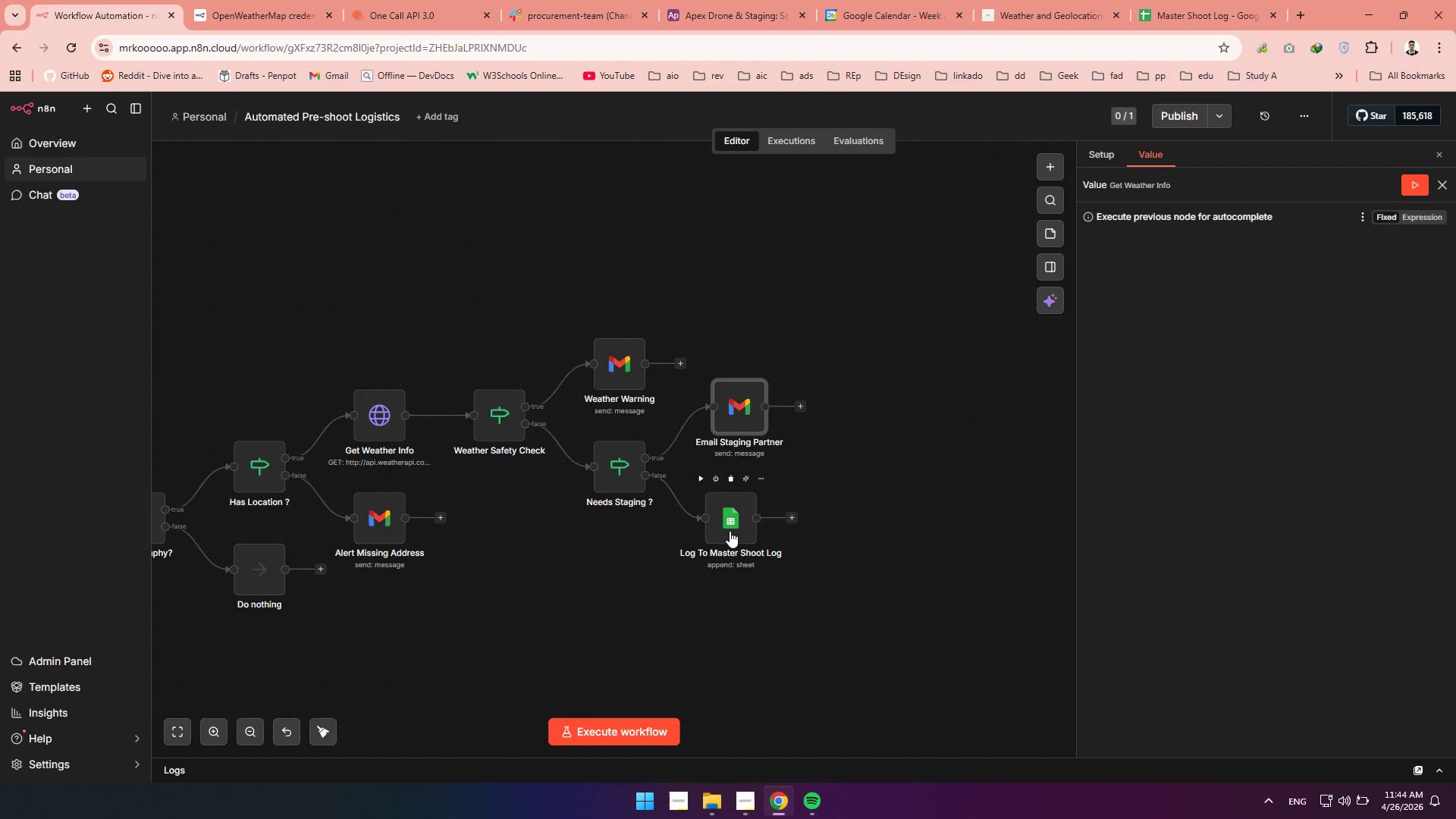 
double_click([730, 531])
 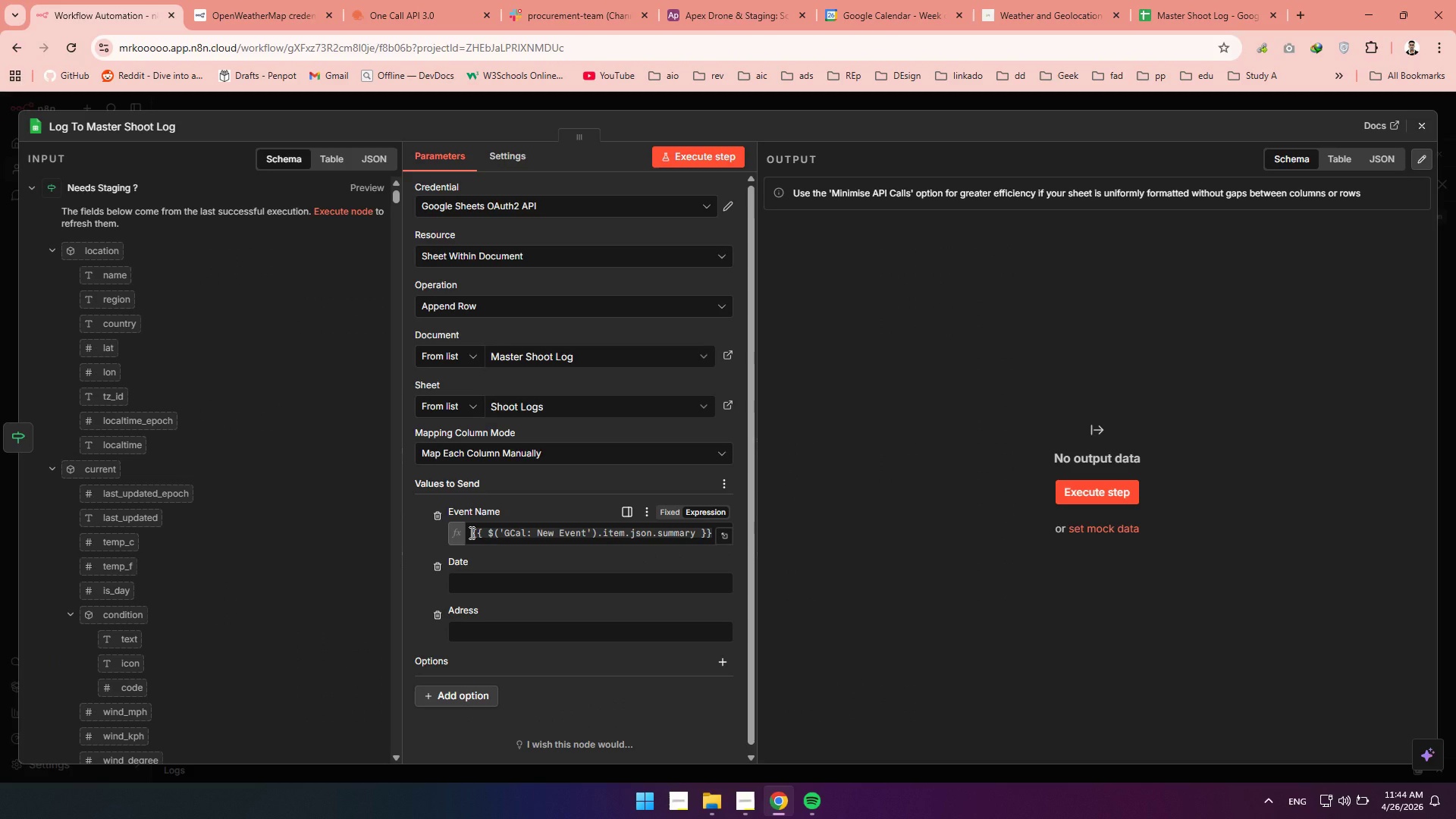 
wait(6.11)
 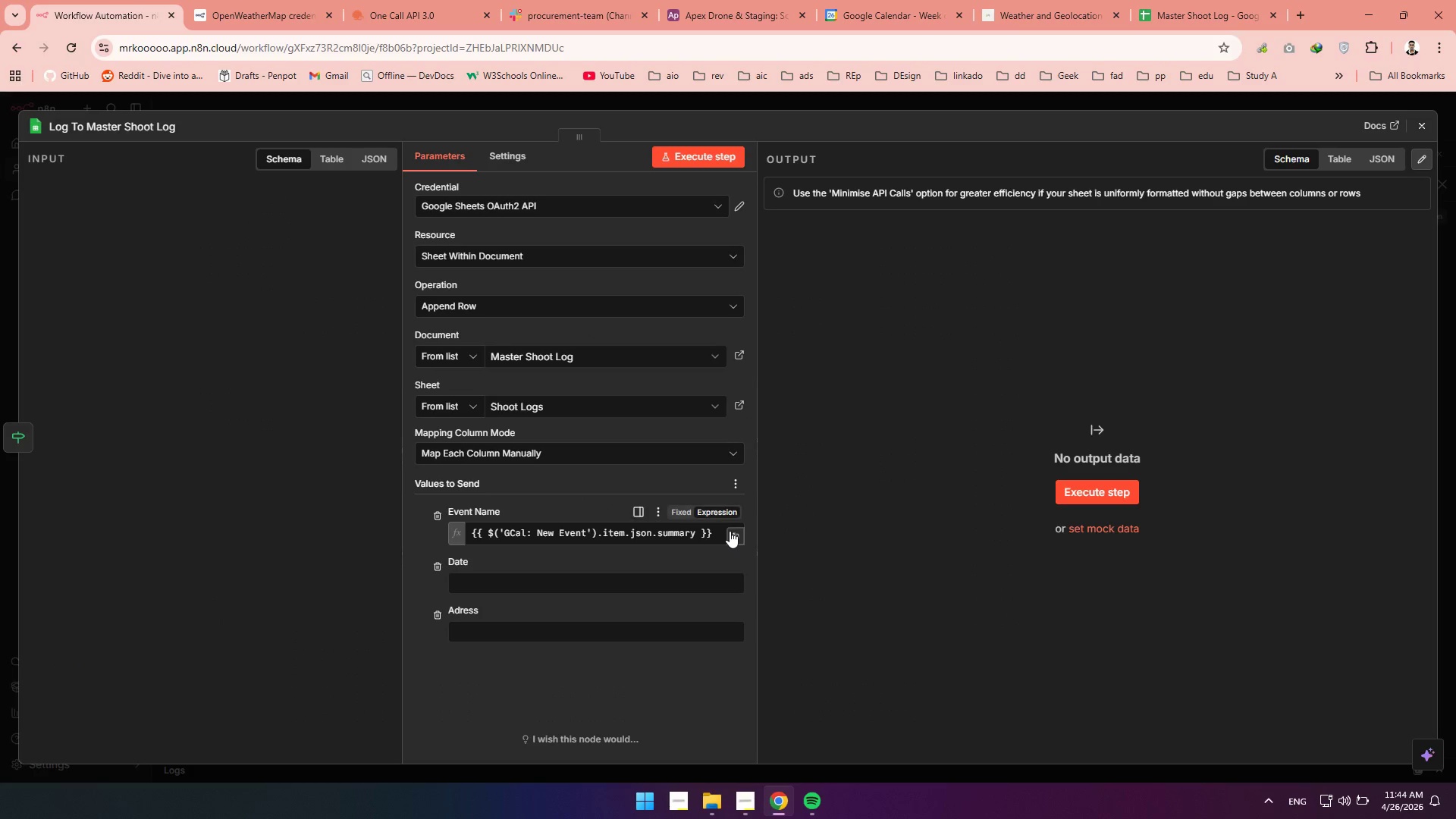 
left_click([497, 574])
 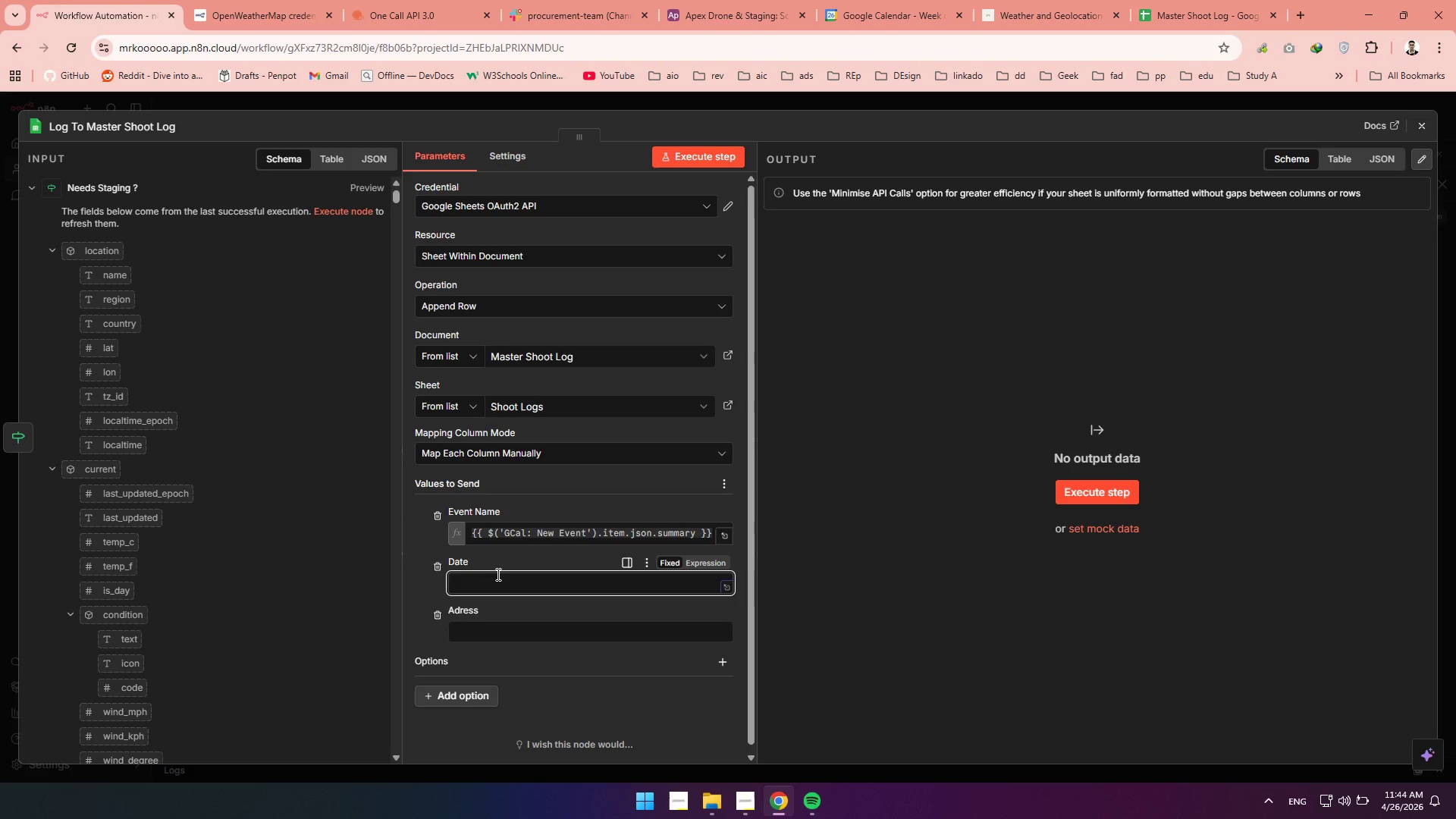 
key(Control+V)
 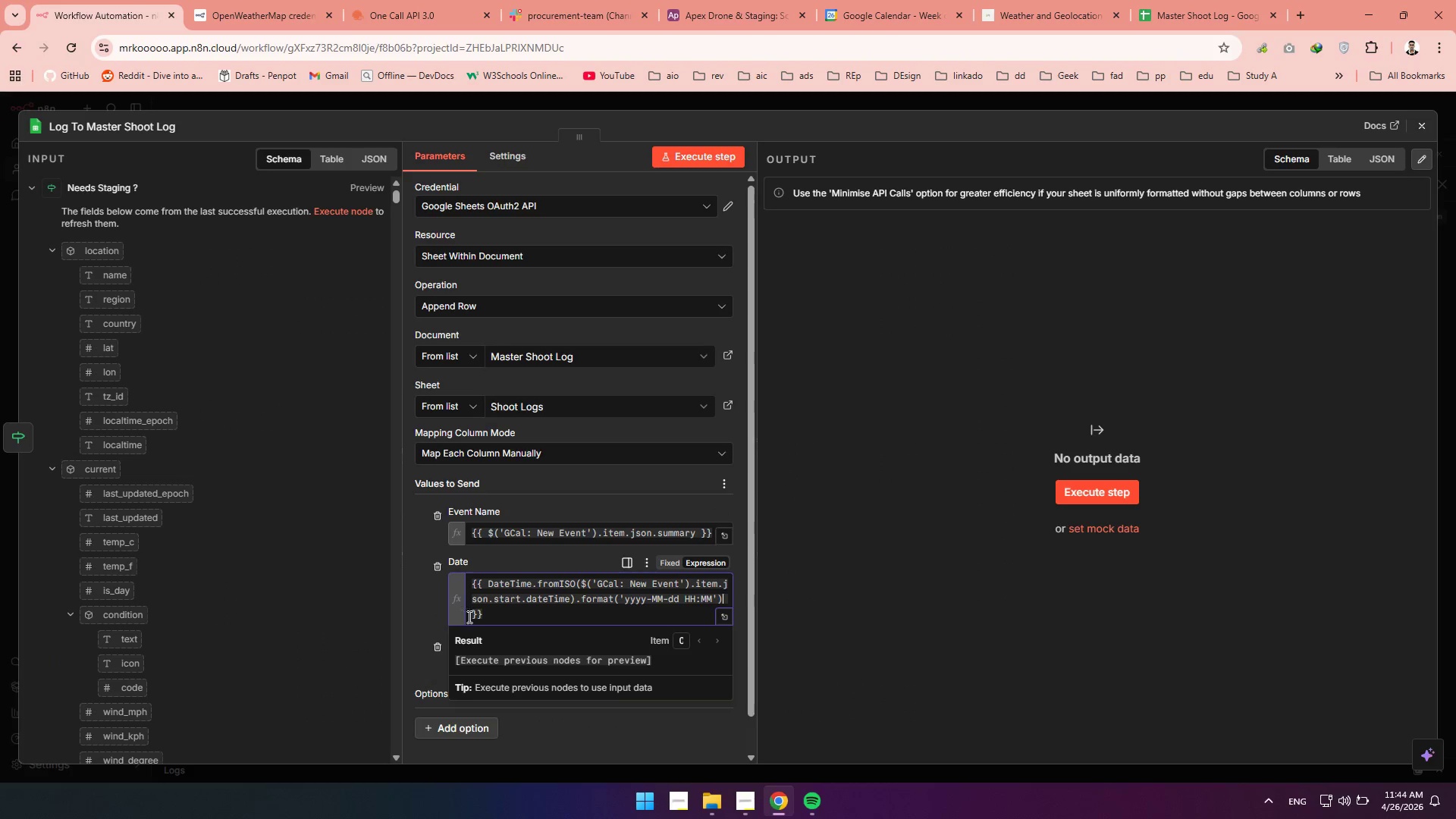 
left_click([416, 603])
 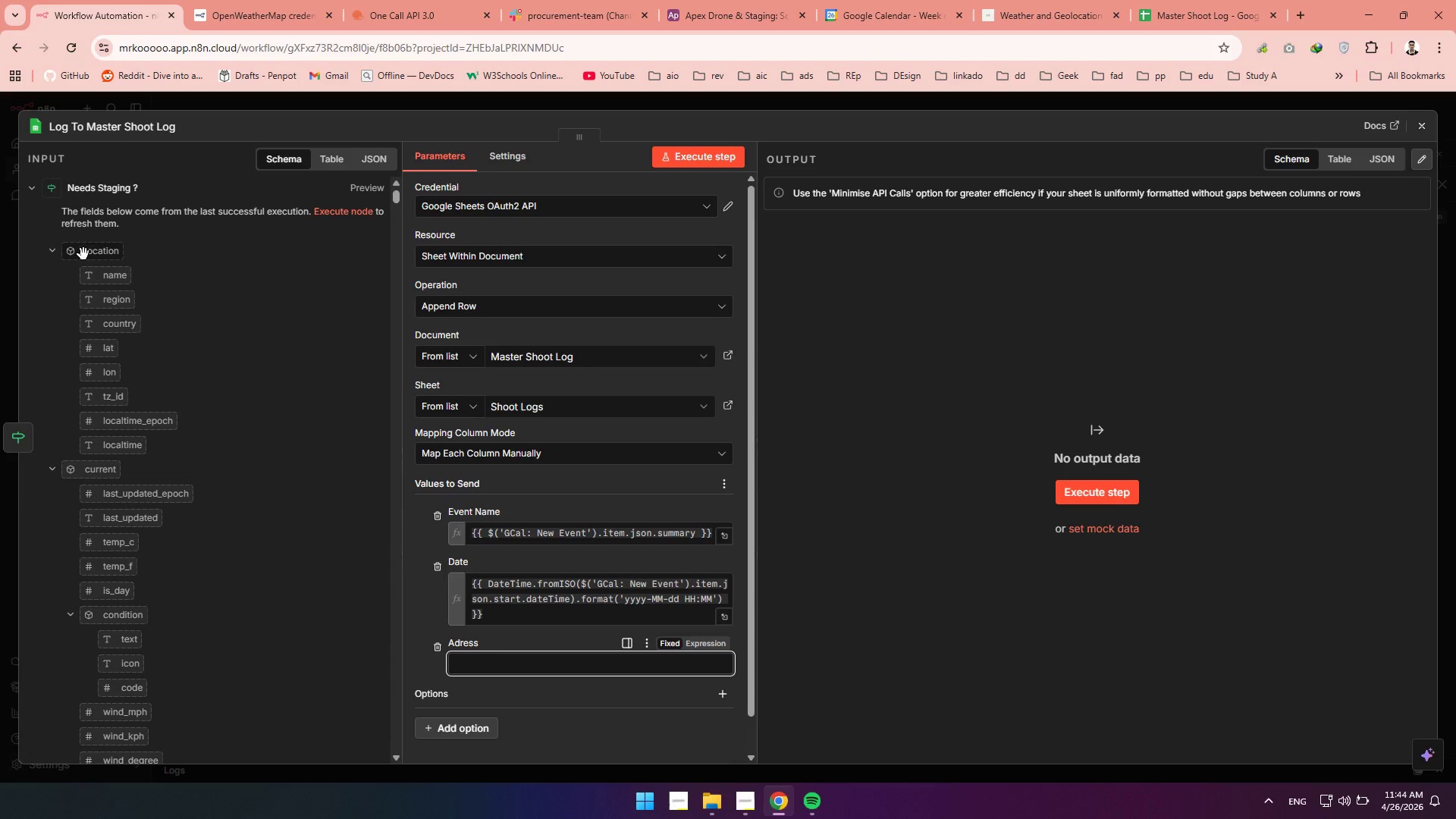 
wait(6.78)
 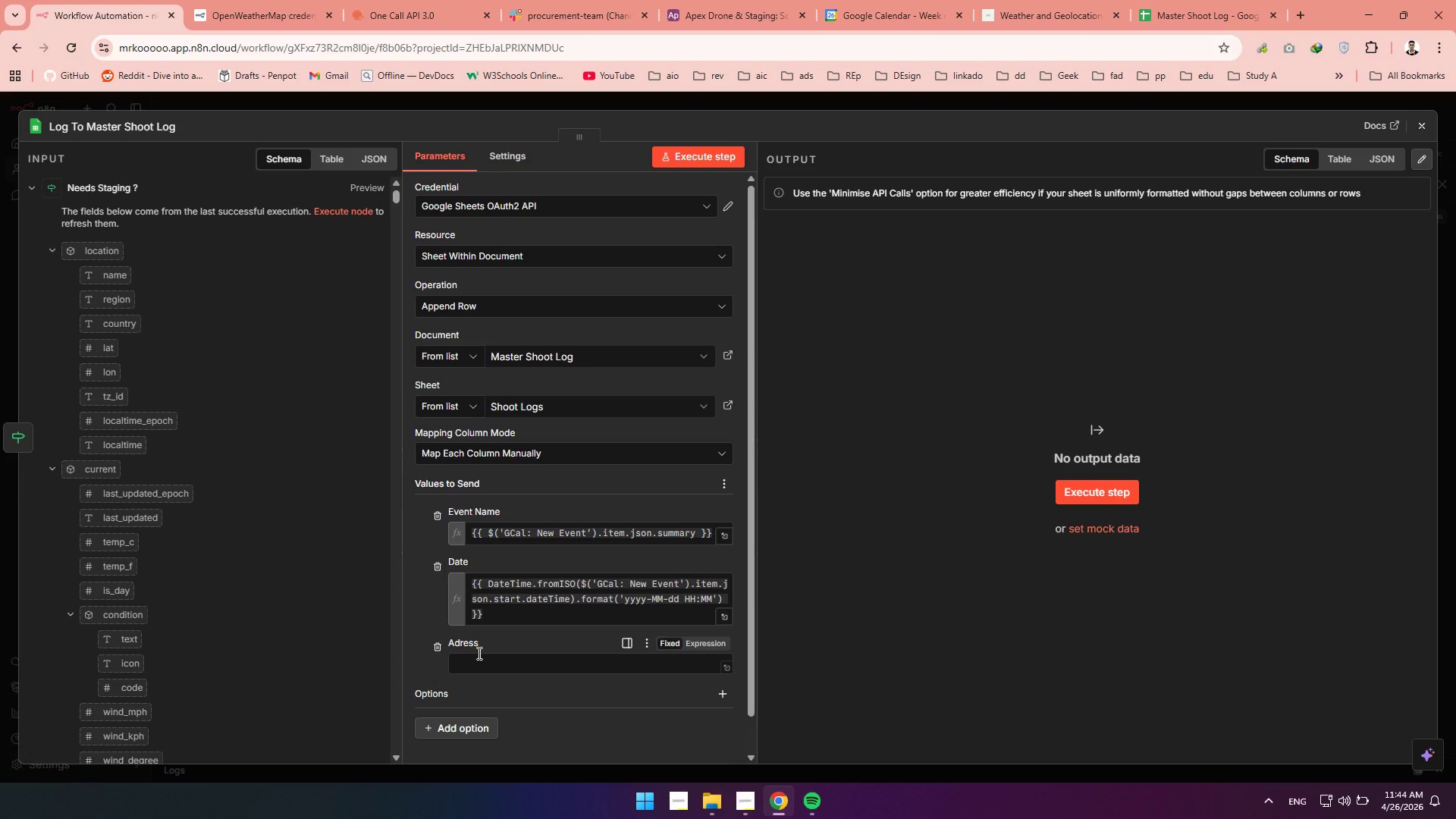 
left_click_drag(start_coordinate=[83, 254], to_coordinate=[514, 654])
 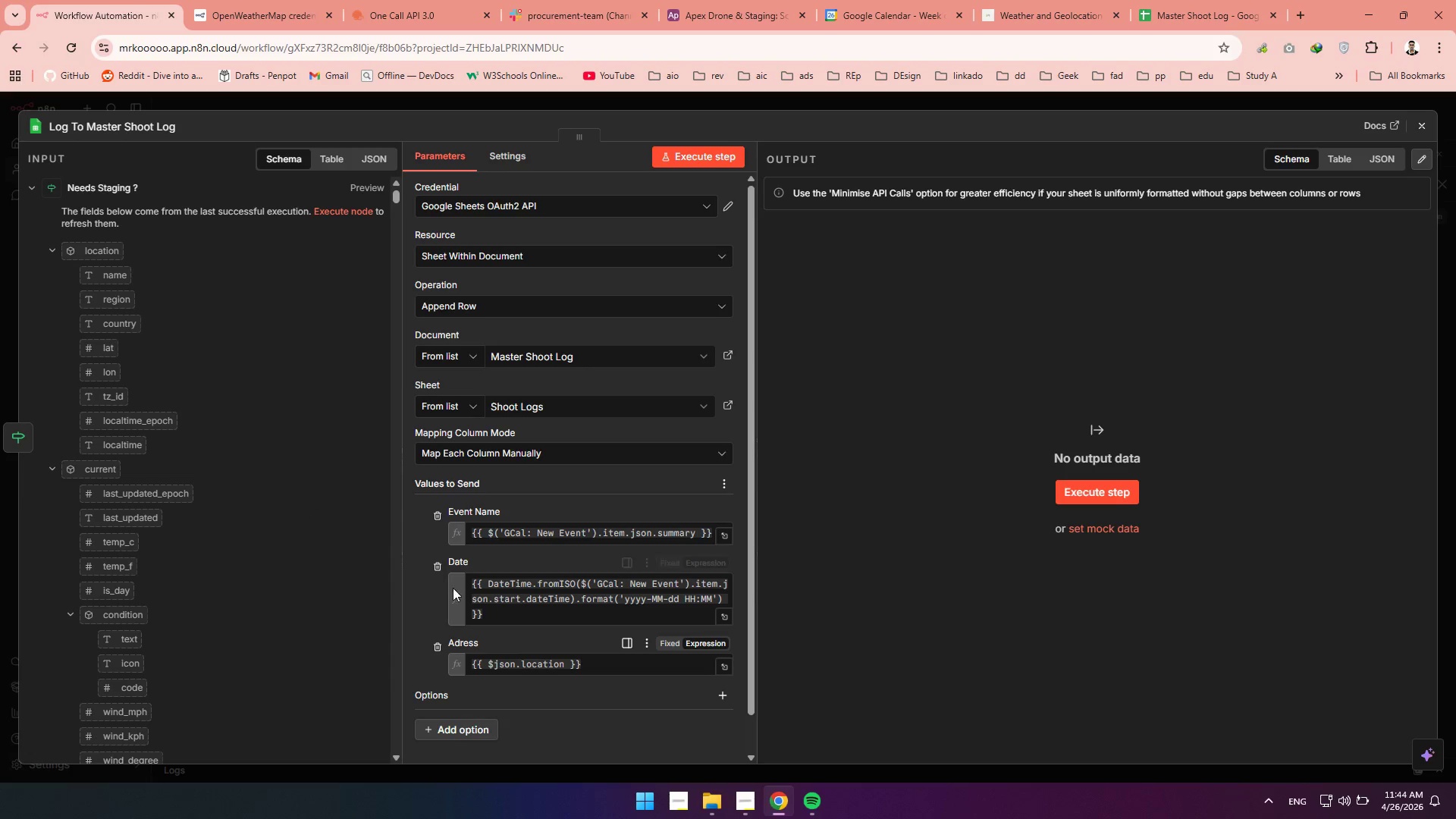 
left_click([421, 599])
 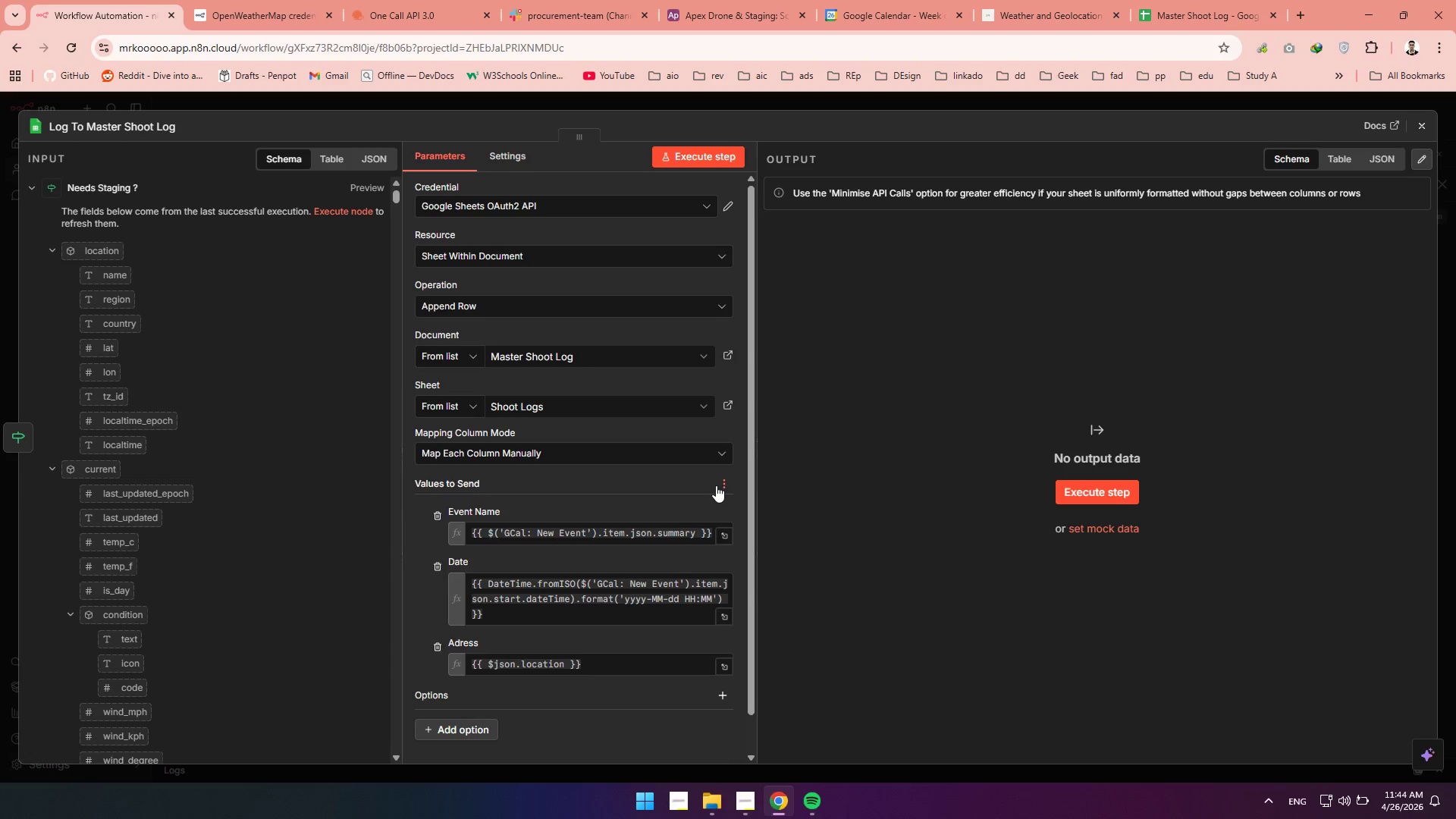 
wait(5.95)
 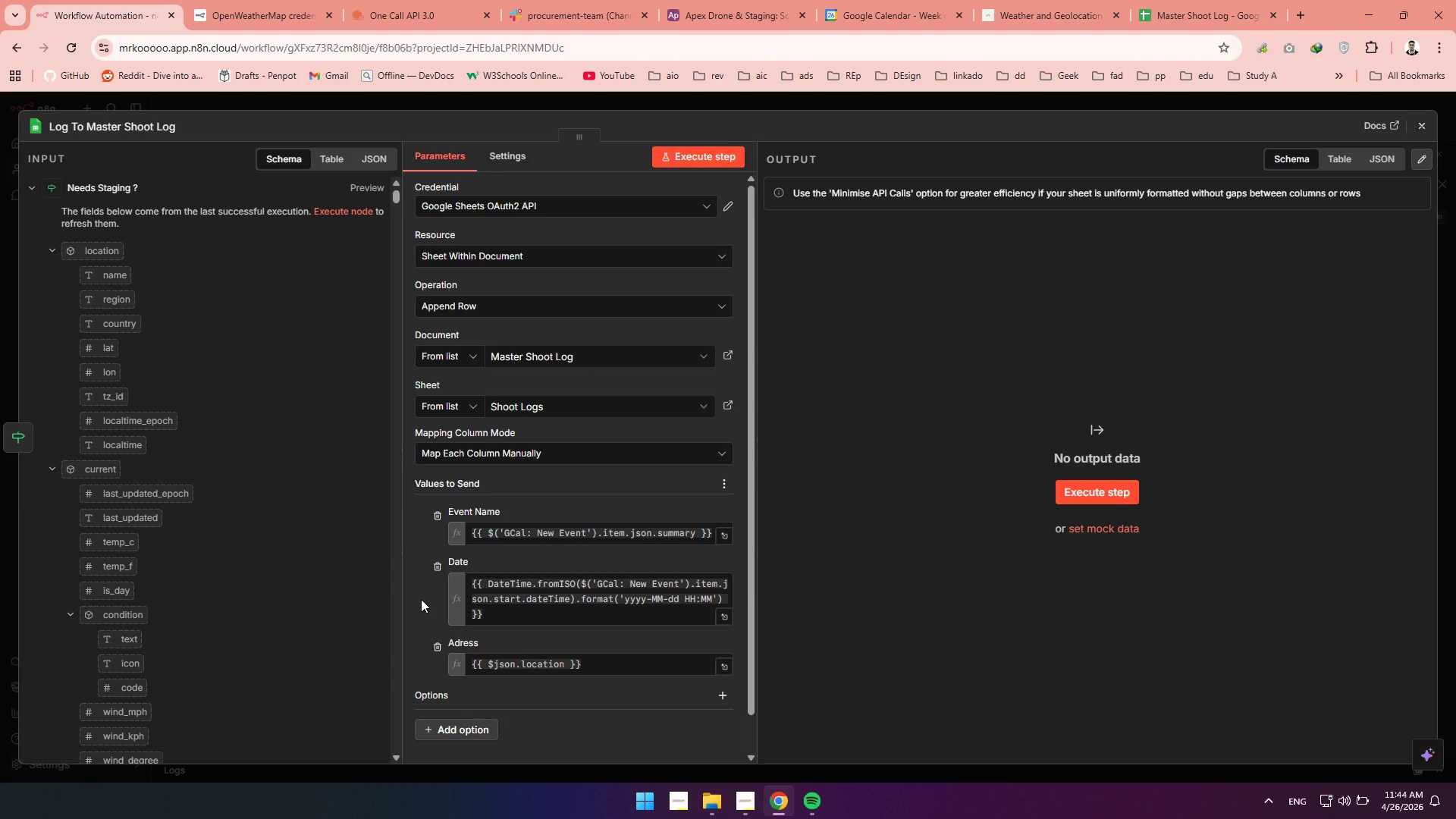 
left_click([716, 485])
 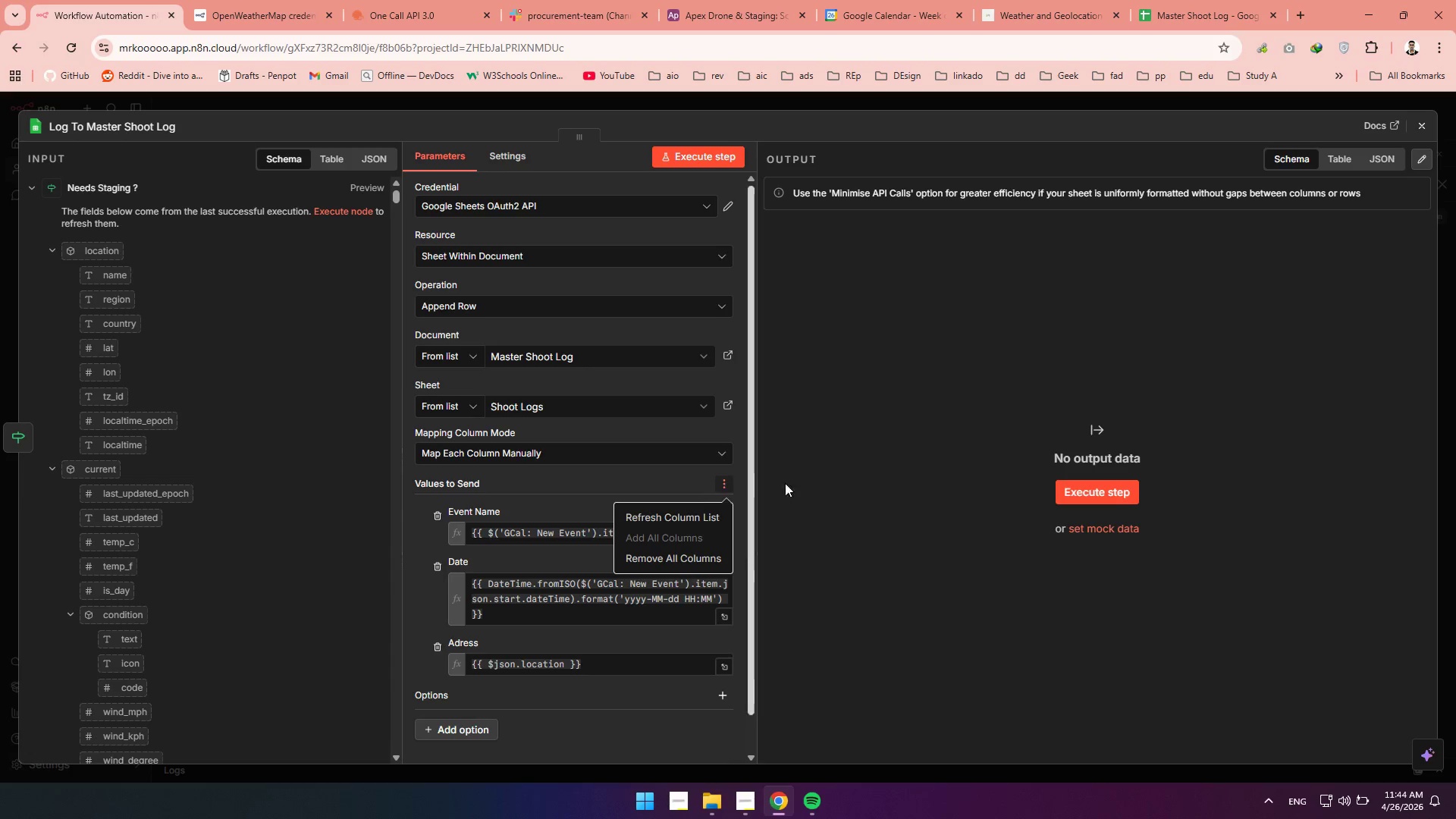 
left_click([803, 483])
 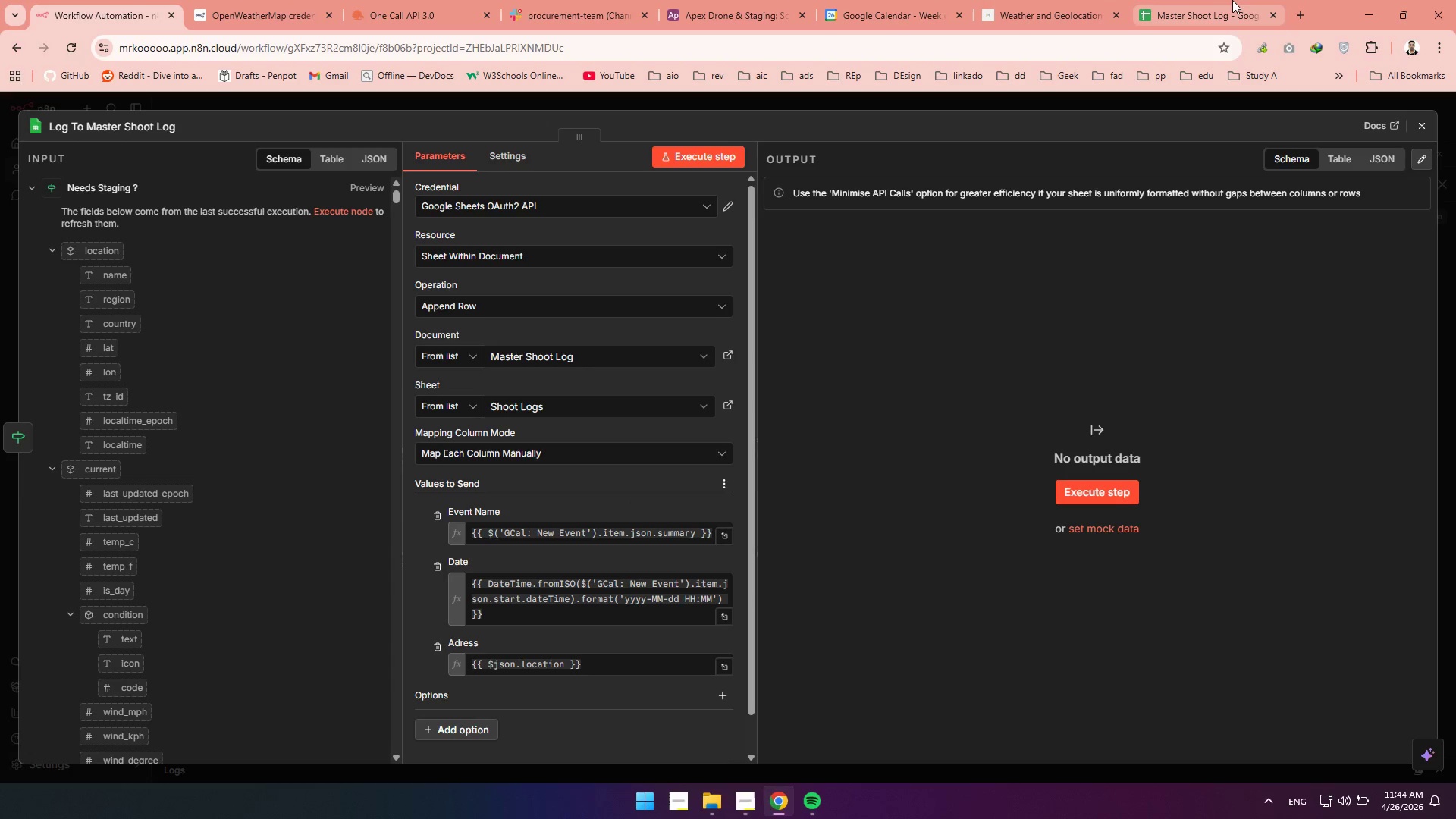 
left_click([1219, 5])
 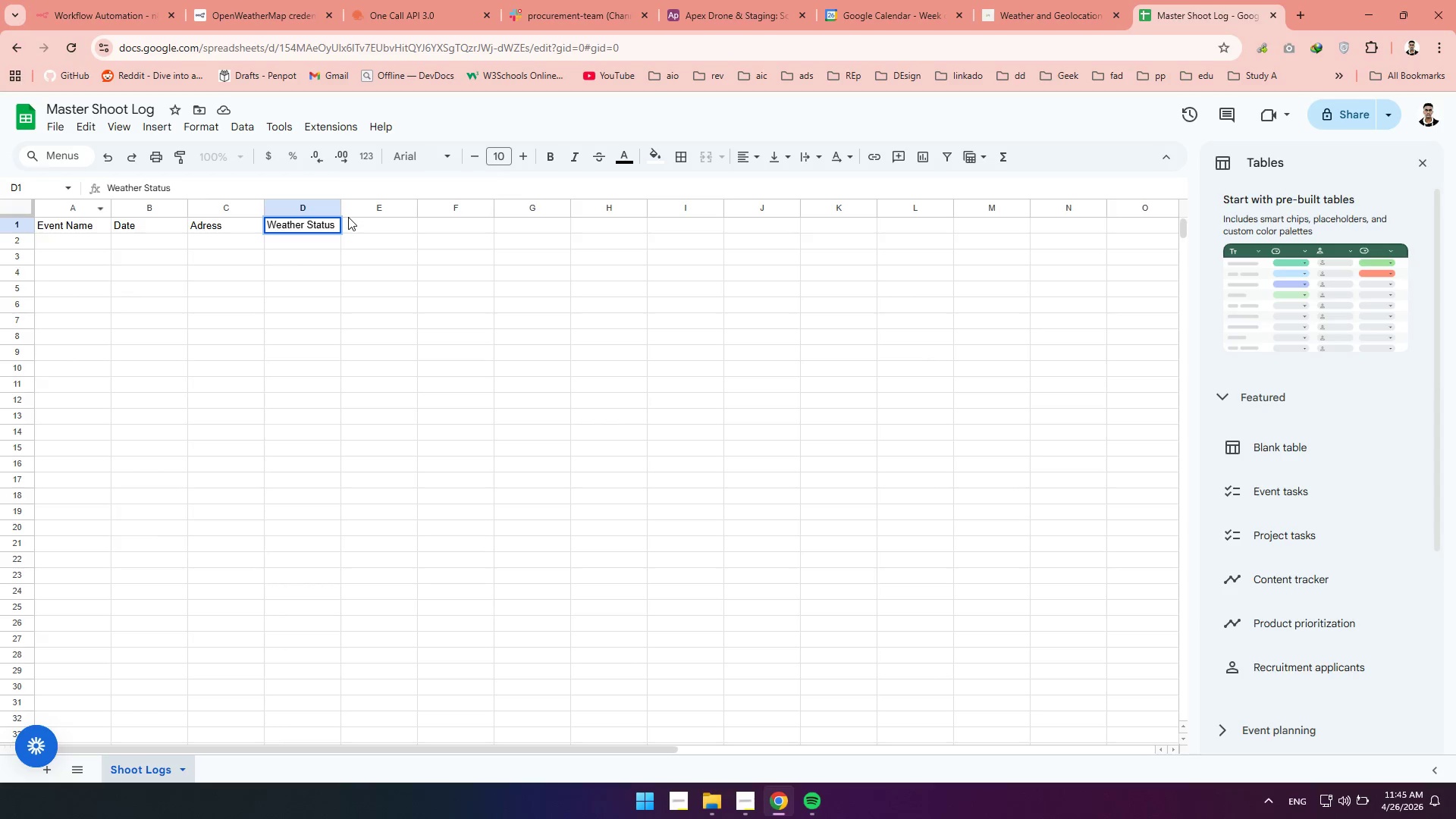 
left_click([390, 215])
 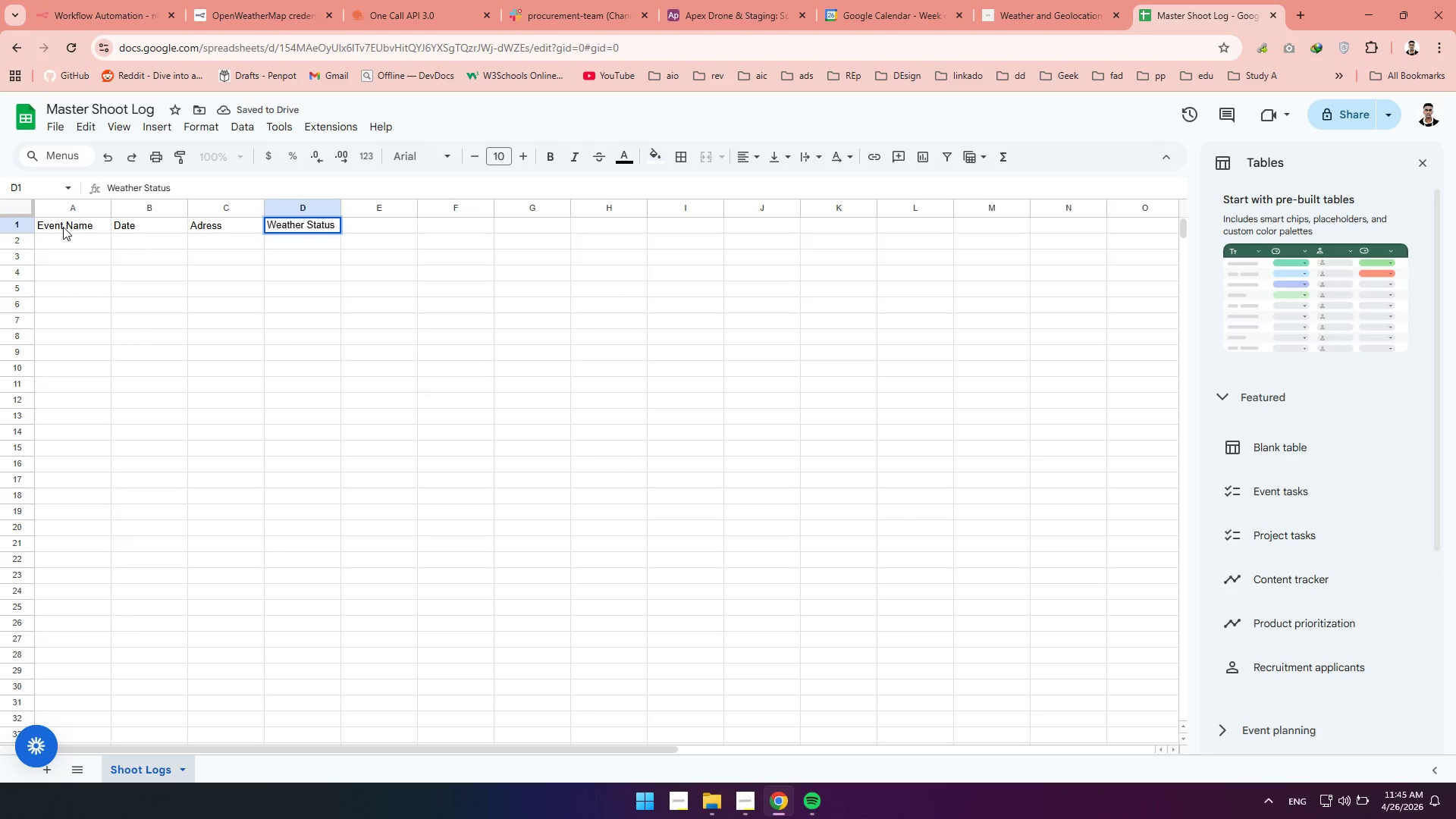 
left_click([47, 207])
 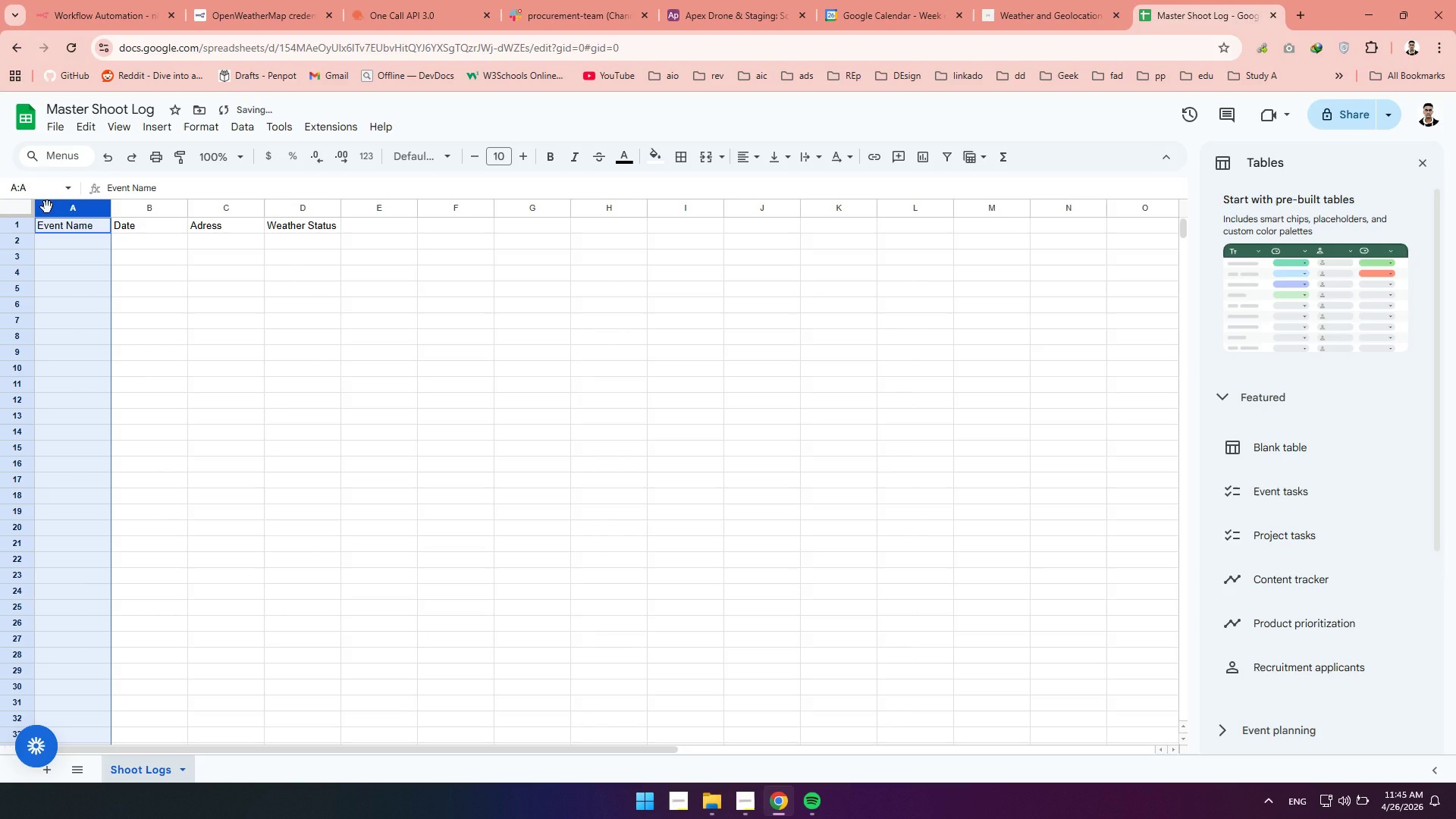 
right_click([47, 207])
 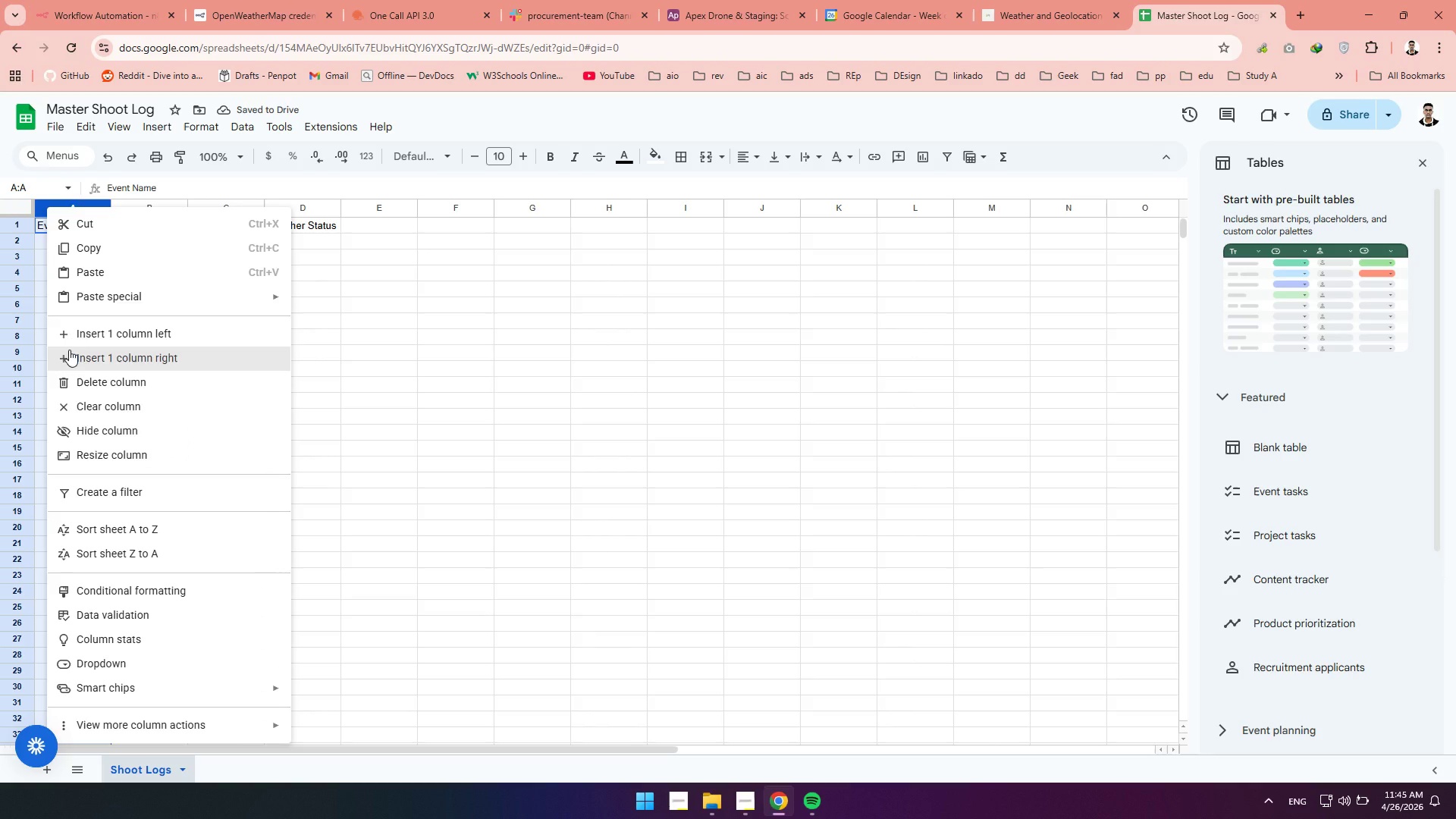 
left_click([69, 339])
 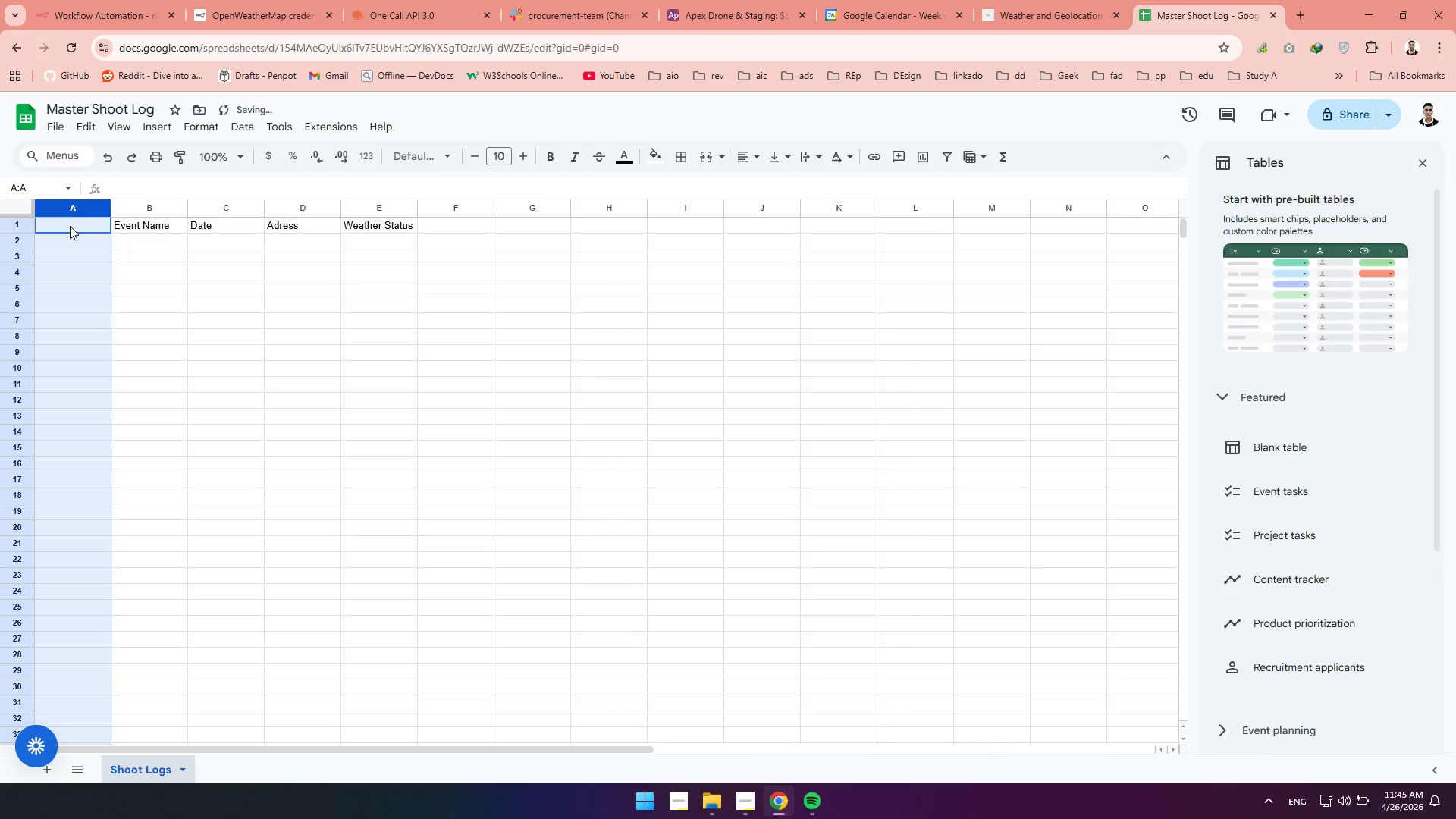 
double_click([70, 226])
 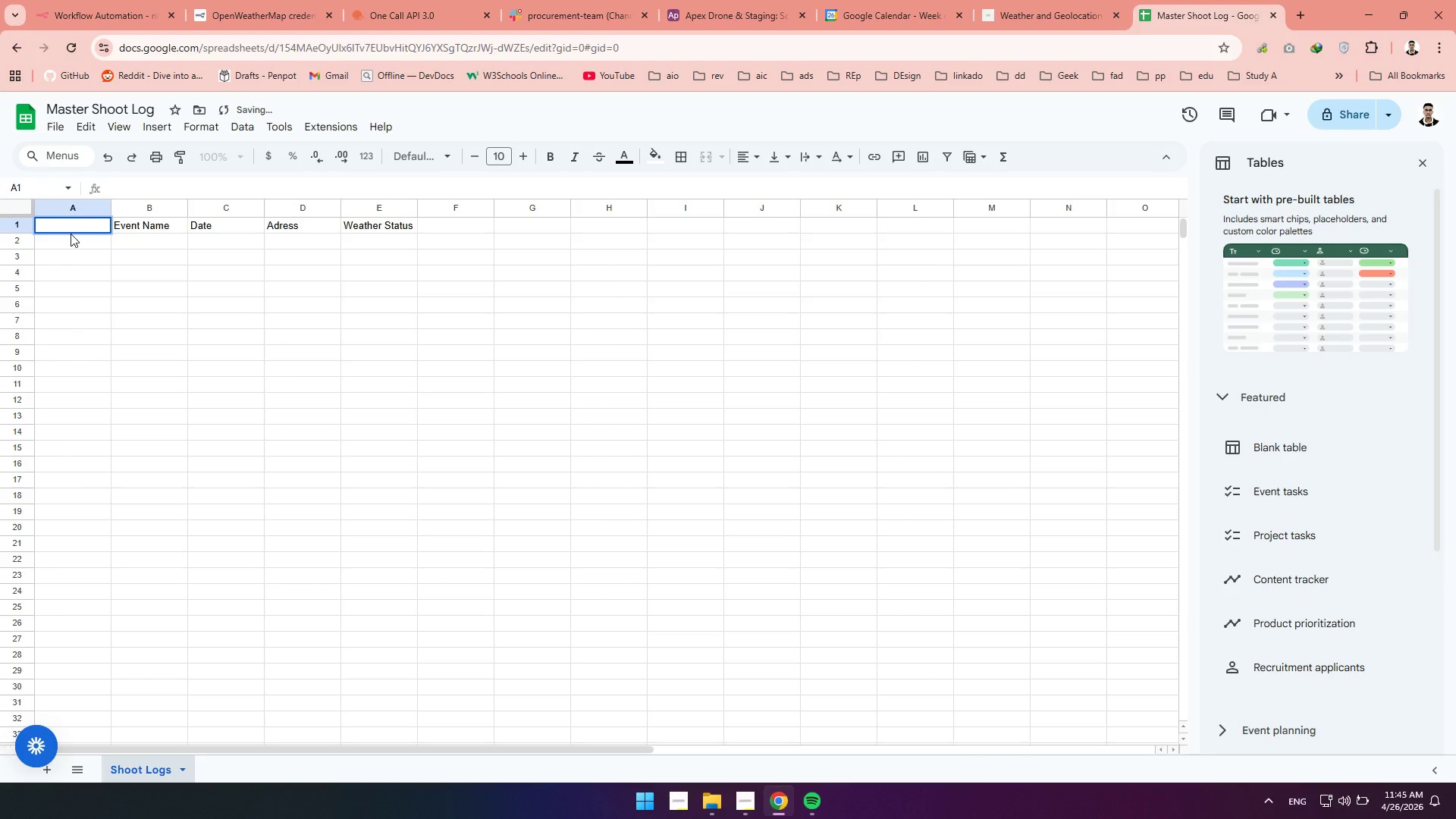 
type(Timestamp)
 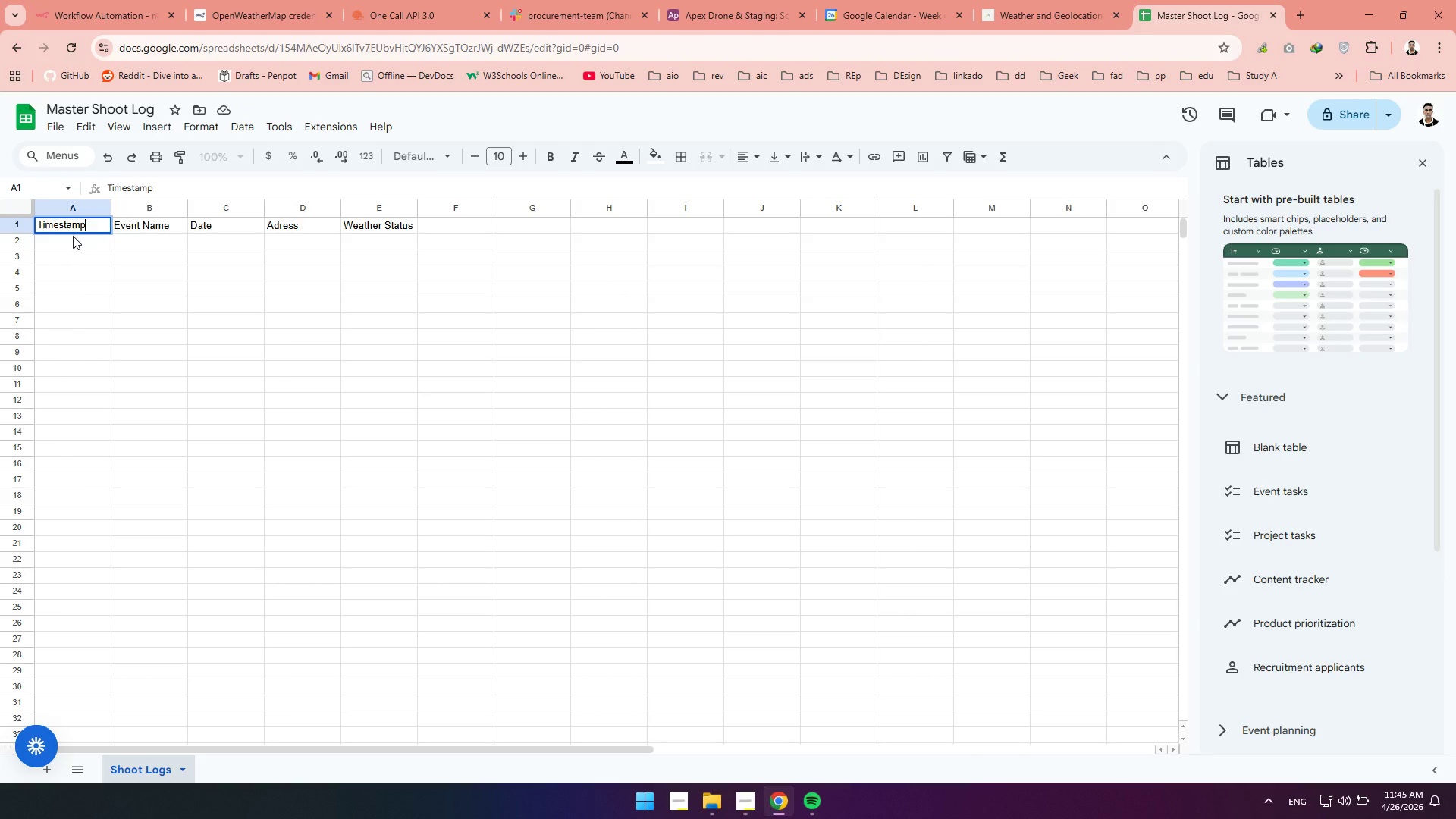 
left_click([154, 285])
 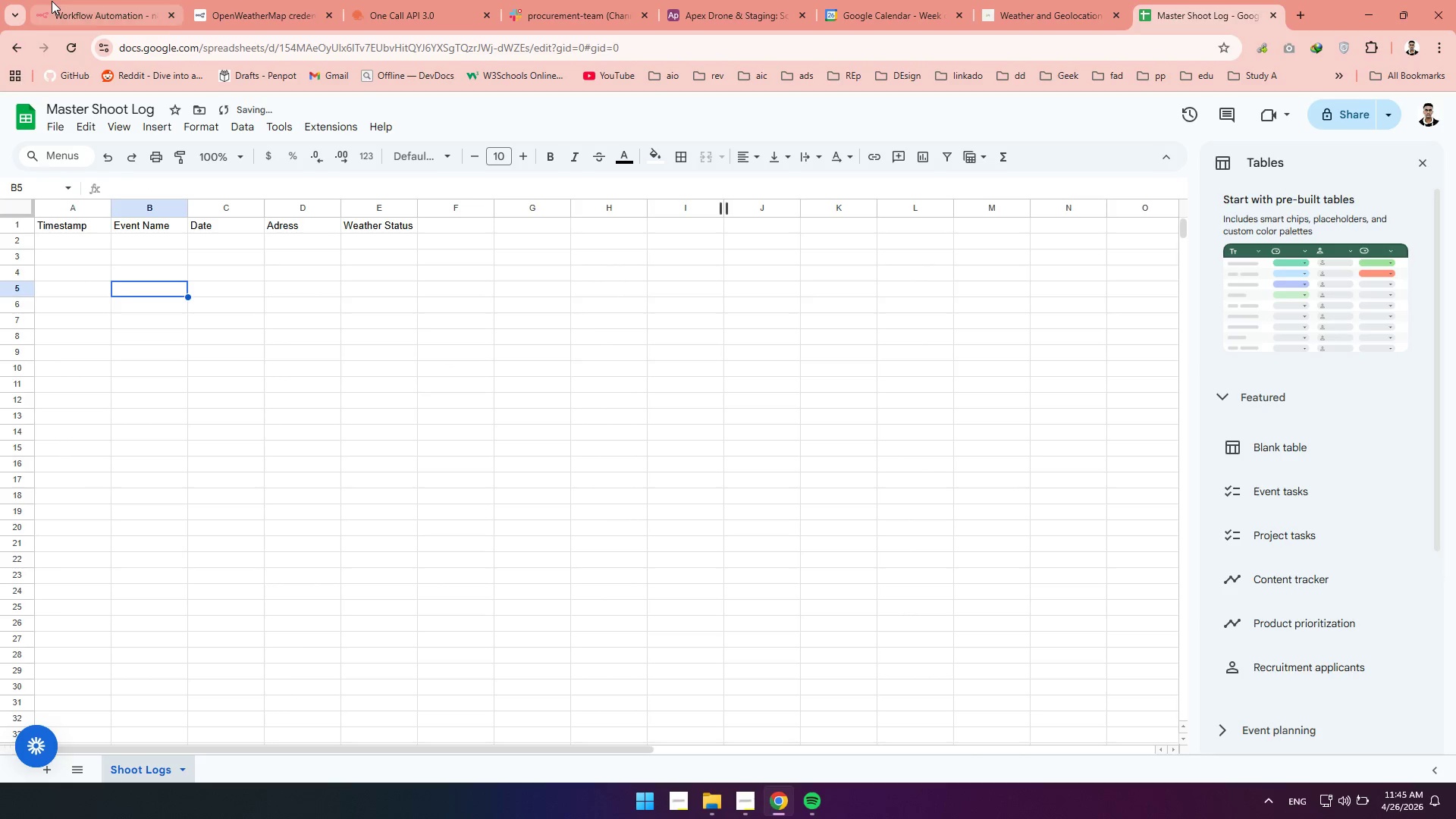 
left_click([50, 2])
 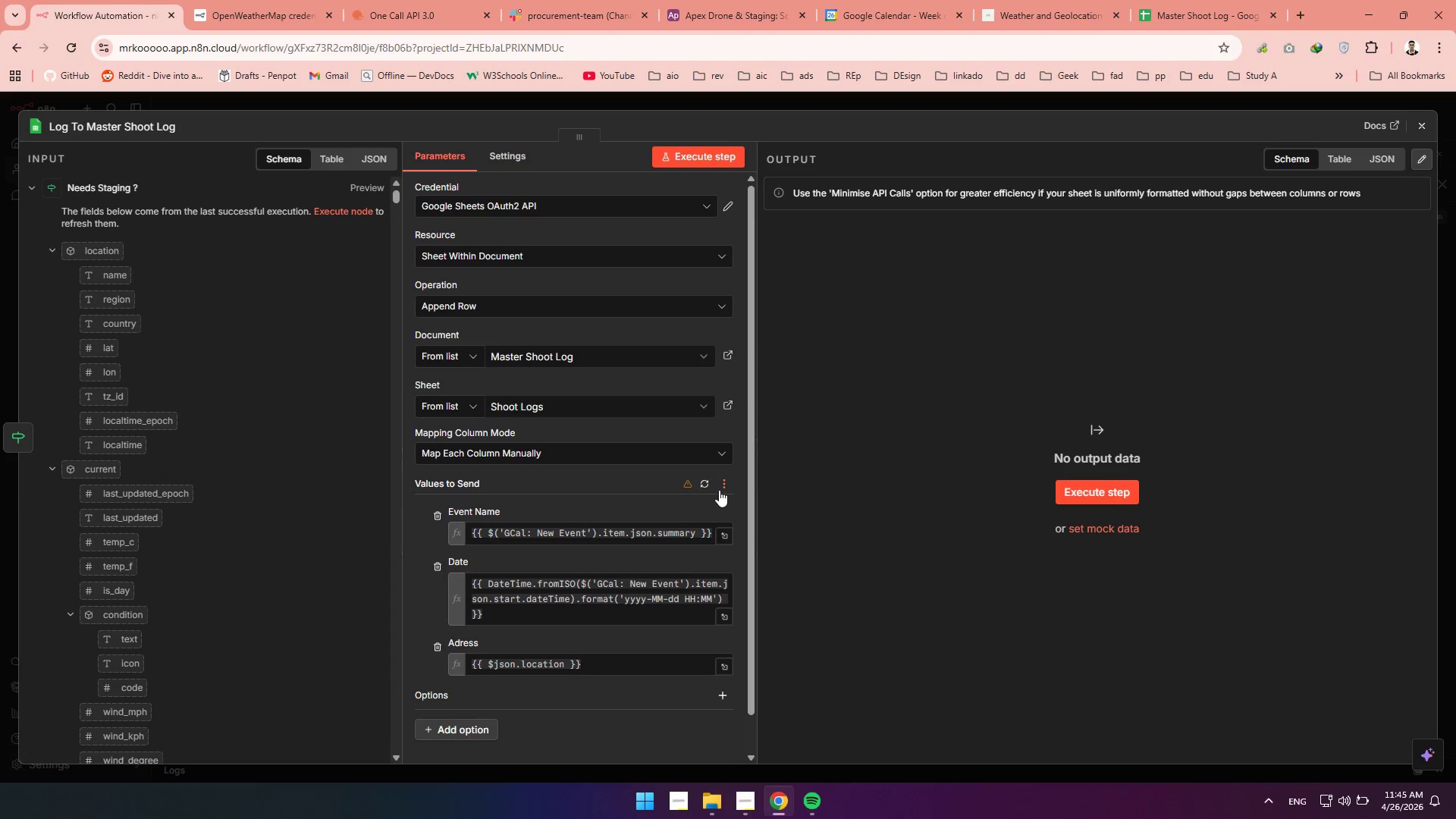 
left_click([711, 488])
 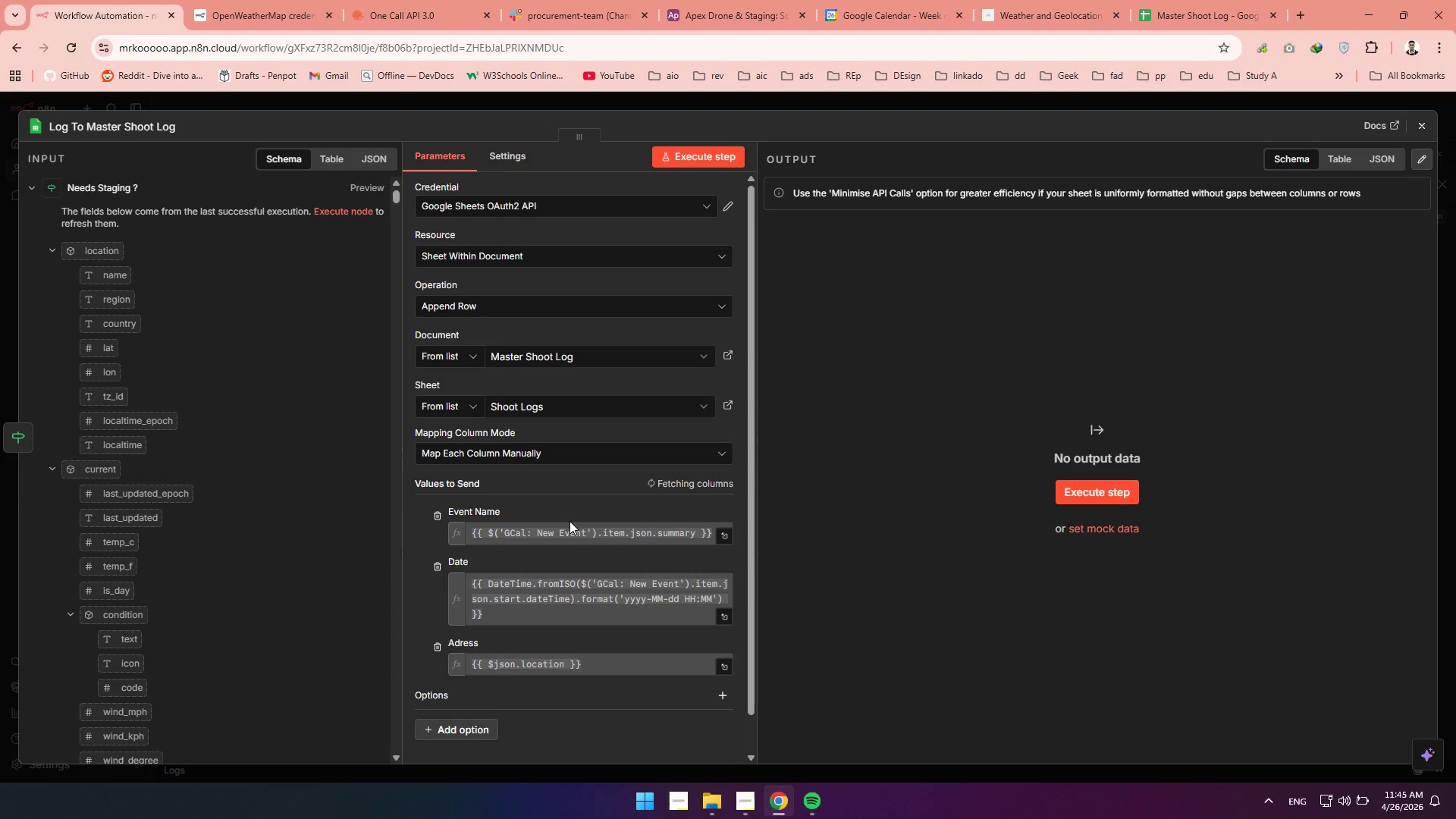 
left_click([520, 532])
 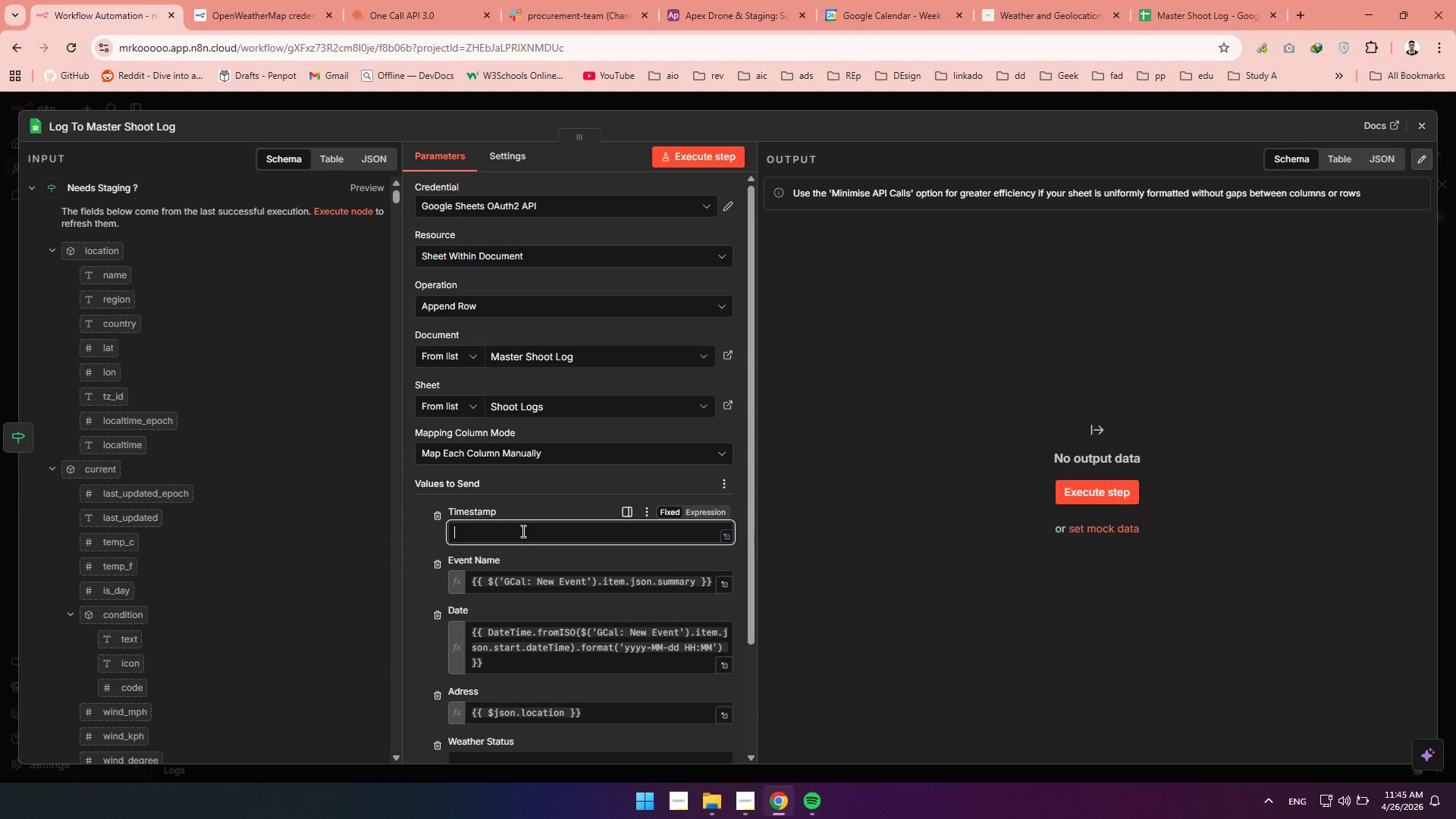 
hold_key(key=ShiftLeft, duration=0.34)
 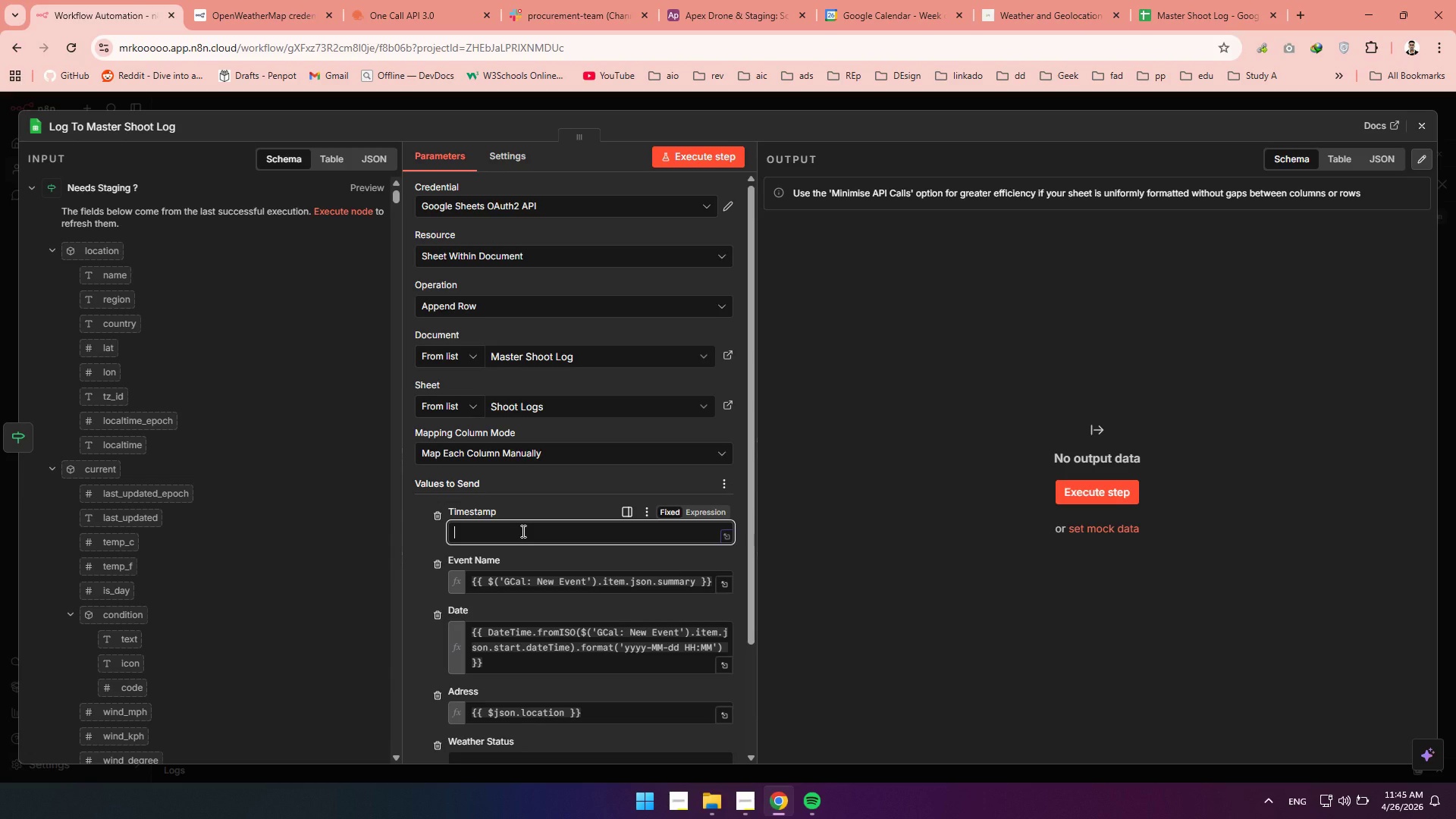 
key(Shift+BracketLeft)
 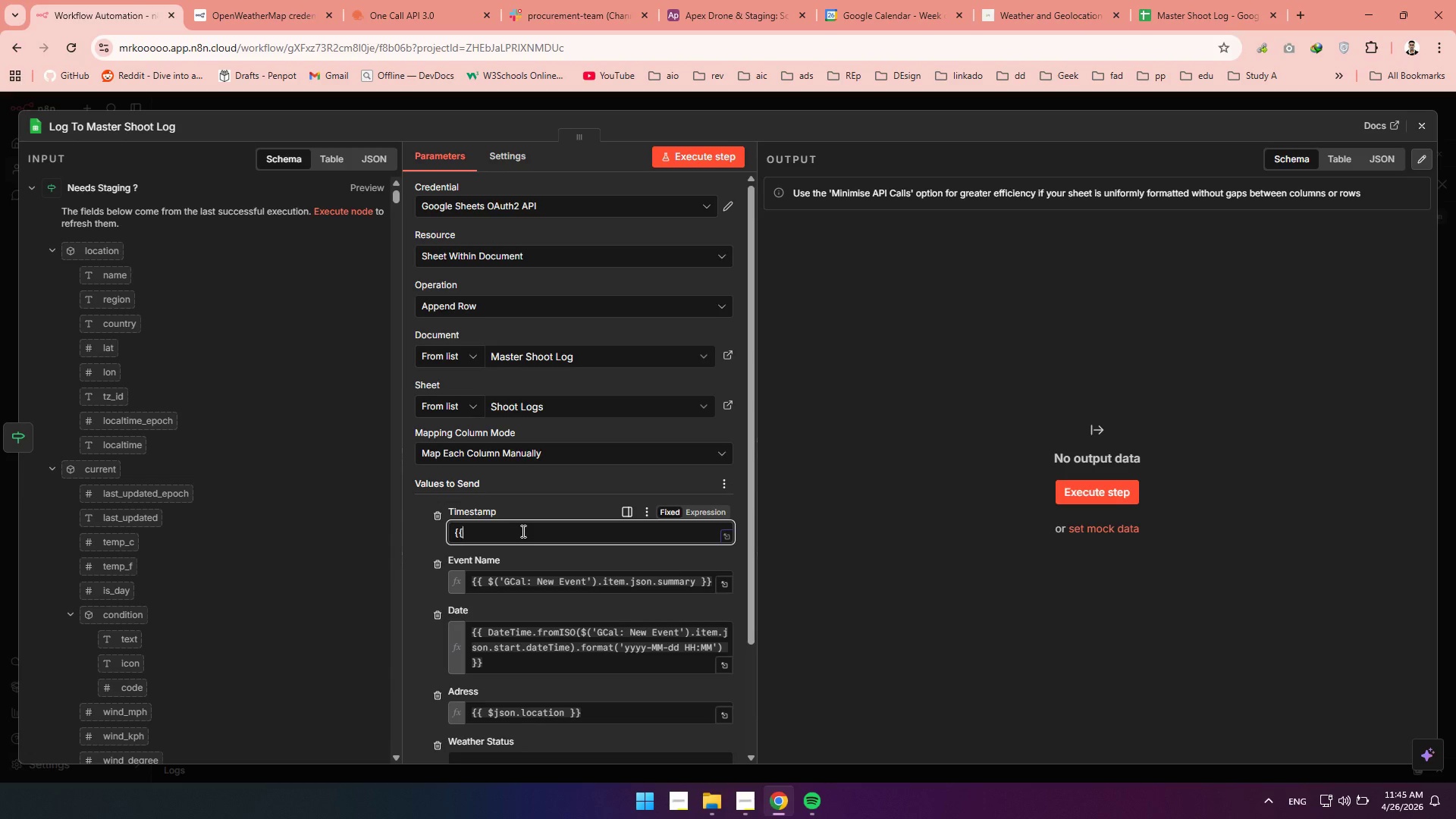 
key(Shift+BracketLeft)
 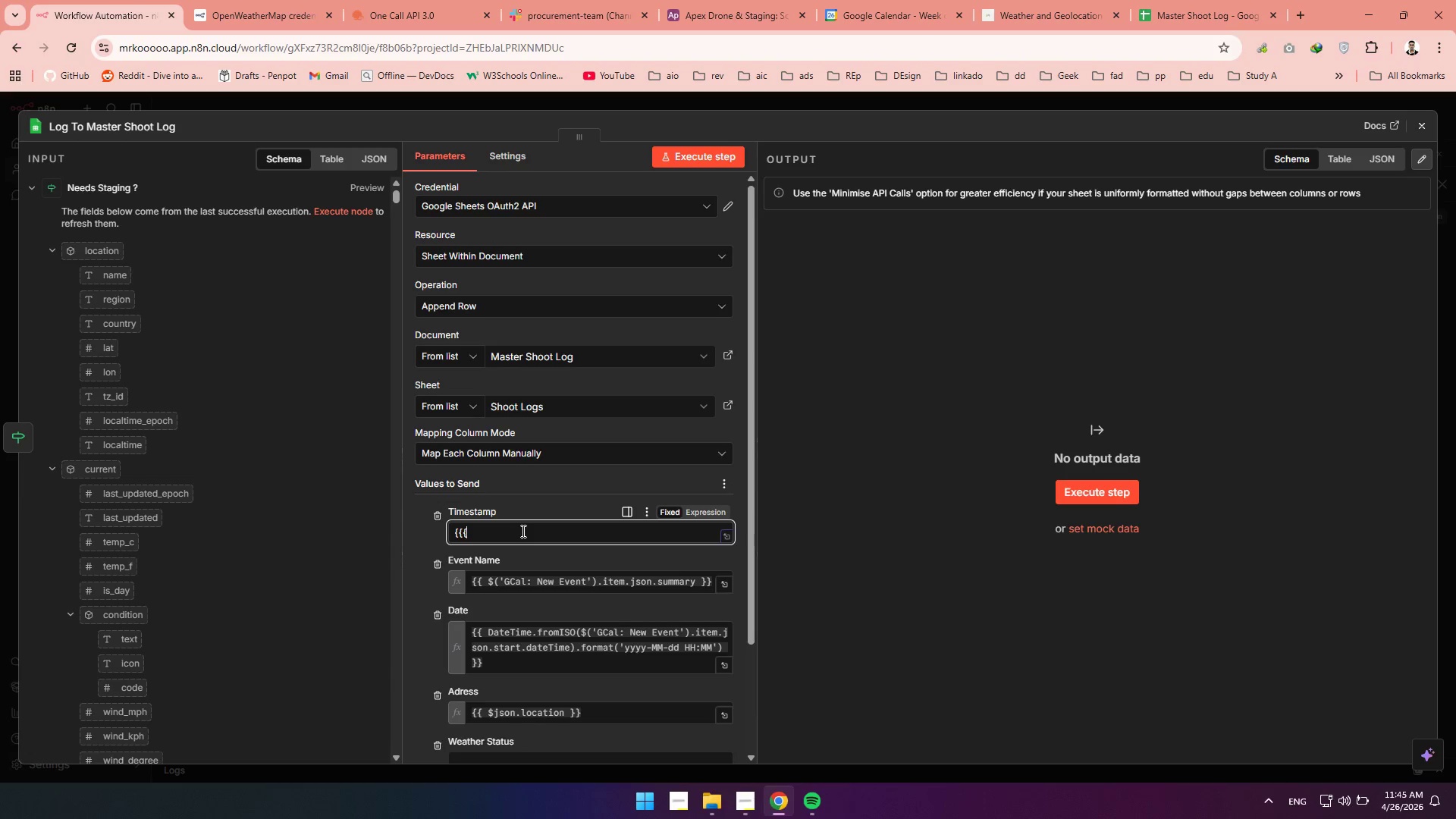 
key(Shift+BracketLeft)
 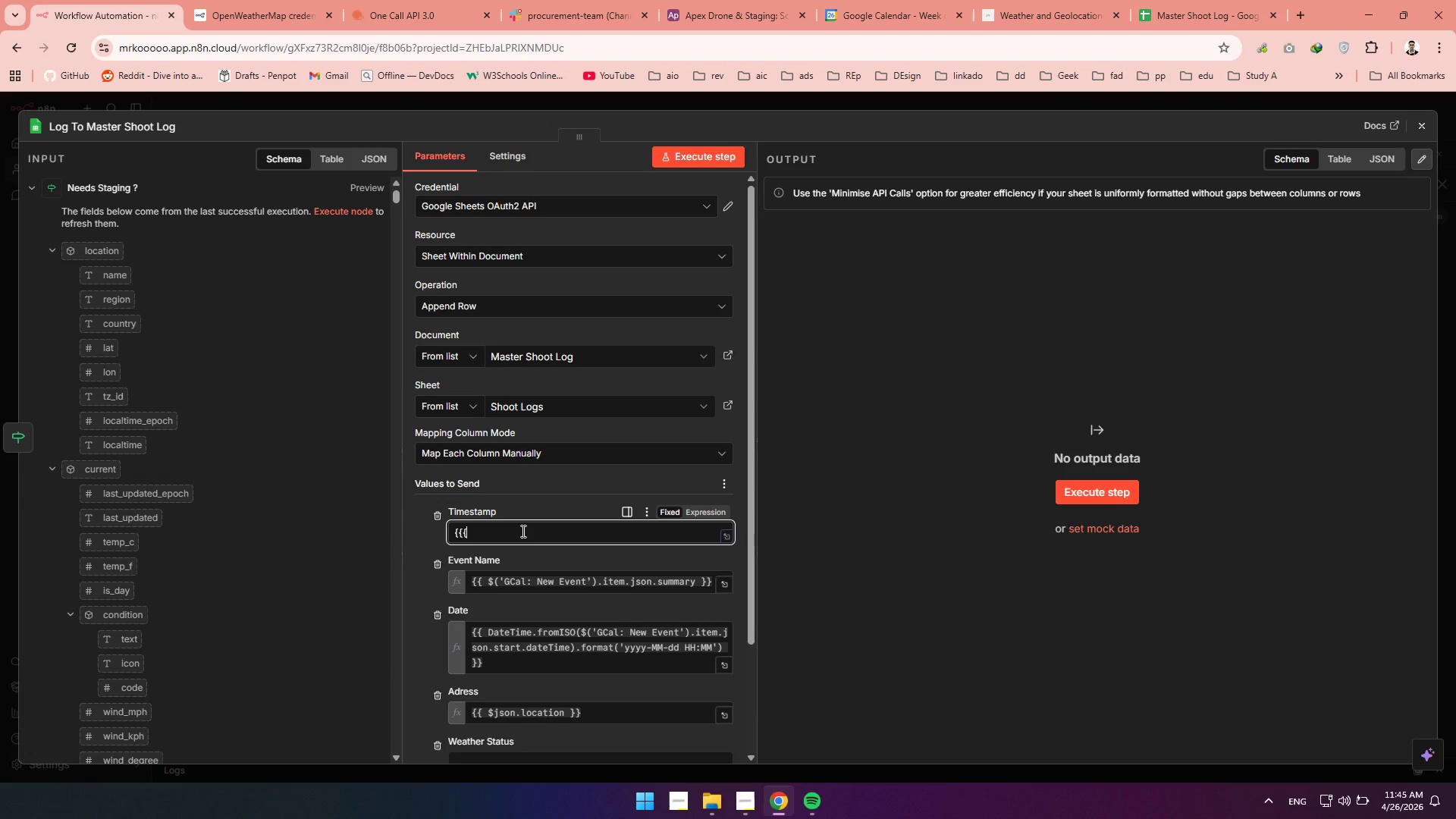 
key(Shift+BracketRight)
 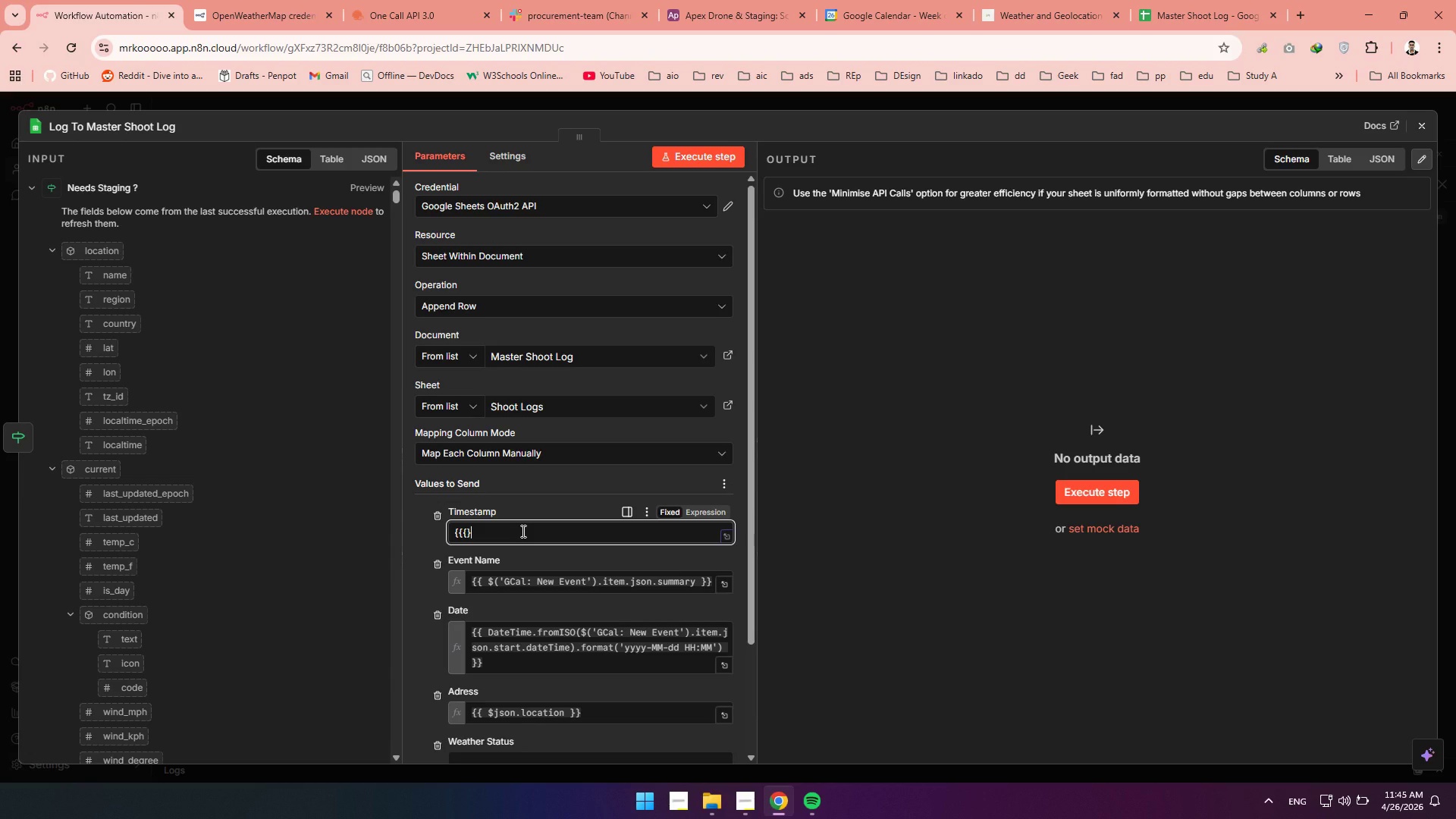 
key(Backspace)
 